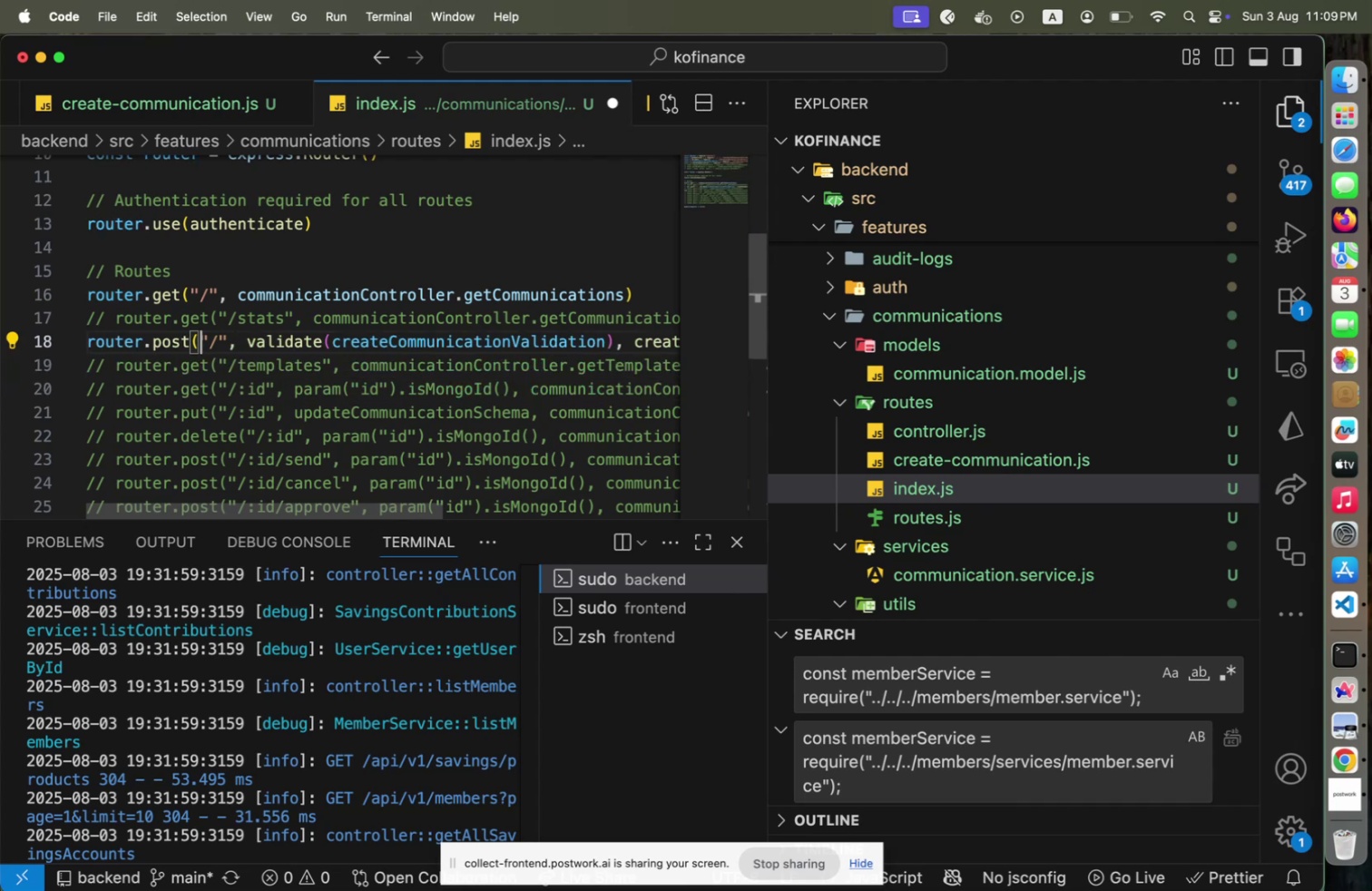 
key(Alt+ArrowUp)
 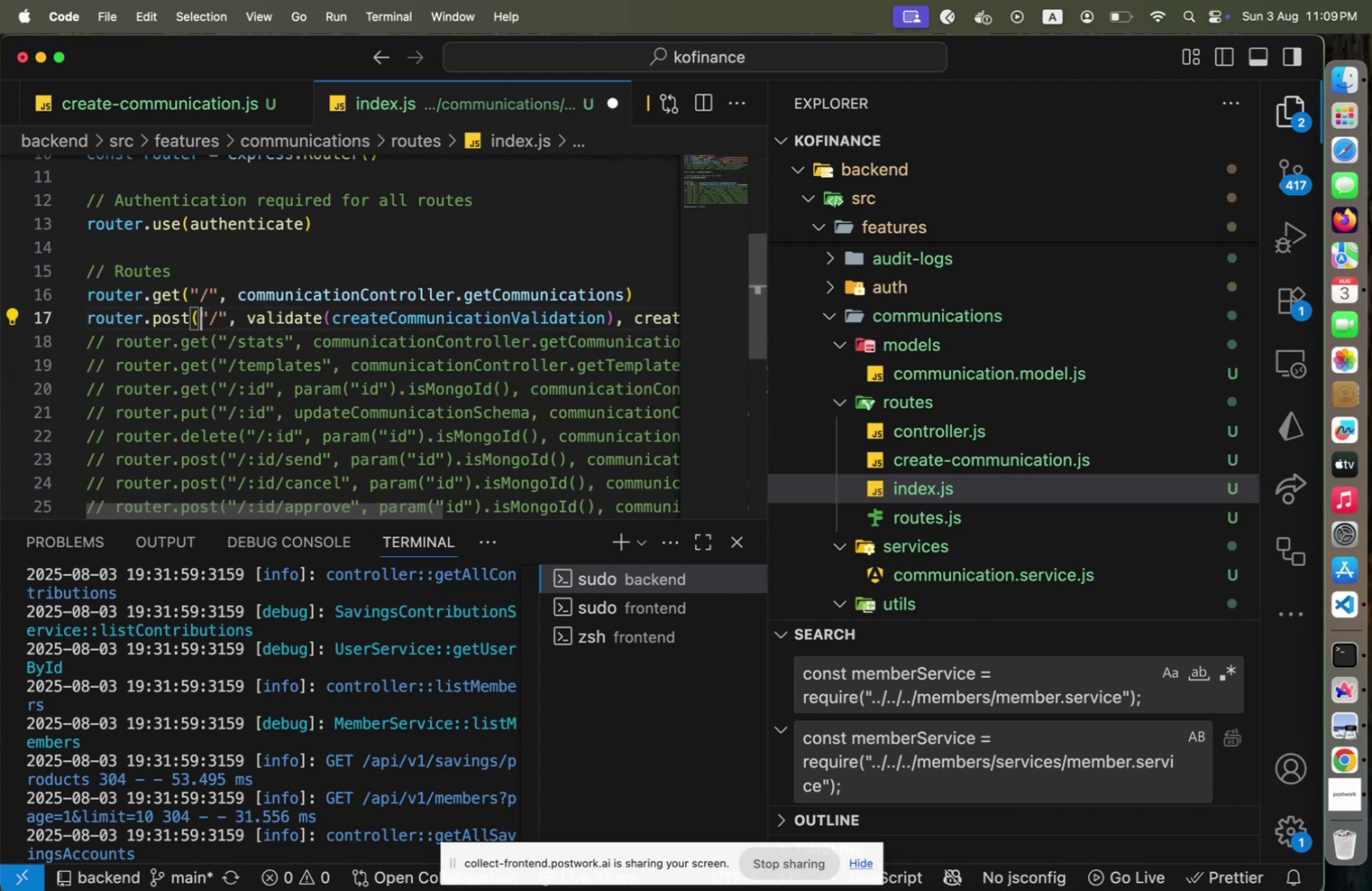 
hold_key(key=ArrowRight, duration=0.79)
 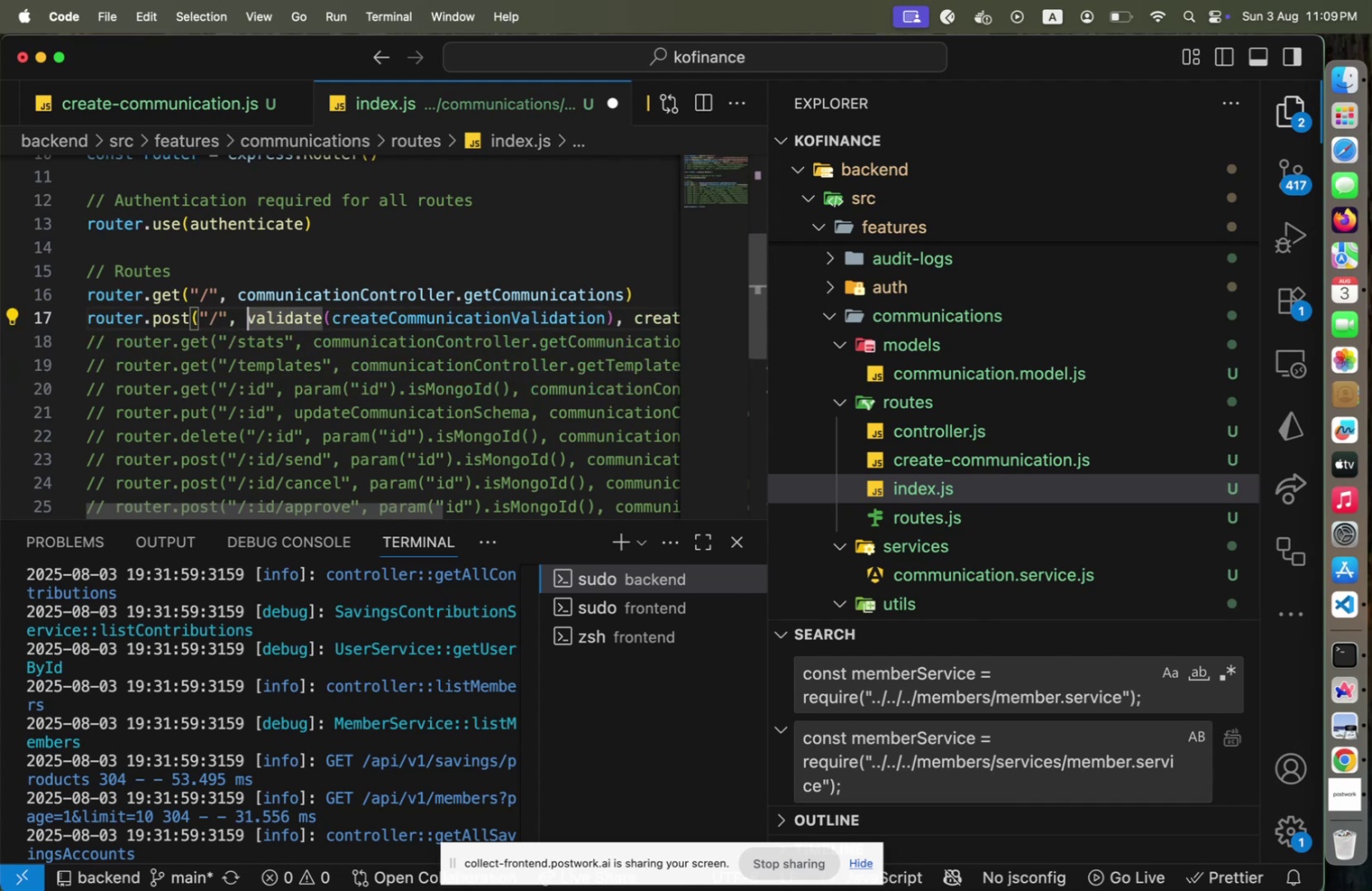 
key(ArrowUp)
 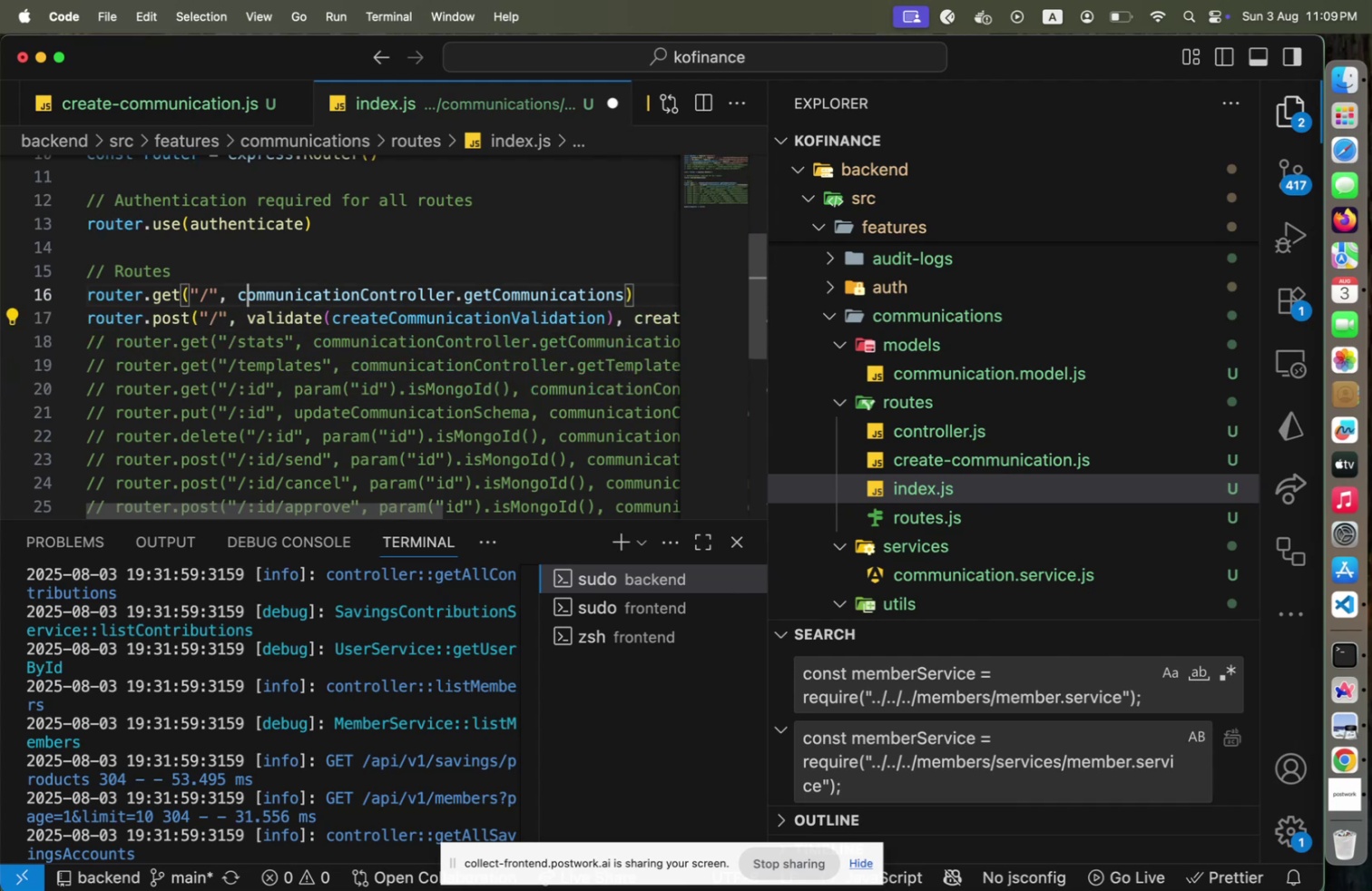 
key(ArrowDown)
 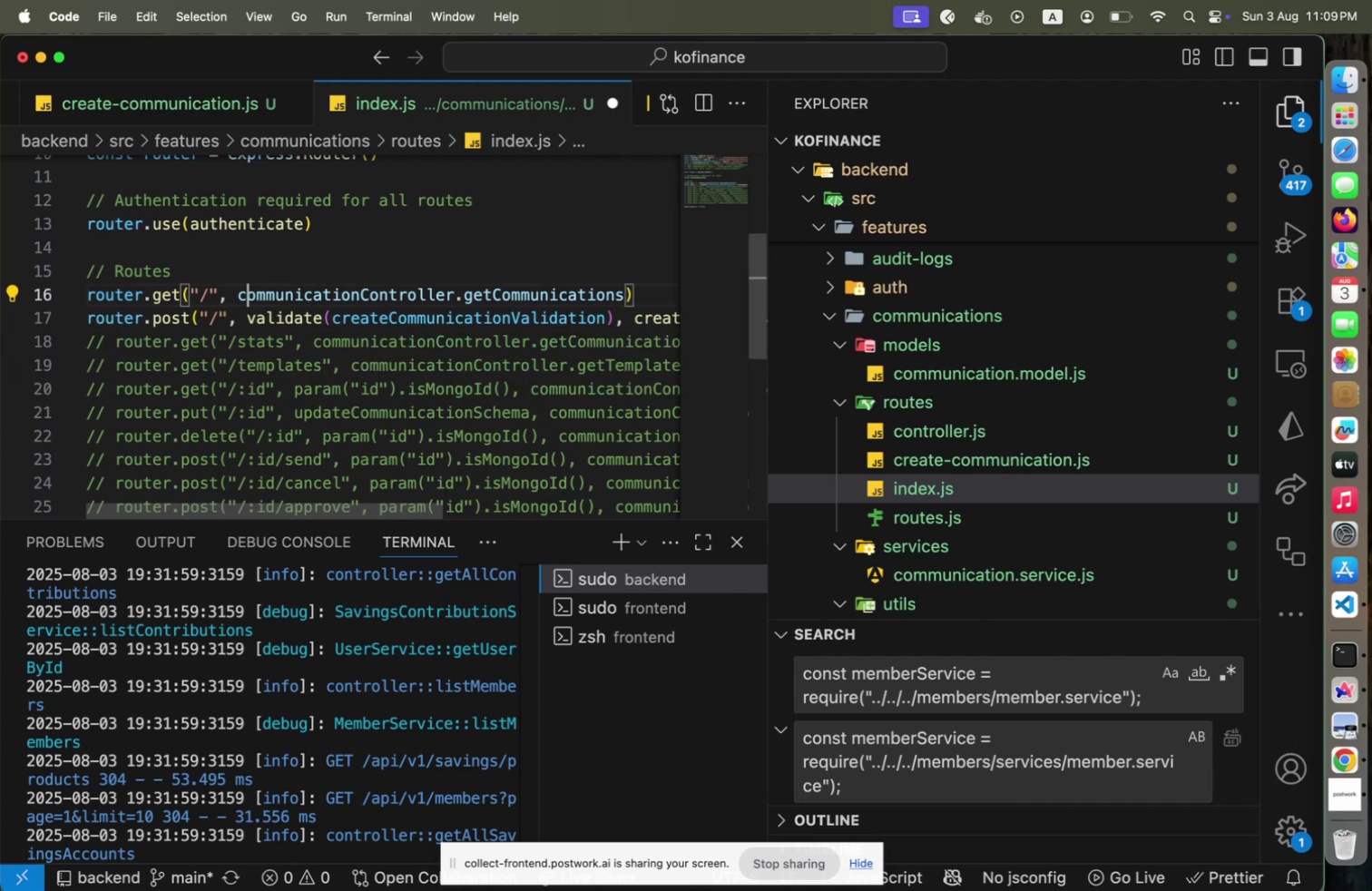 
key(Alt+OptionLeft)
 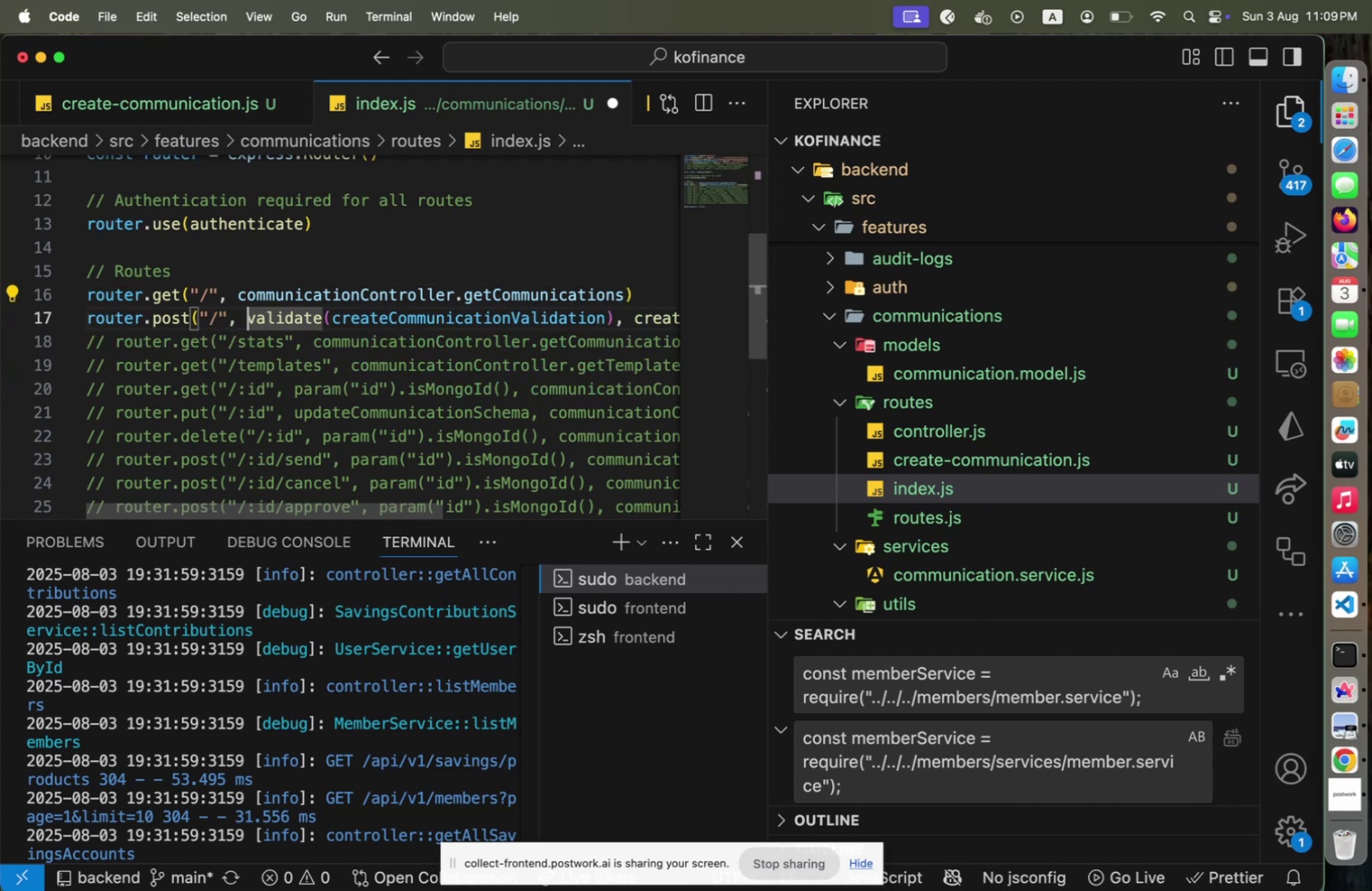 
key(Alt+ArrowUp)
 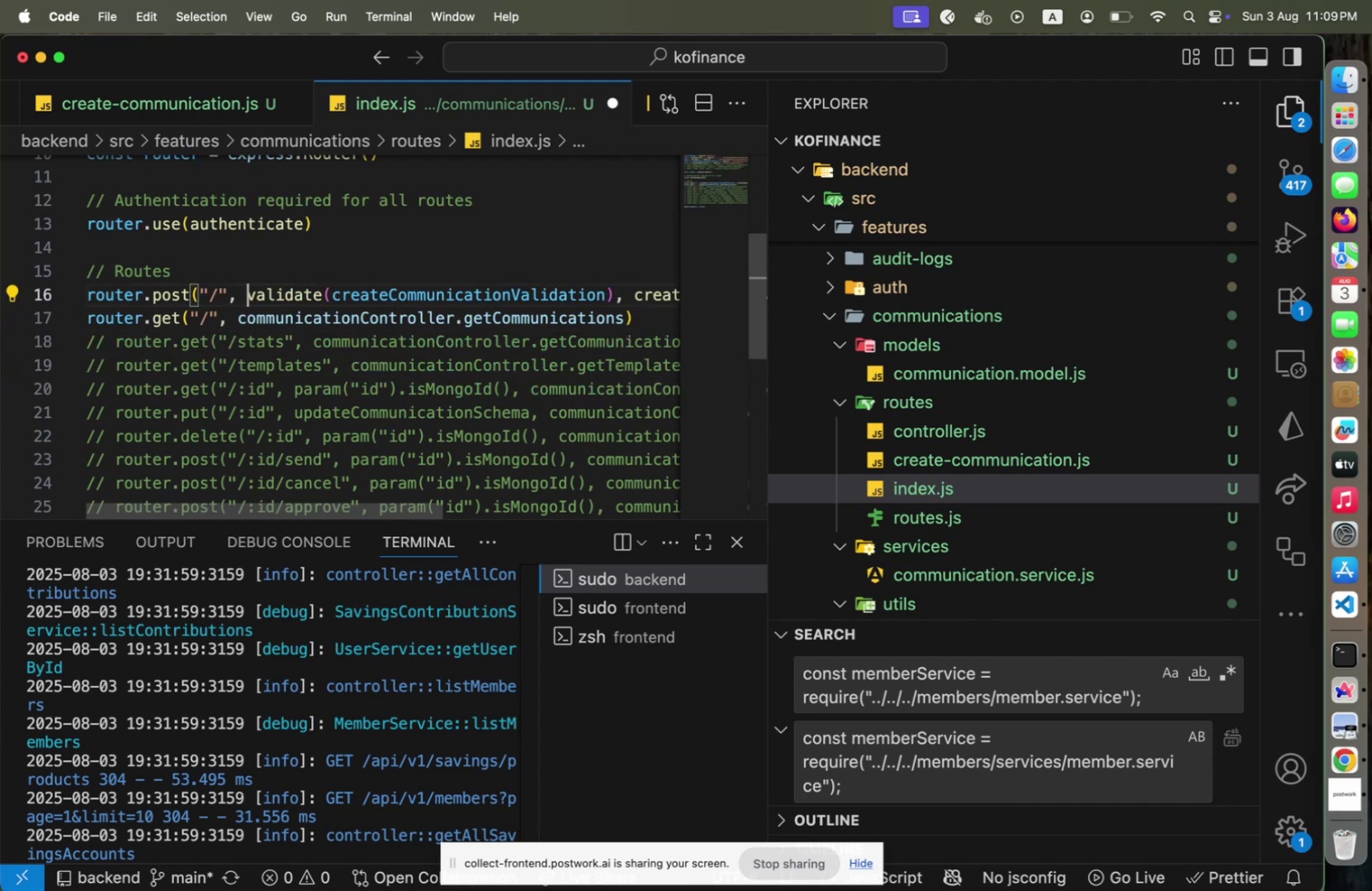 
key(ArrowDown)
 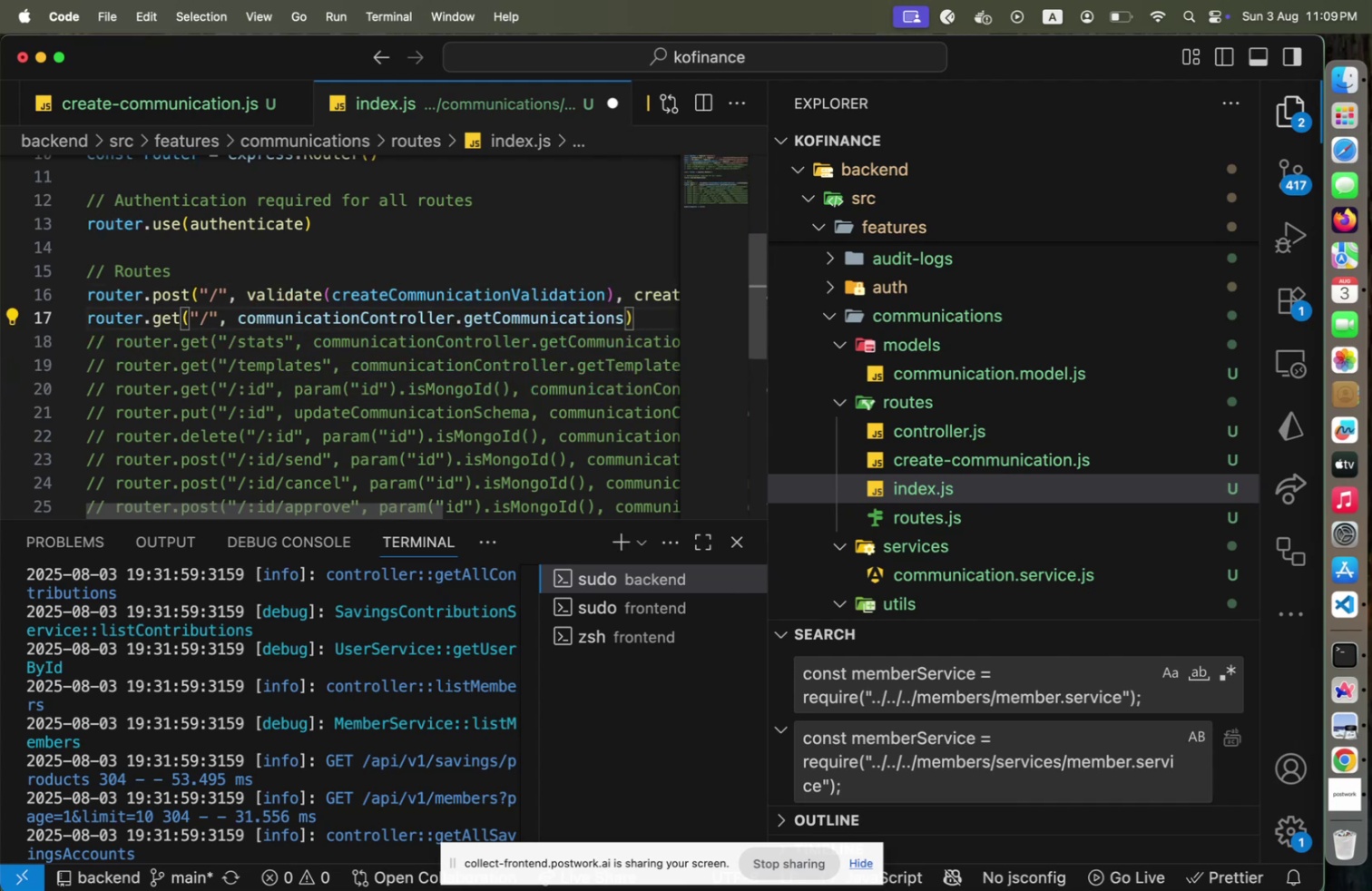 
key(ArrowDown)
 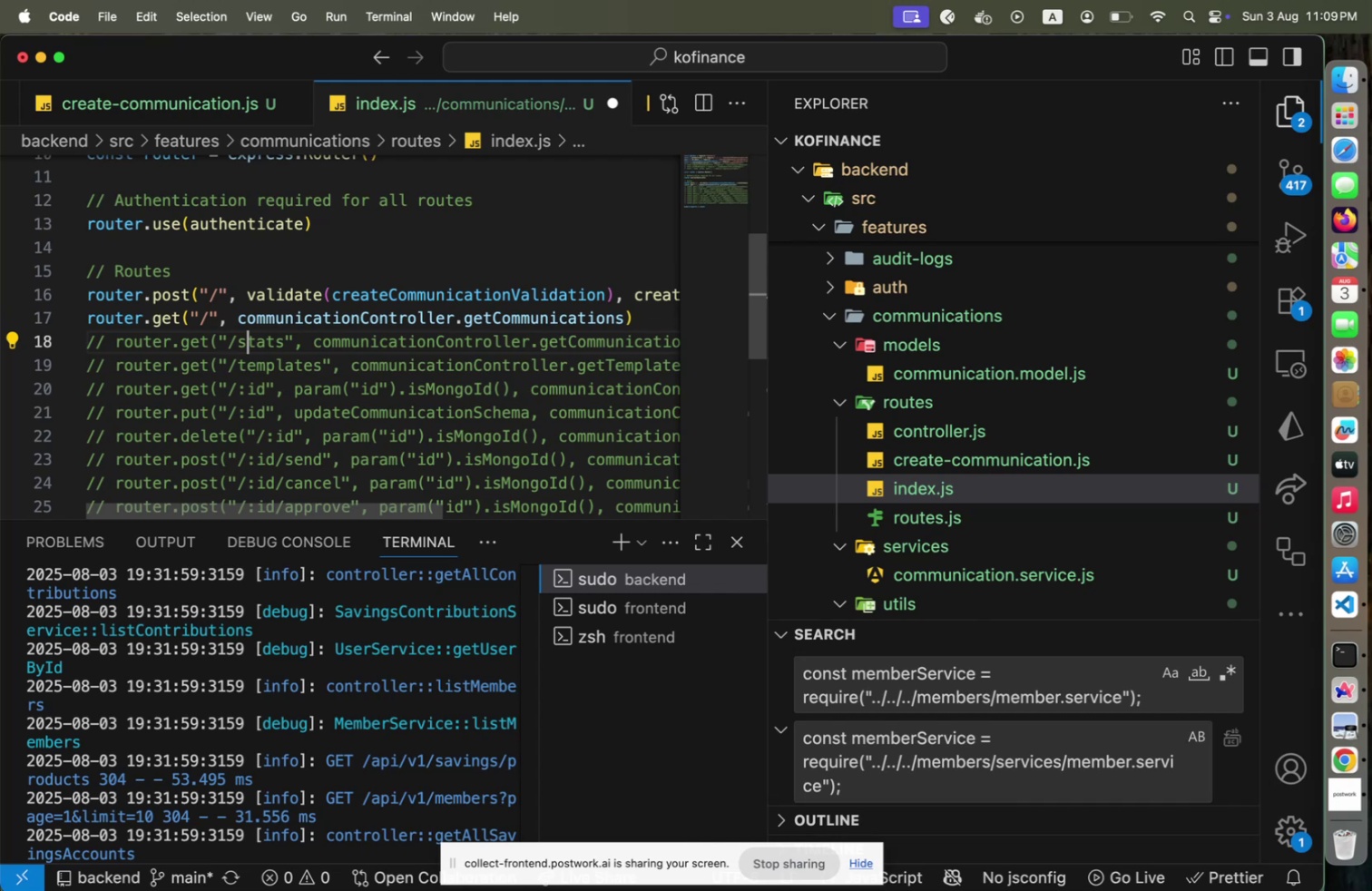 
key(ArrowUp)
 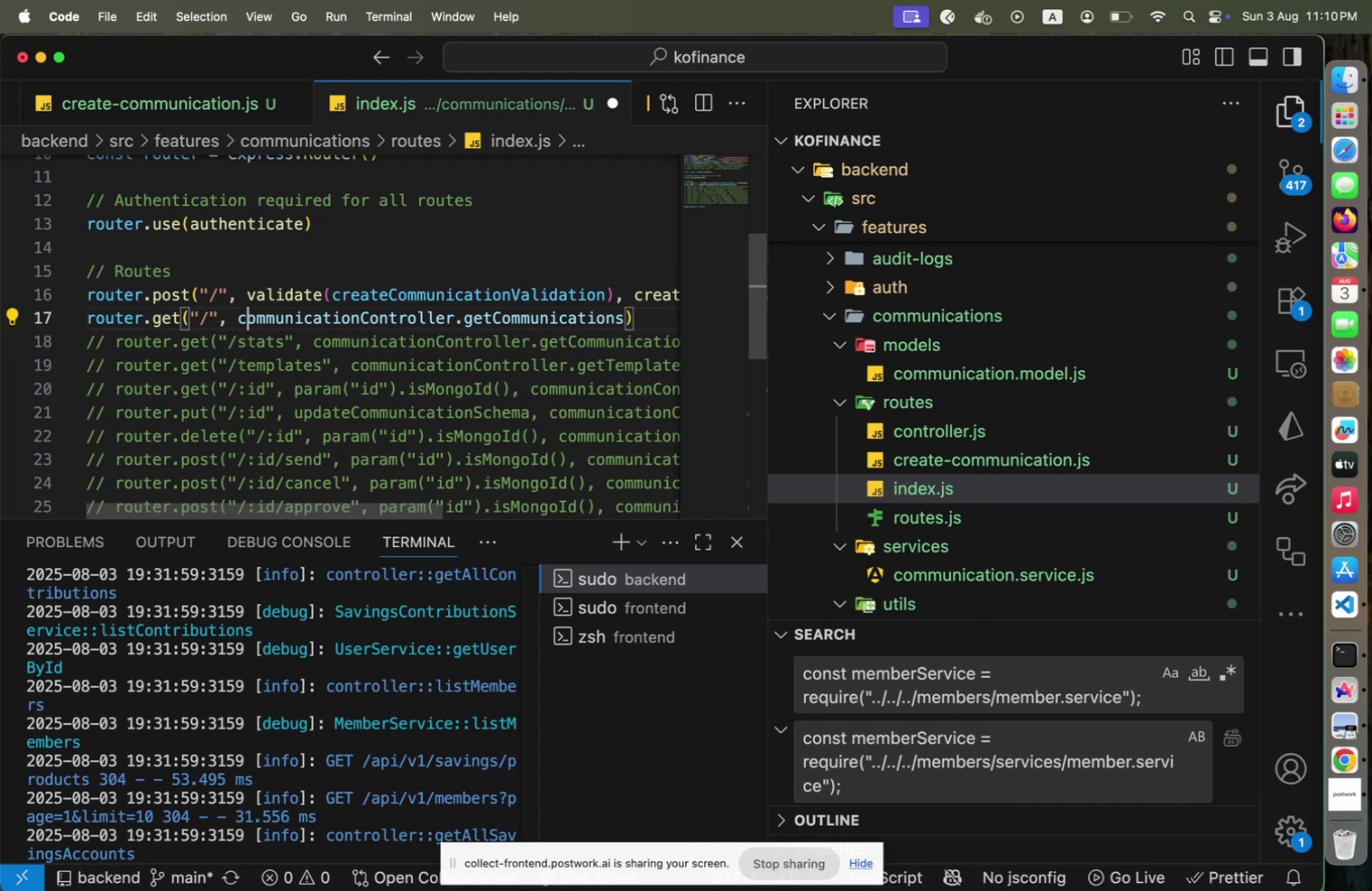 
hold_key(key=ArrowRight, duration=0.68)
 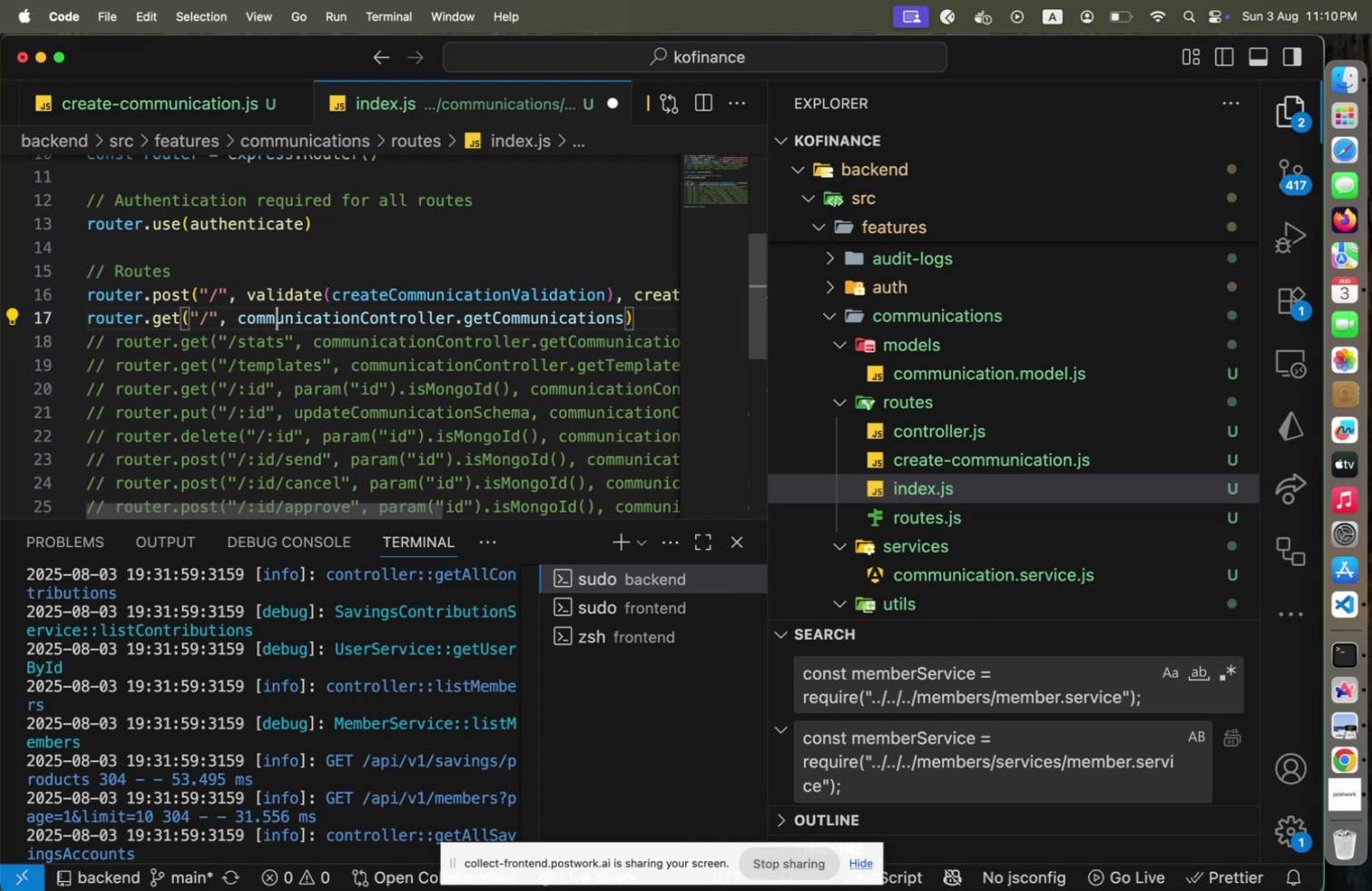 
key(ArrowLeft)
 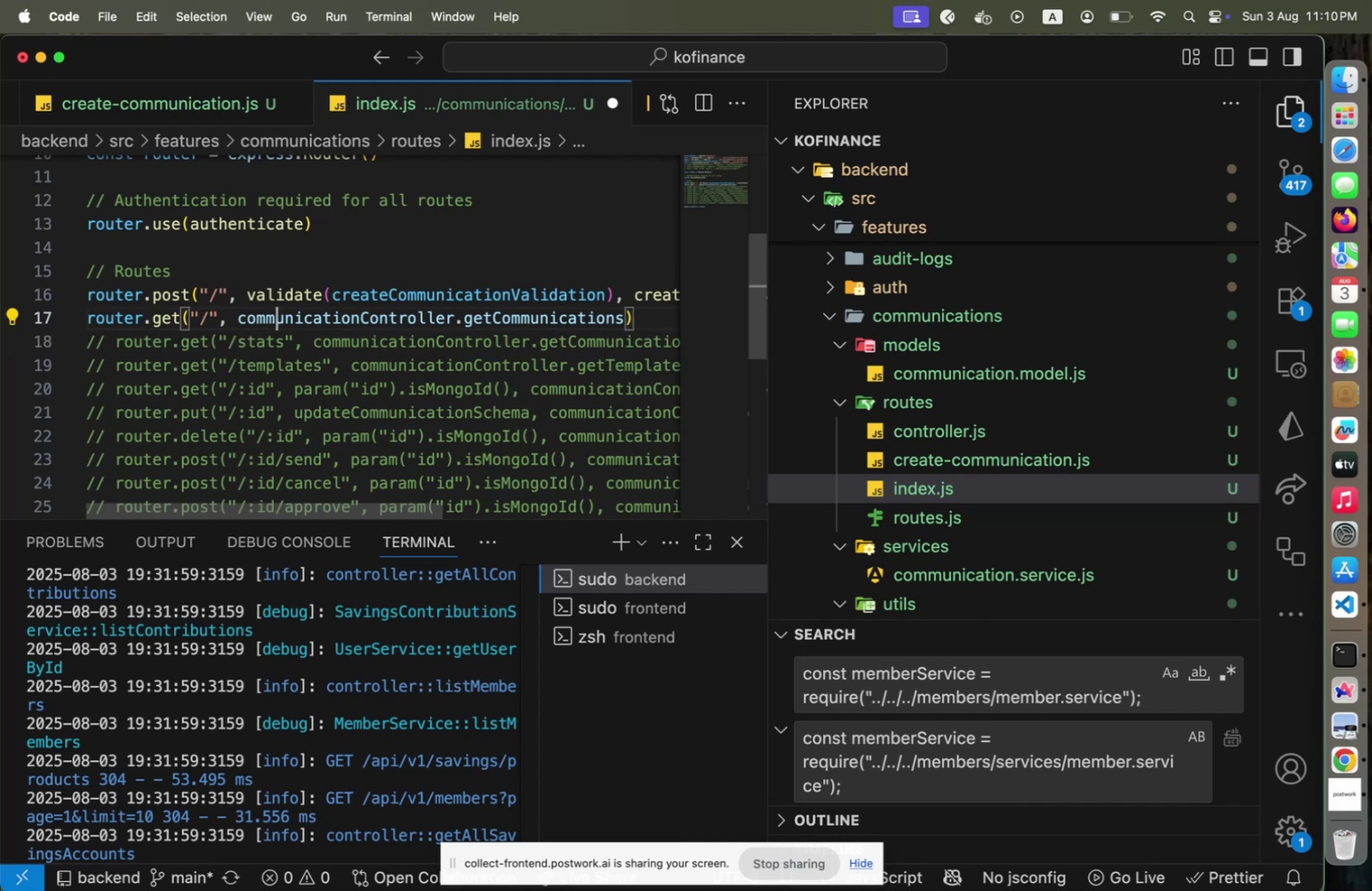 
key(ArrowLeft)
 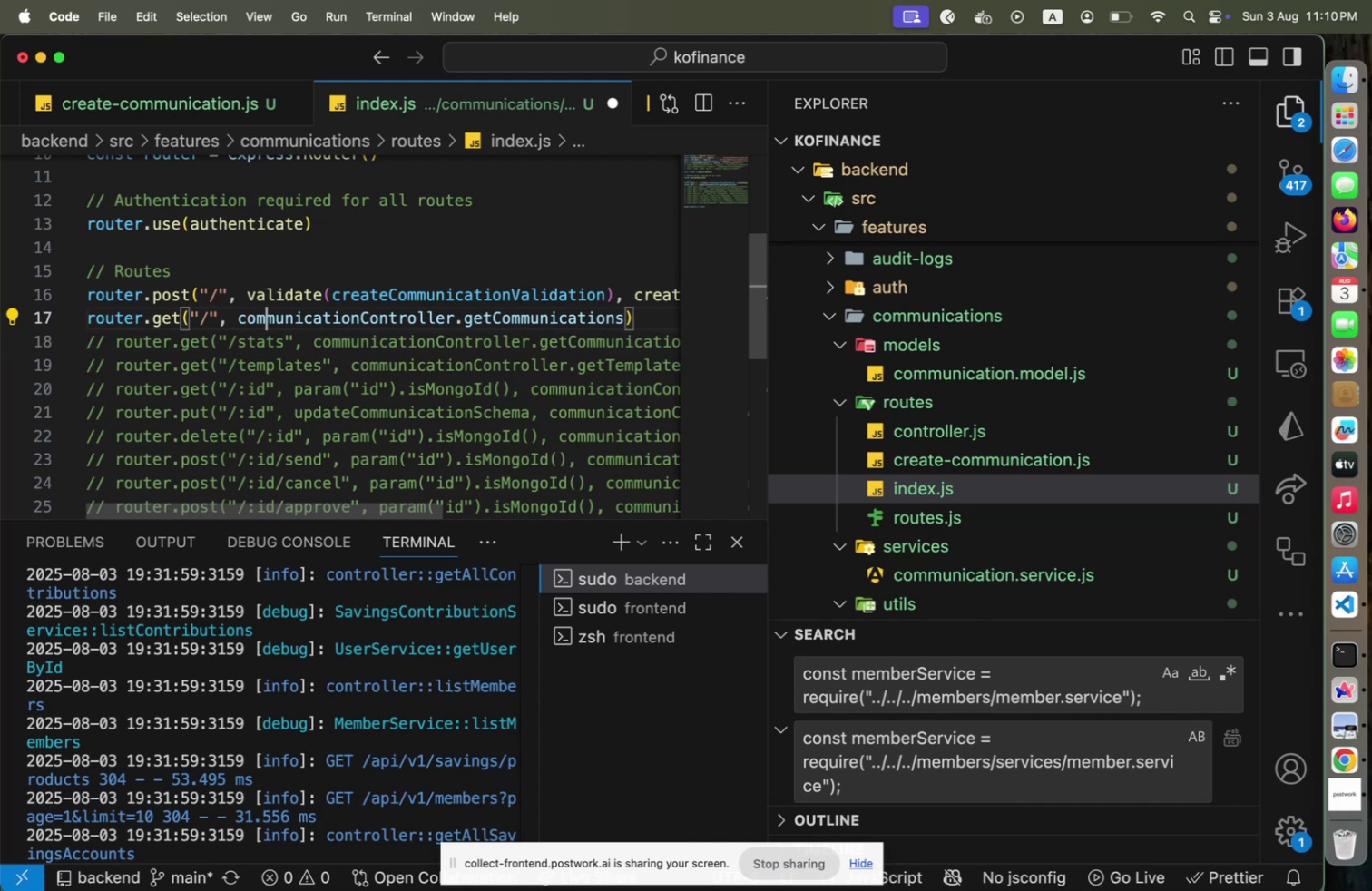 
key(ArrowLeft)
 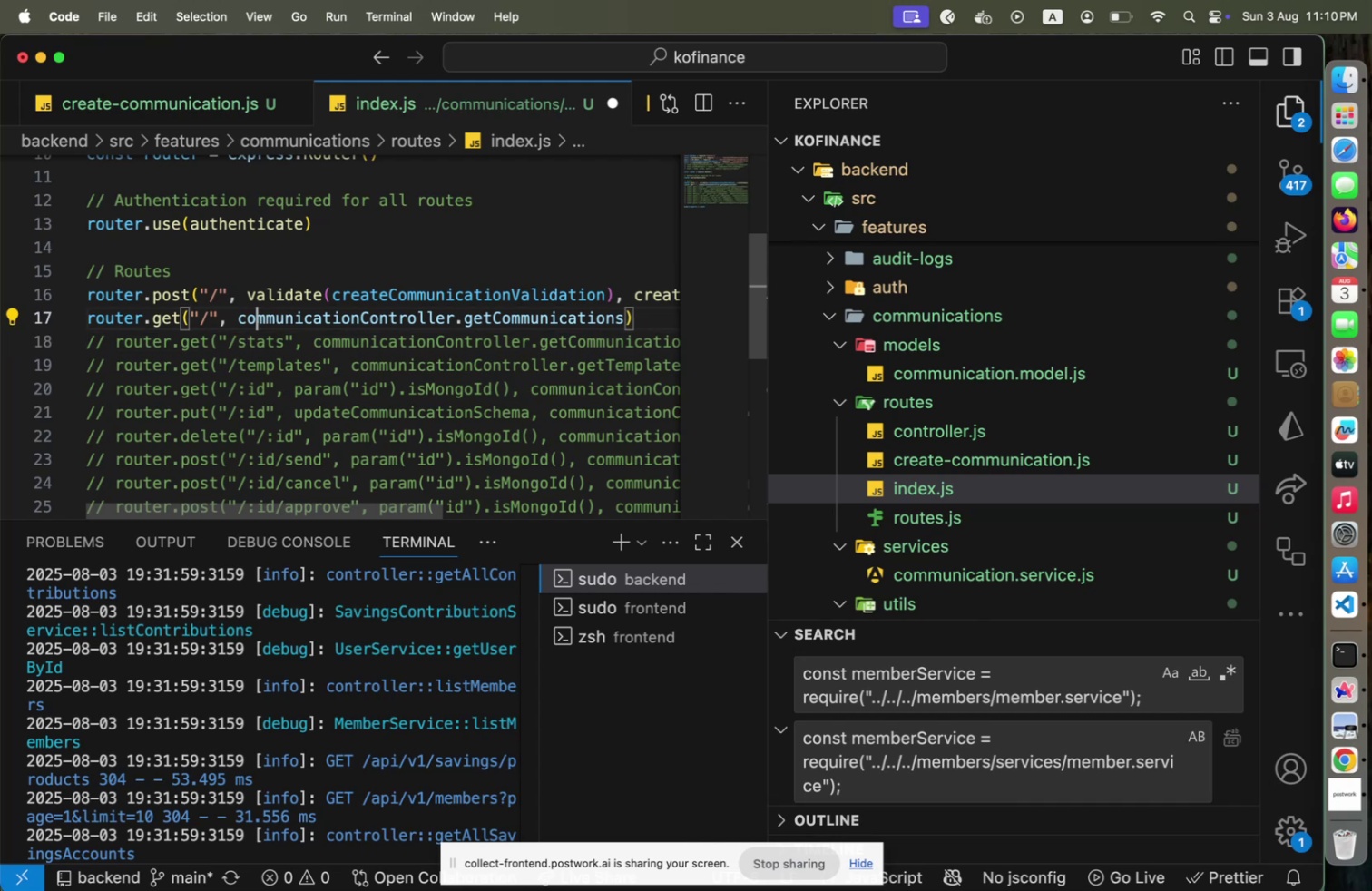 
key(ArrowLeft)
 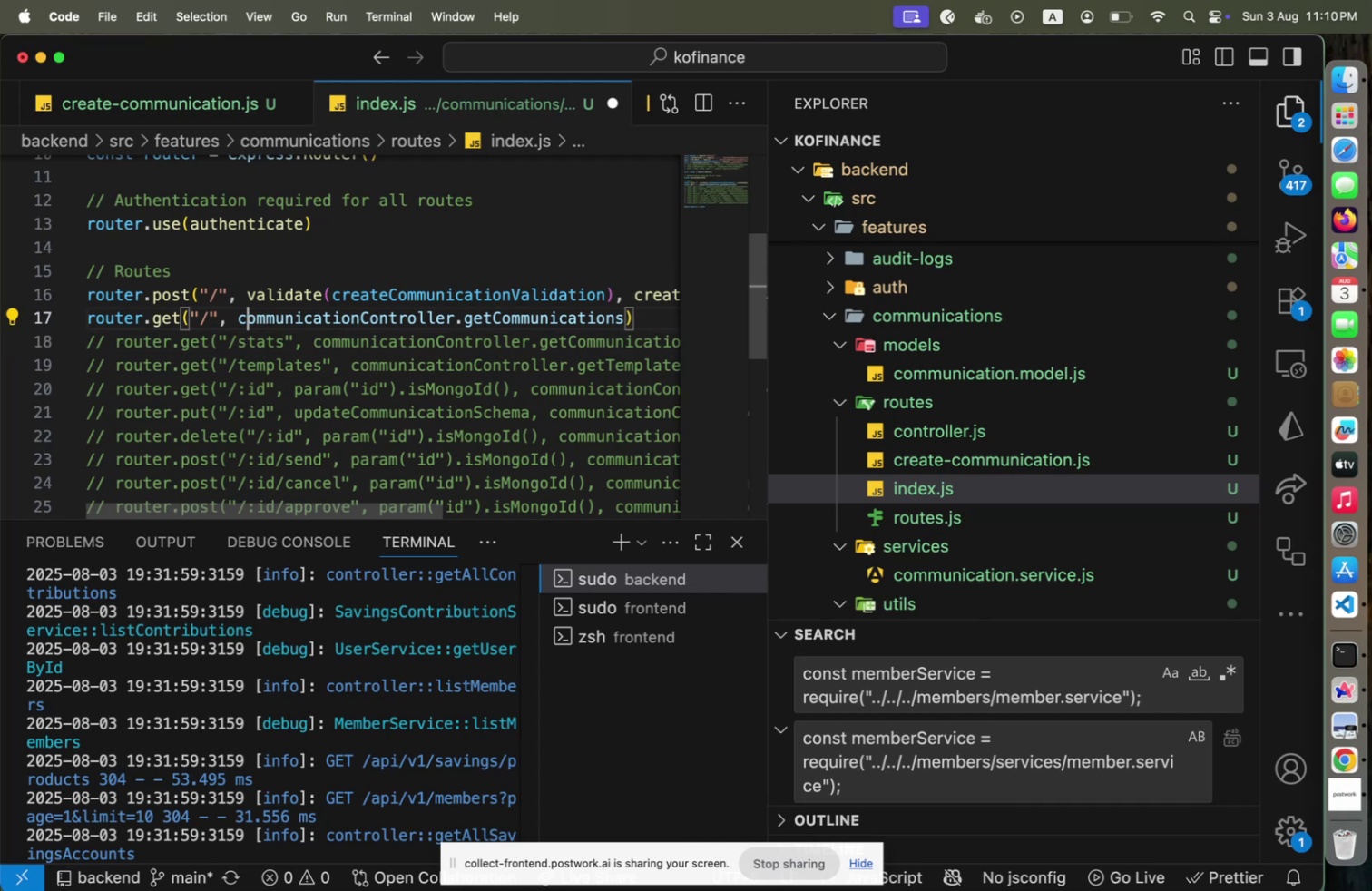 
key(ArrowLeft)
 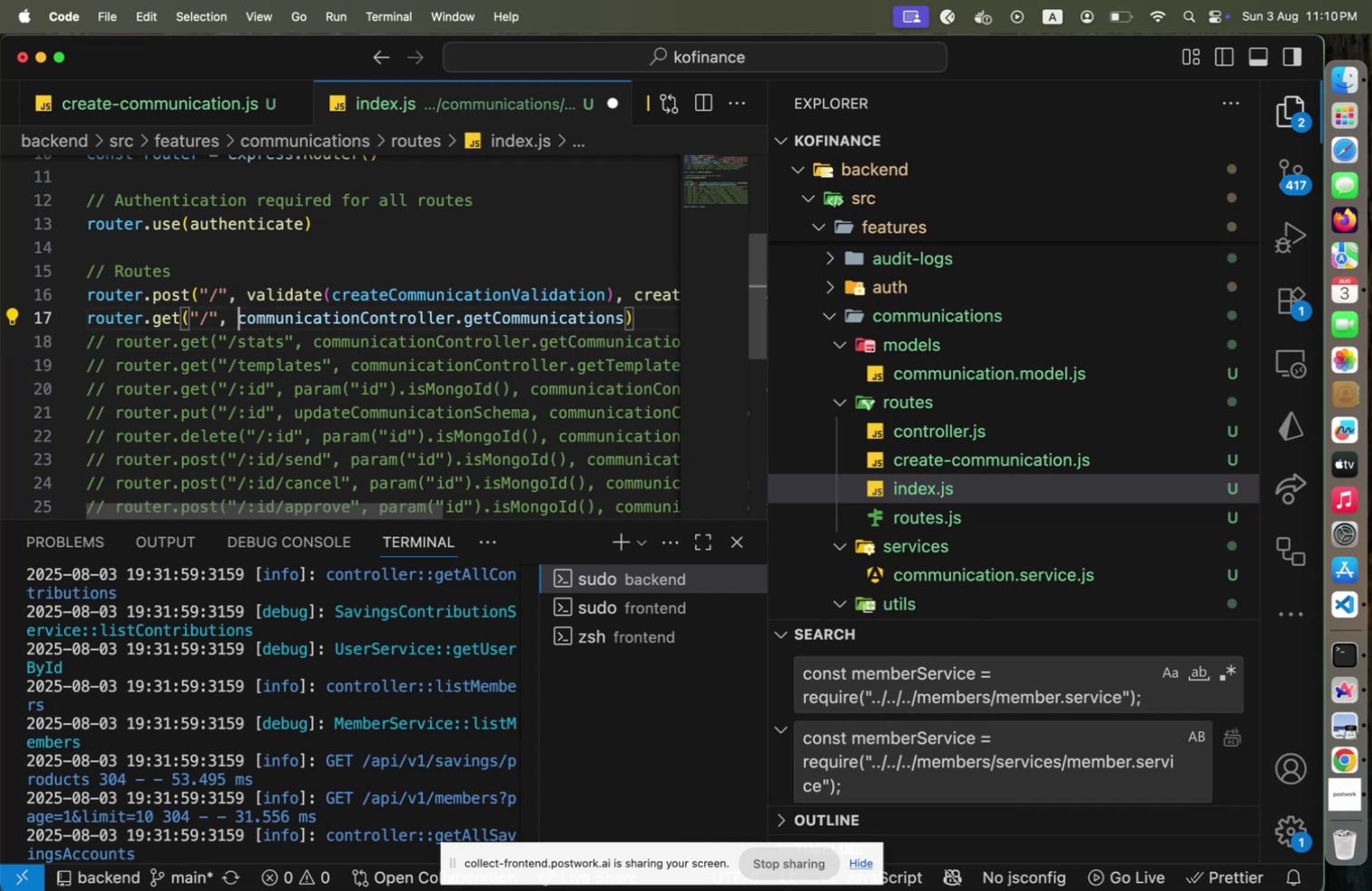 
key(Shift+End)
 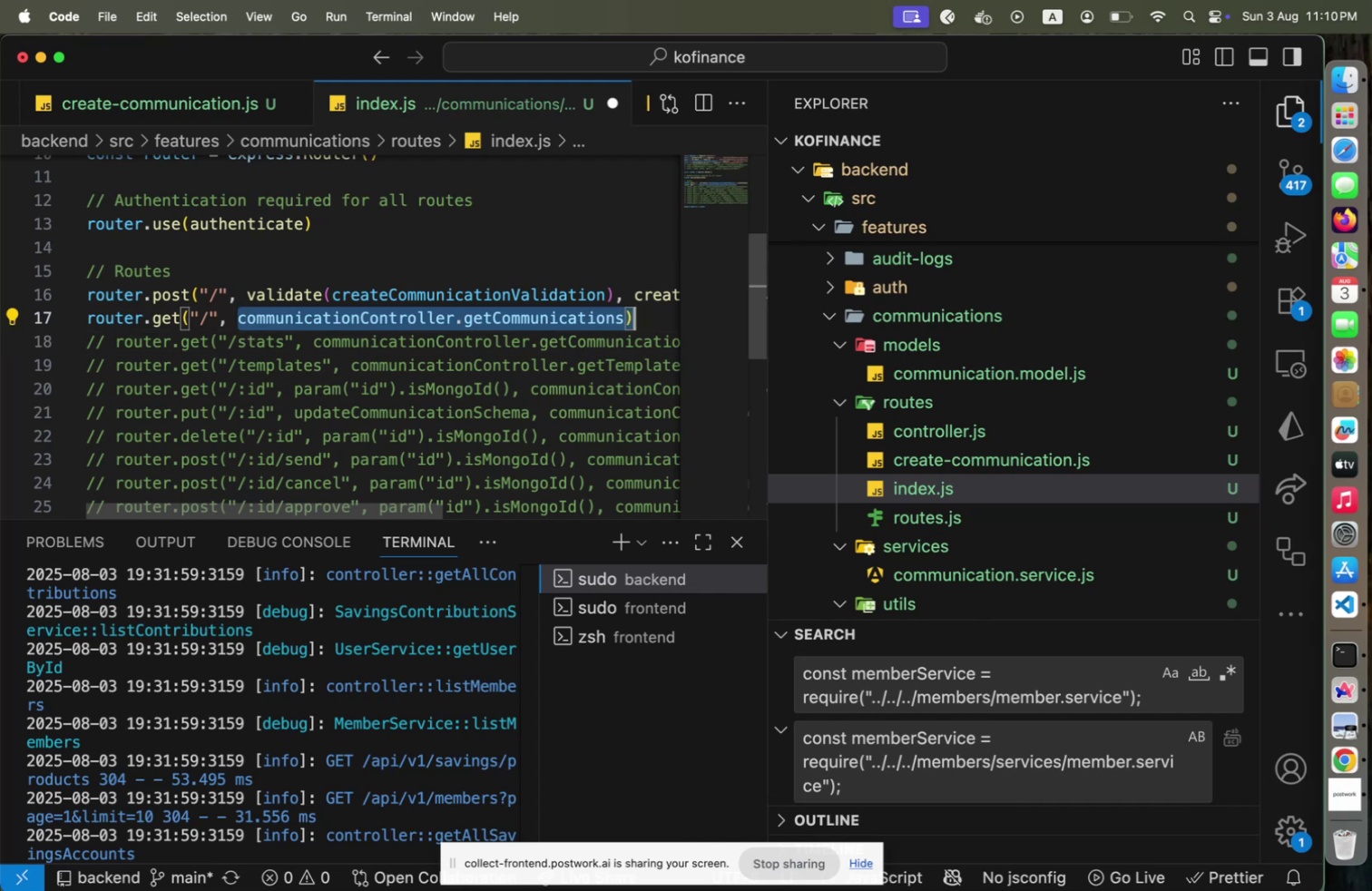 
hold_key(key=ArrowLeft, duration=1.5)
 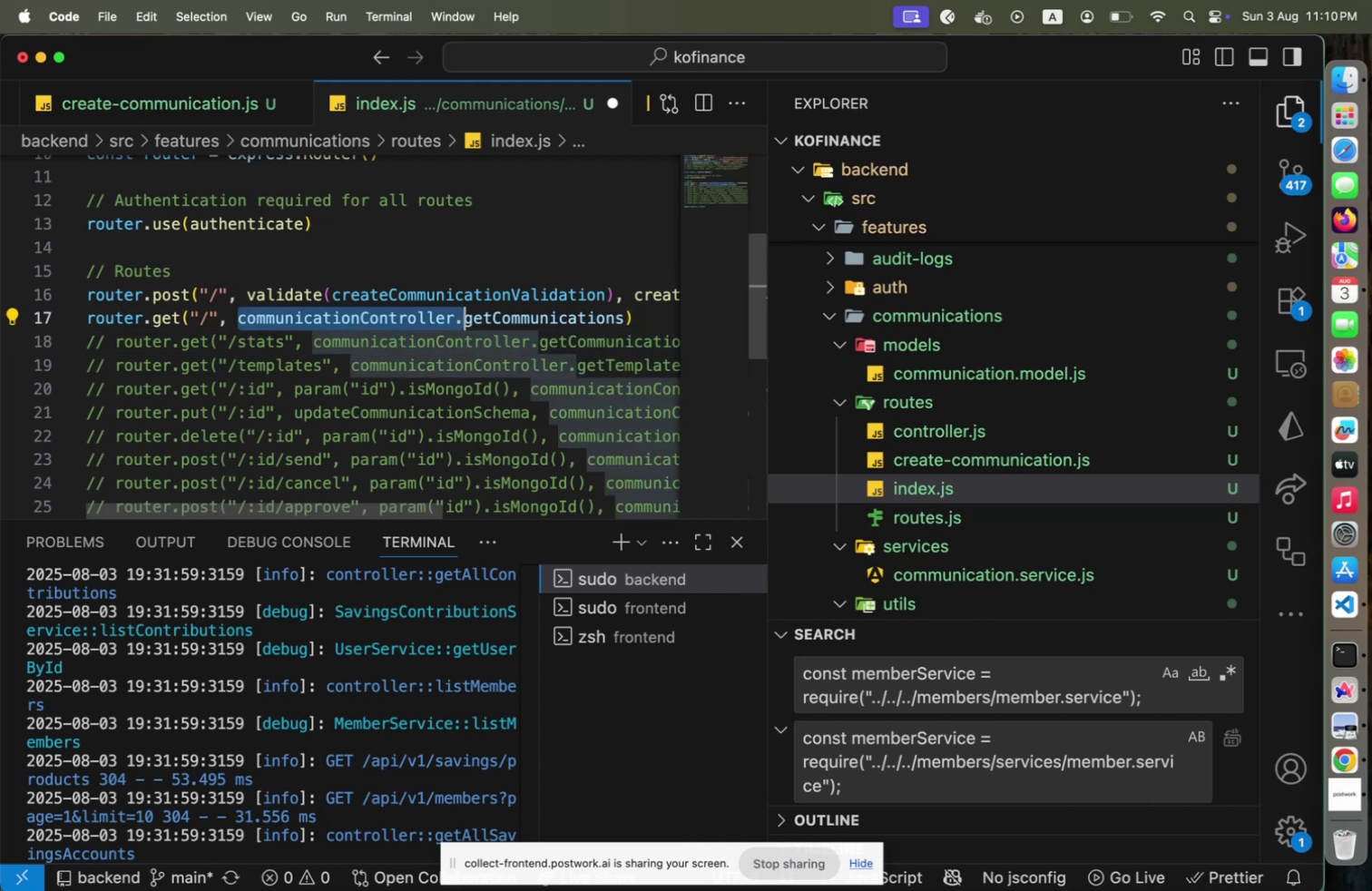 
hold_key(key=ArrowLeft, duration=0.36)
 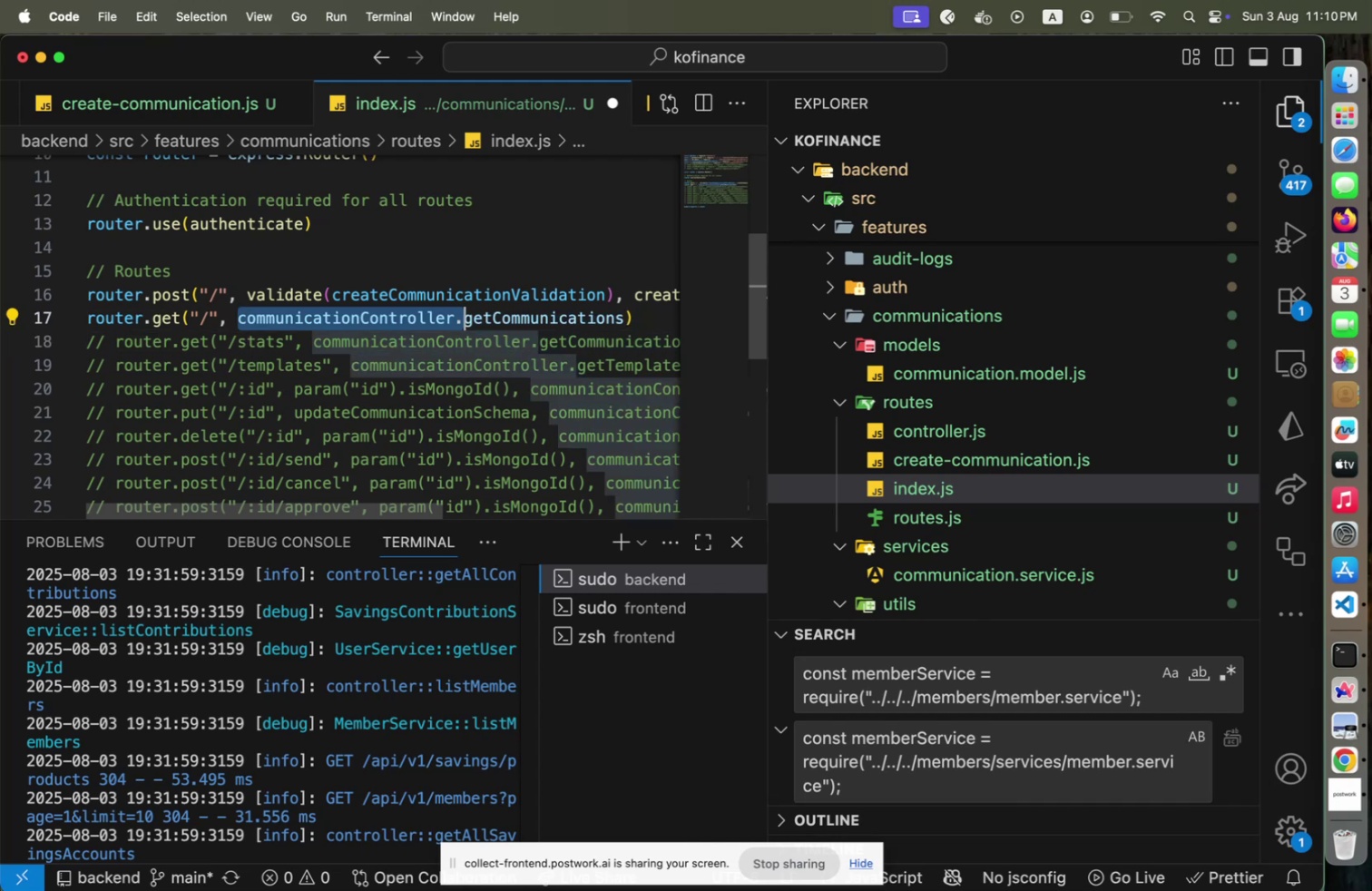 
key(Backspace)
 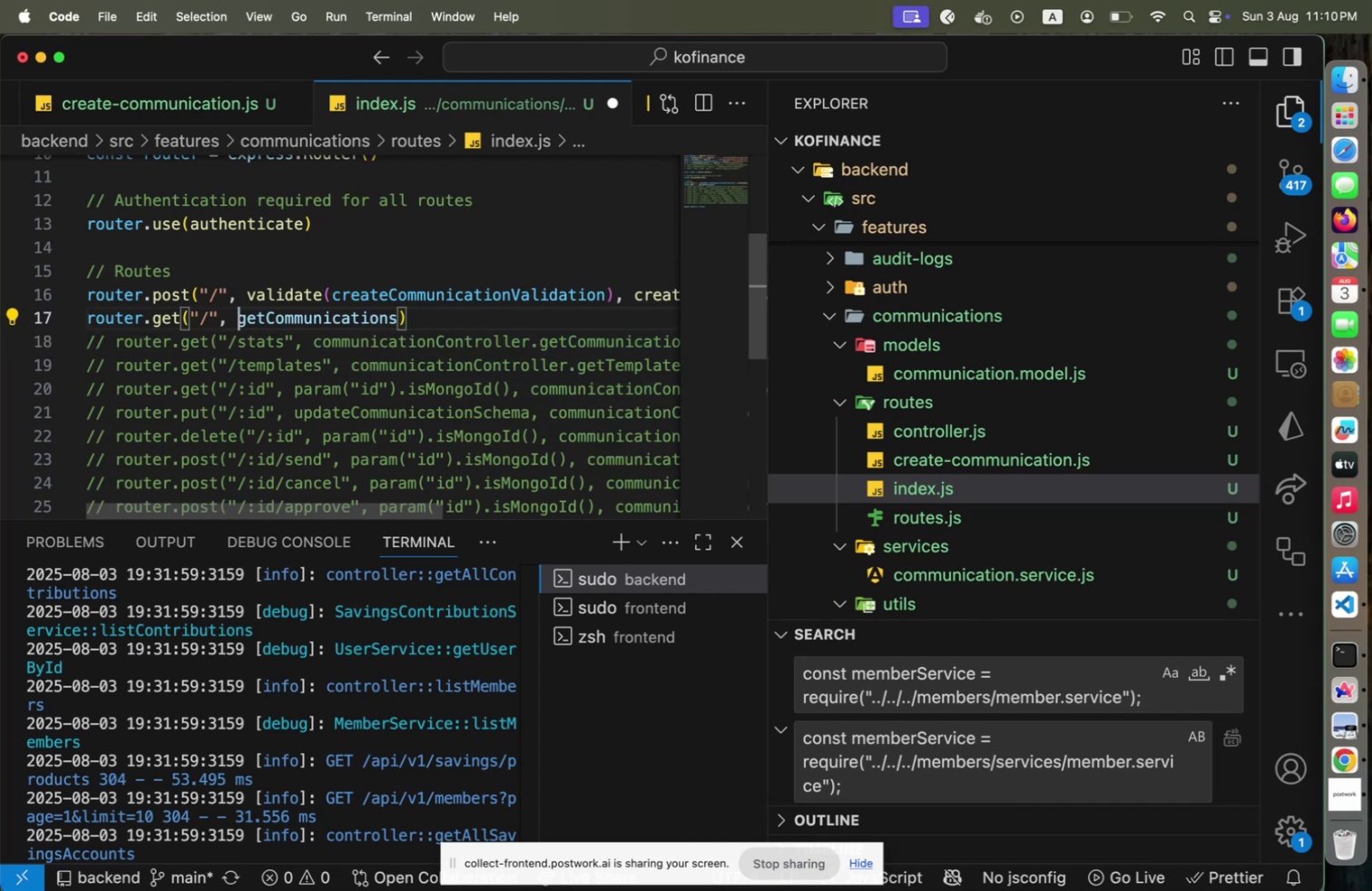 
key(End)
 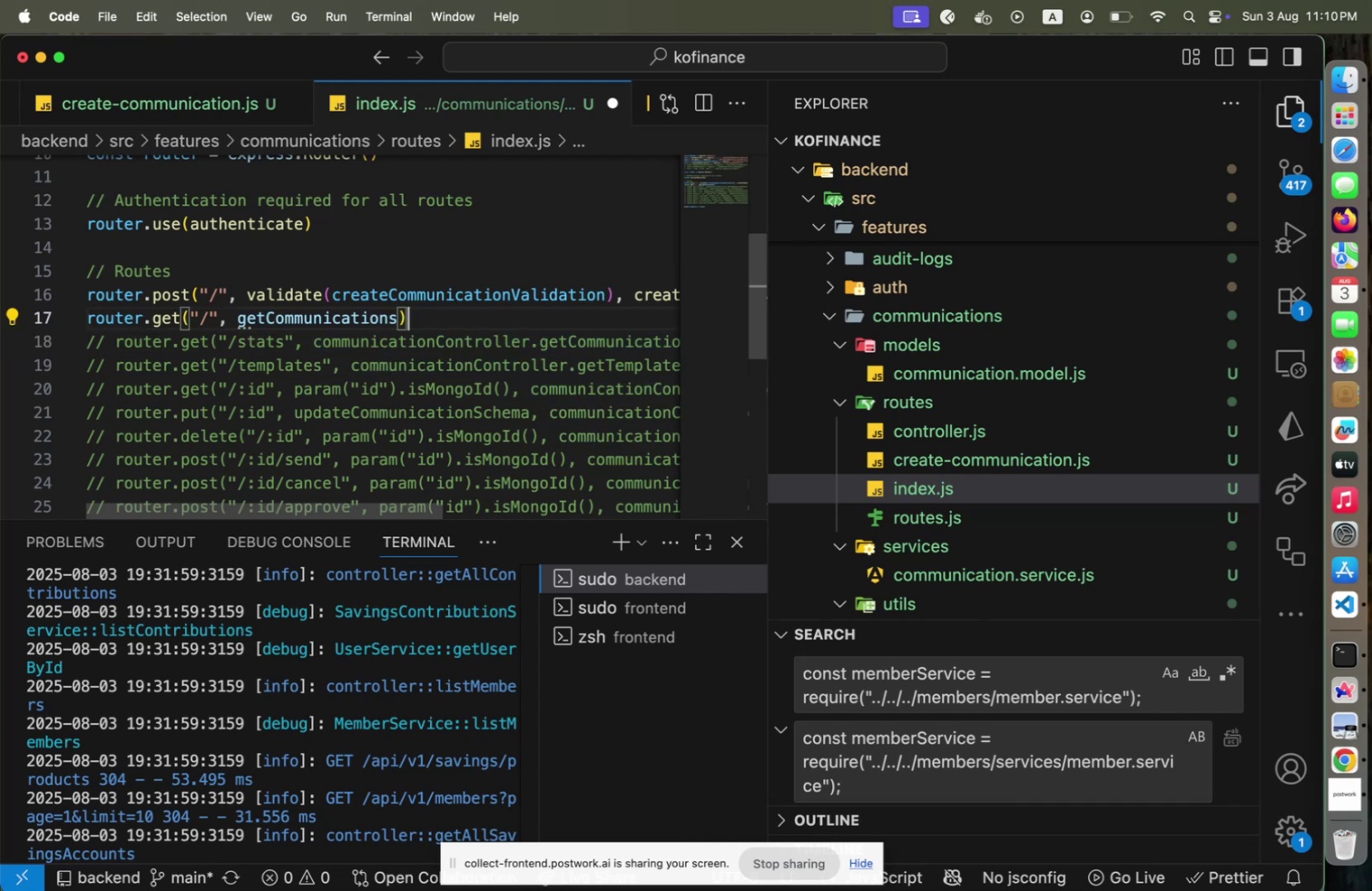 
key(ArrowLeft)
 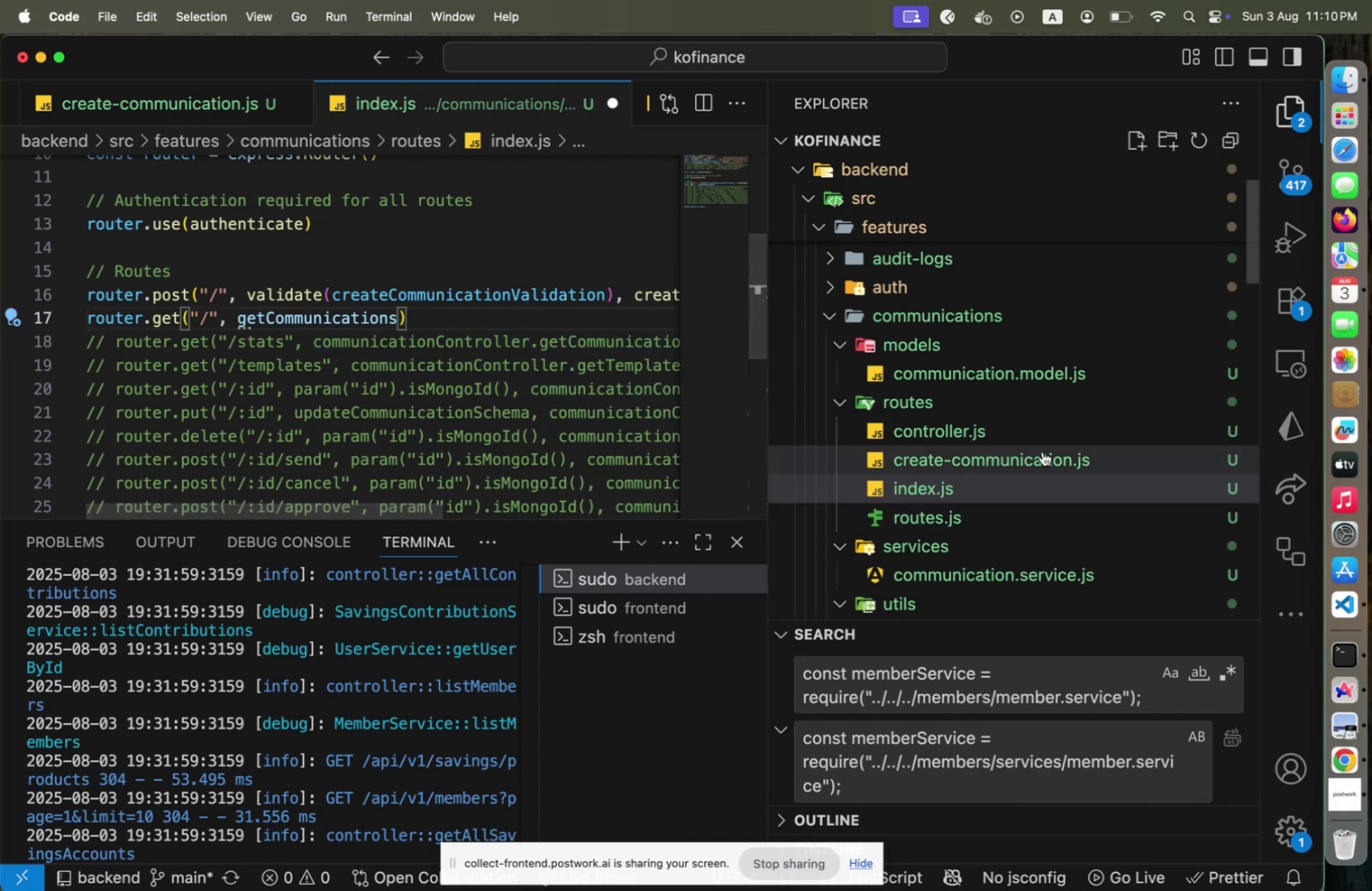 
left_click([1138, 152])
 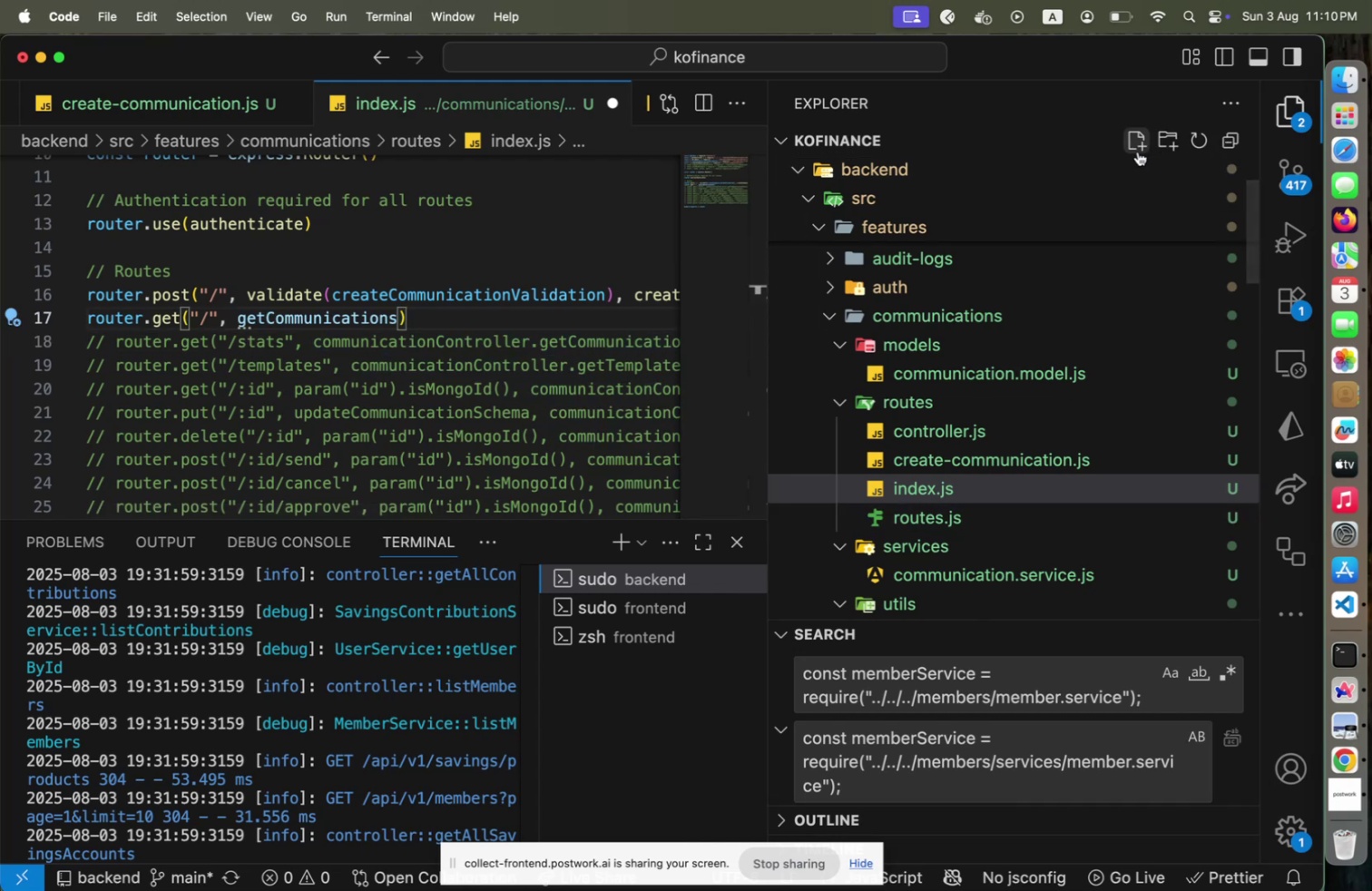 
type(get-com)
key(Backspace)
key(Backspace)
key(Backspace)
key(Backspace)
key(Backspace)
key(Backspace)
key(Backspace)
type(list-communication)
 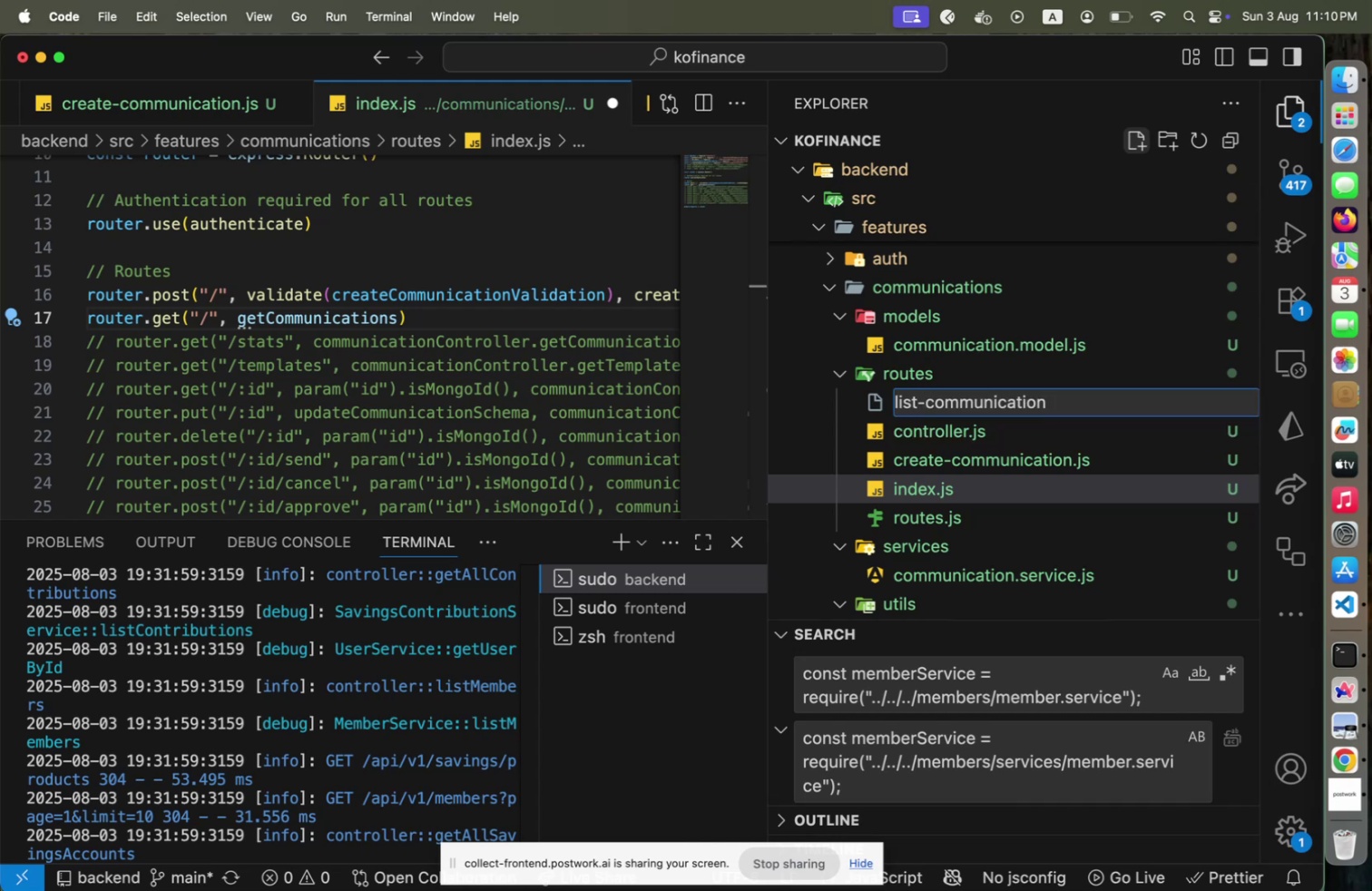 
type(.js)
 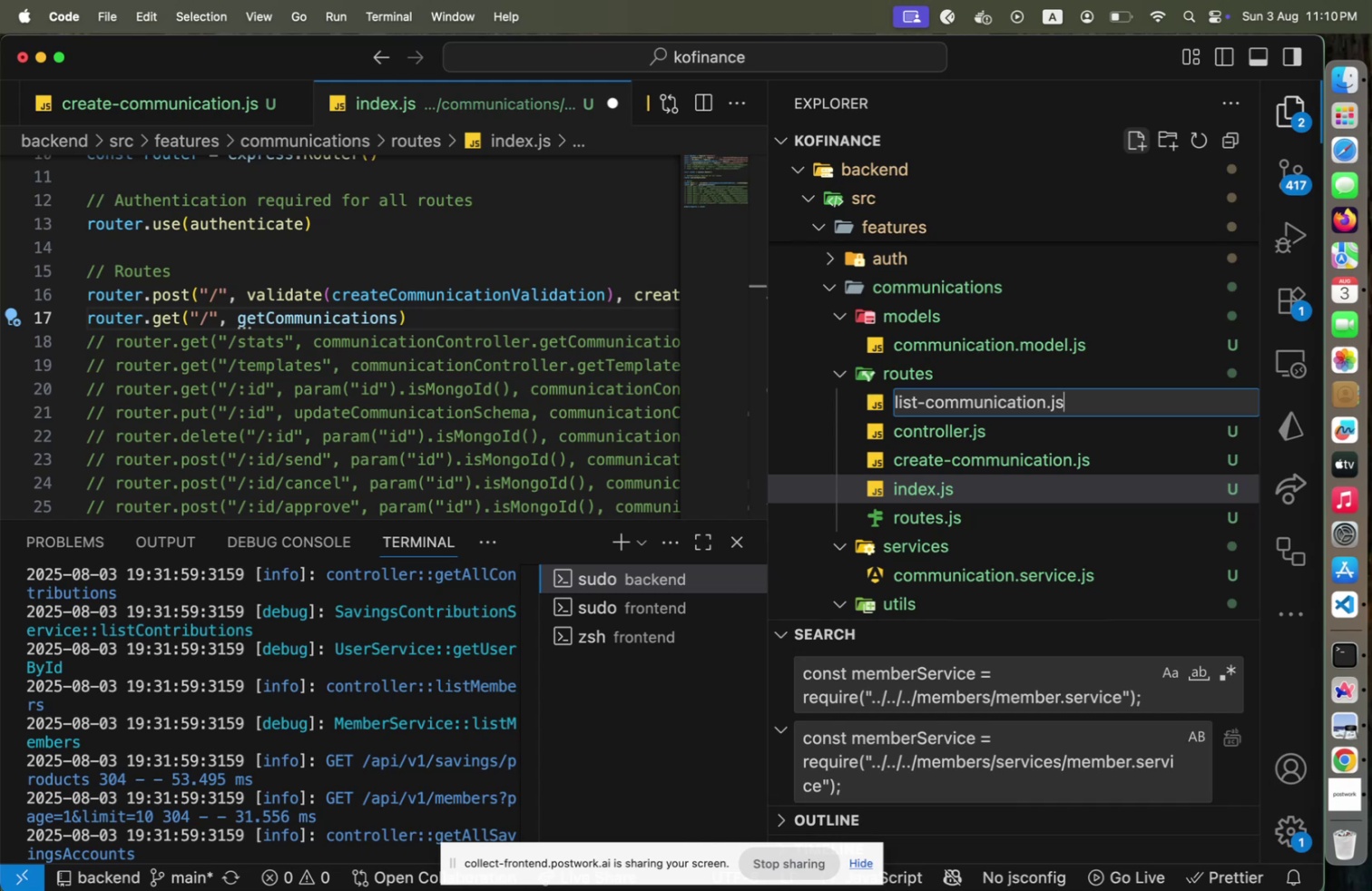 
key(Enter)
 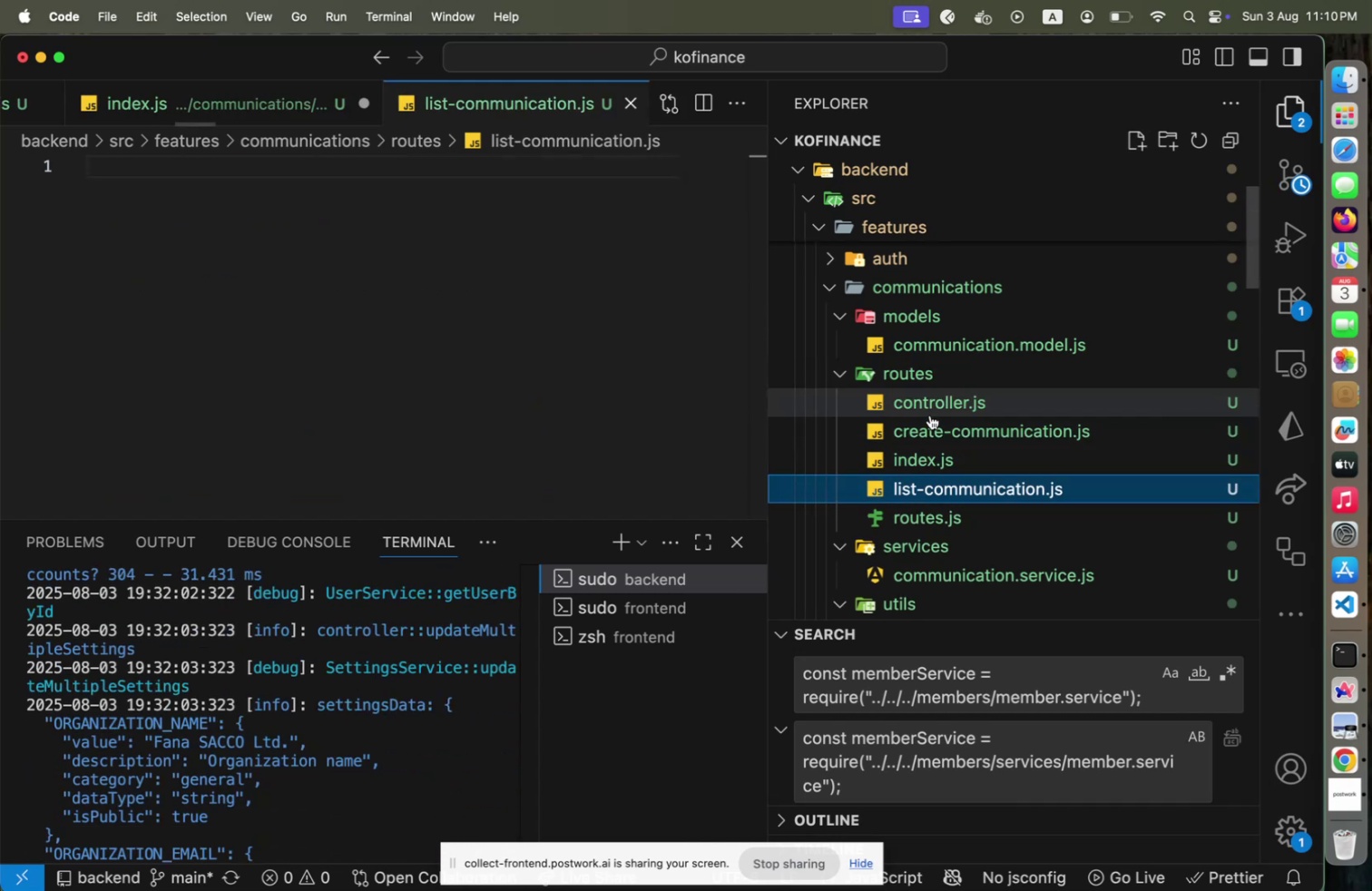 
scroll: coordinate [384, 381], scroll_direction: up, amount: 25.0
 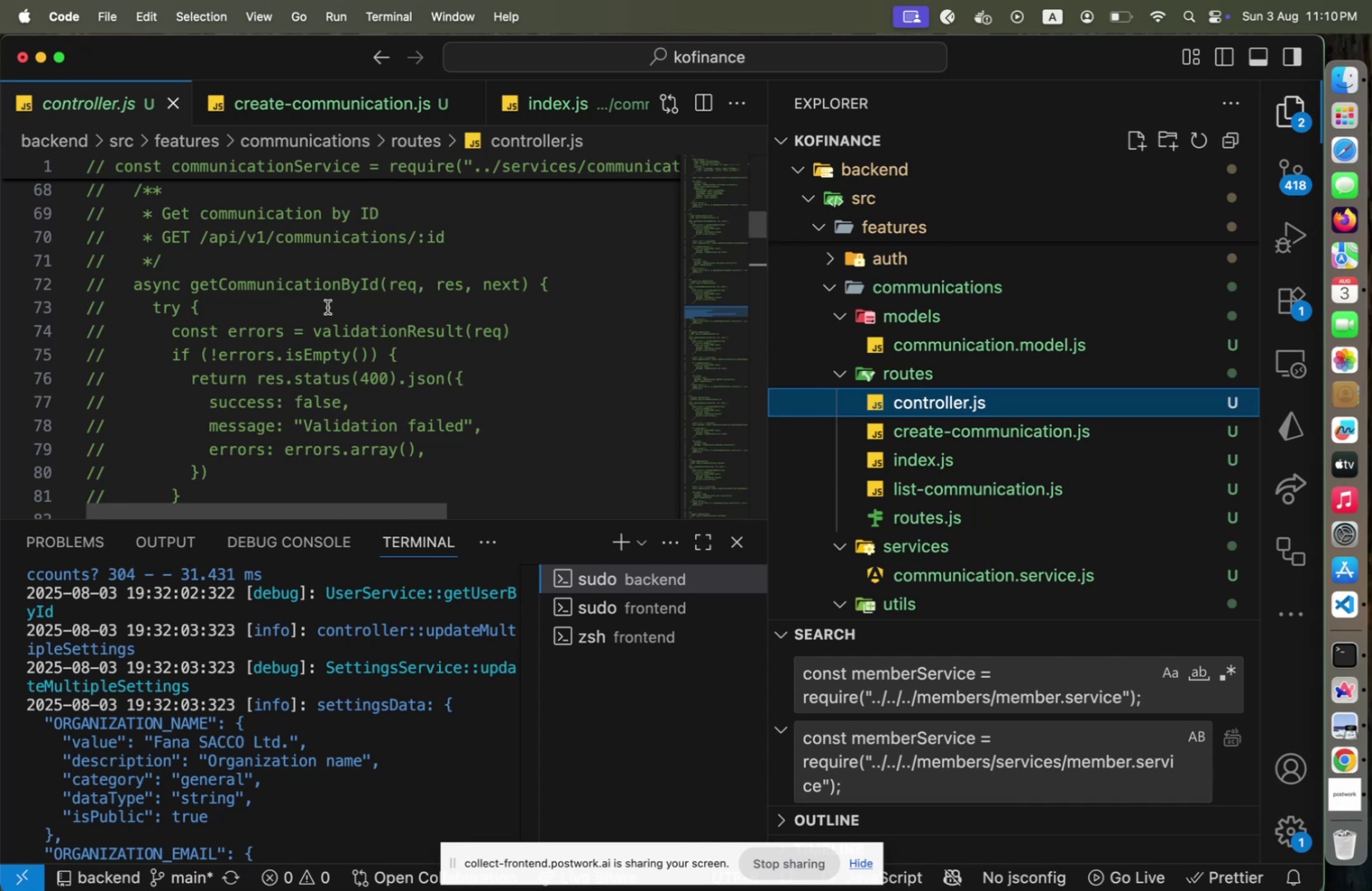 
left_click([386, 286])
 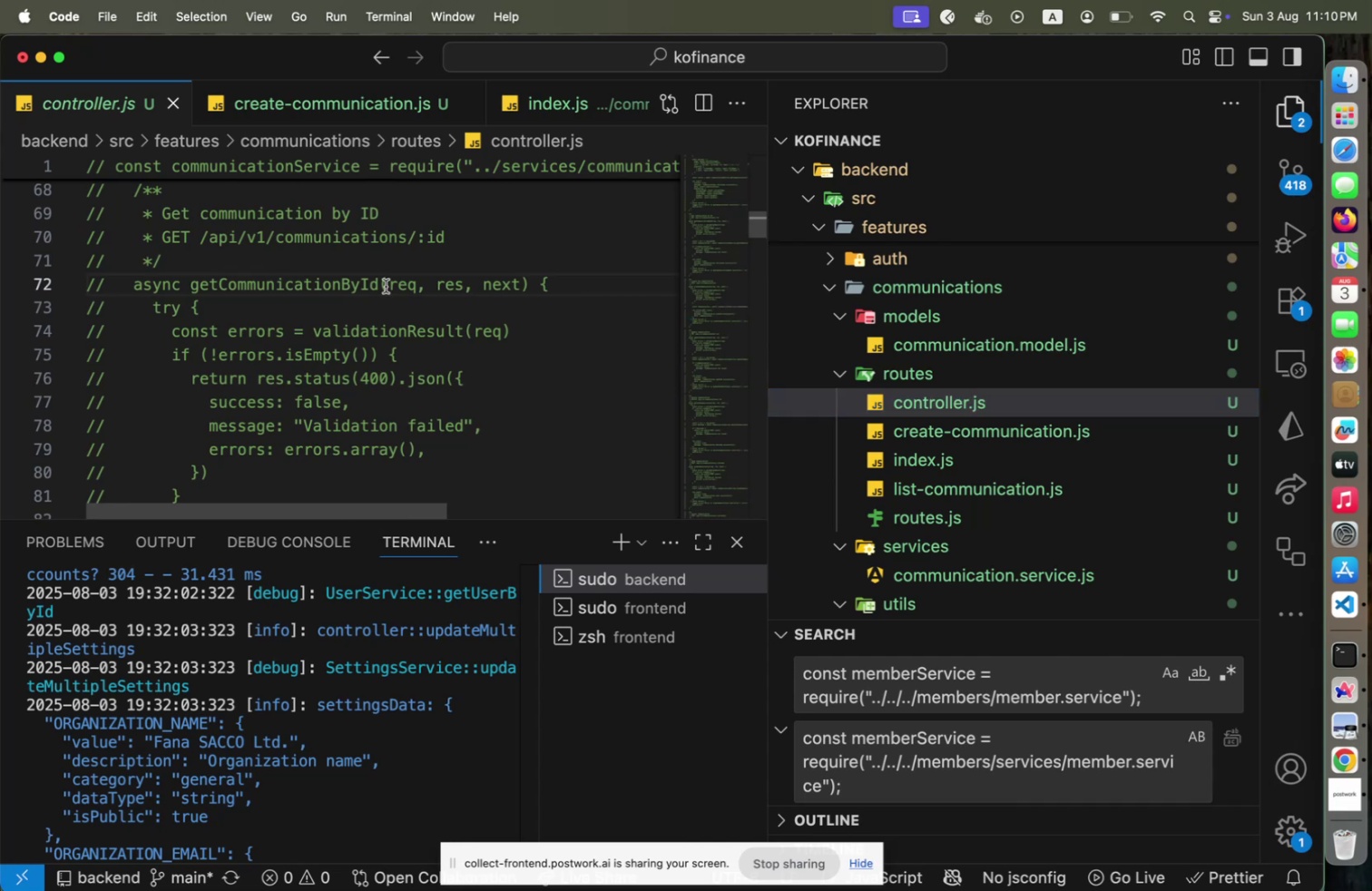 
key(Home)
 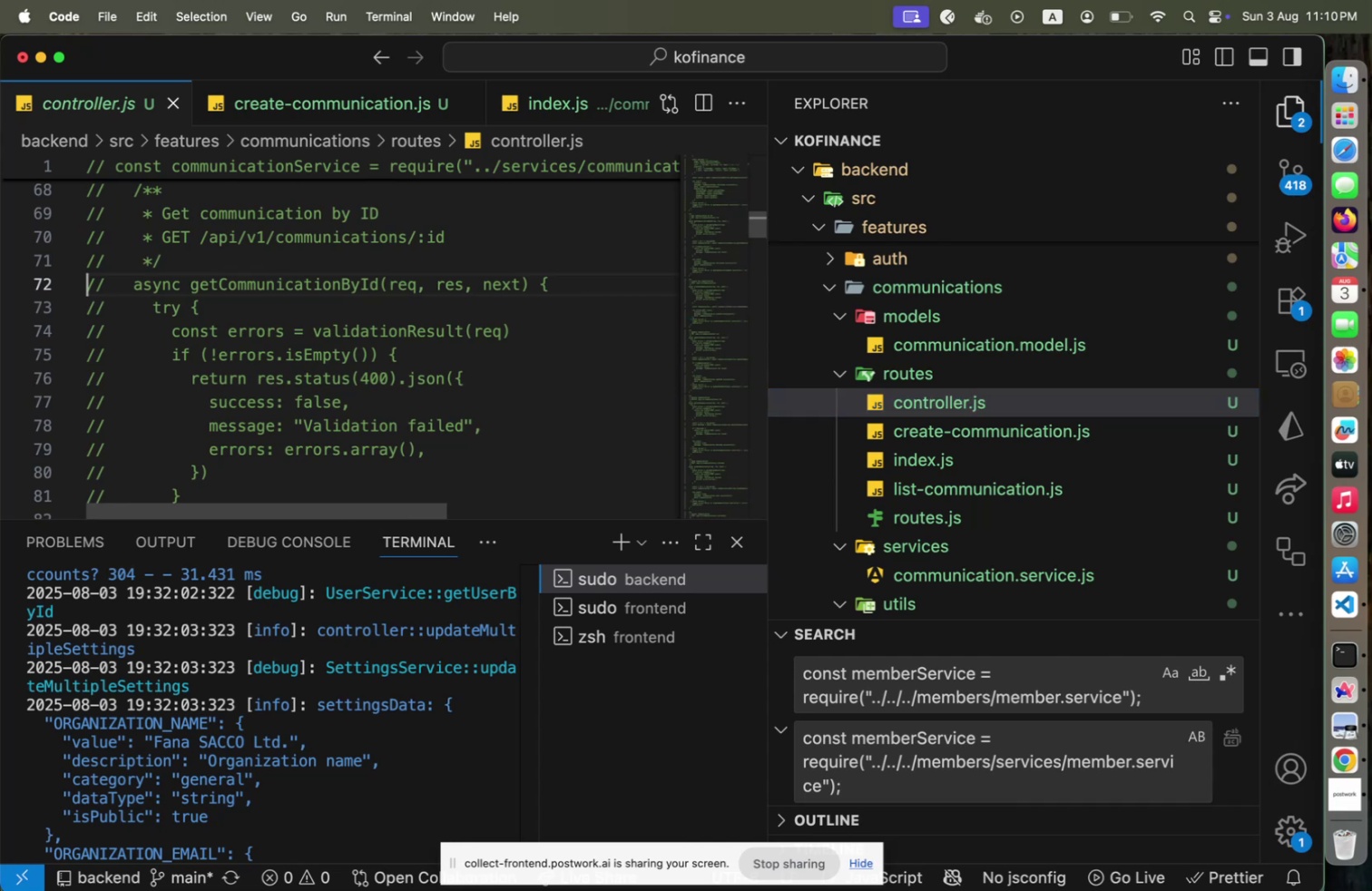 
key(Shift+ArrowDown)
 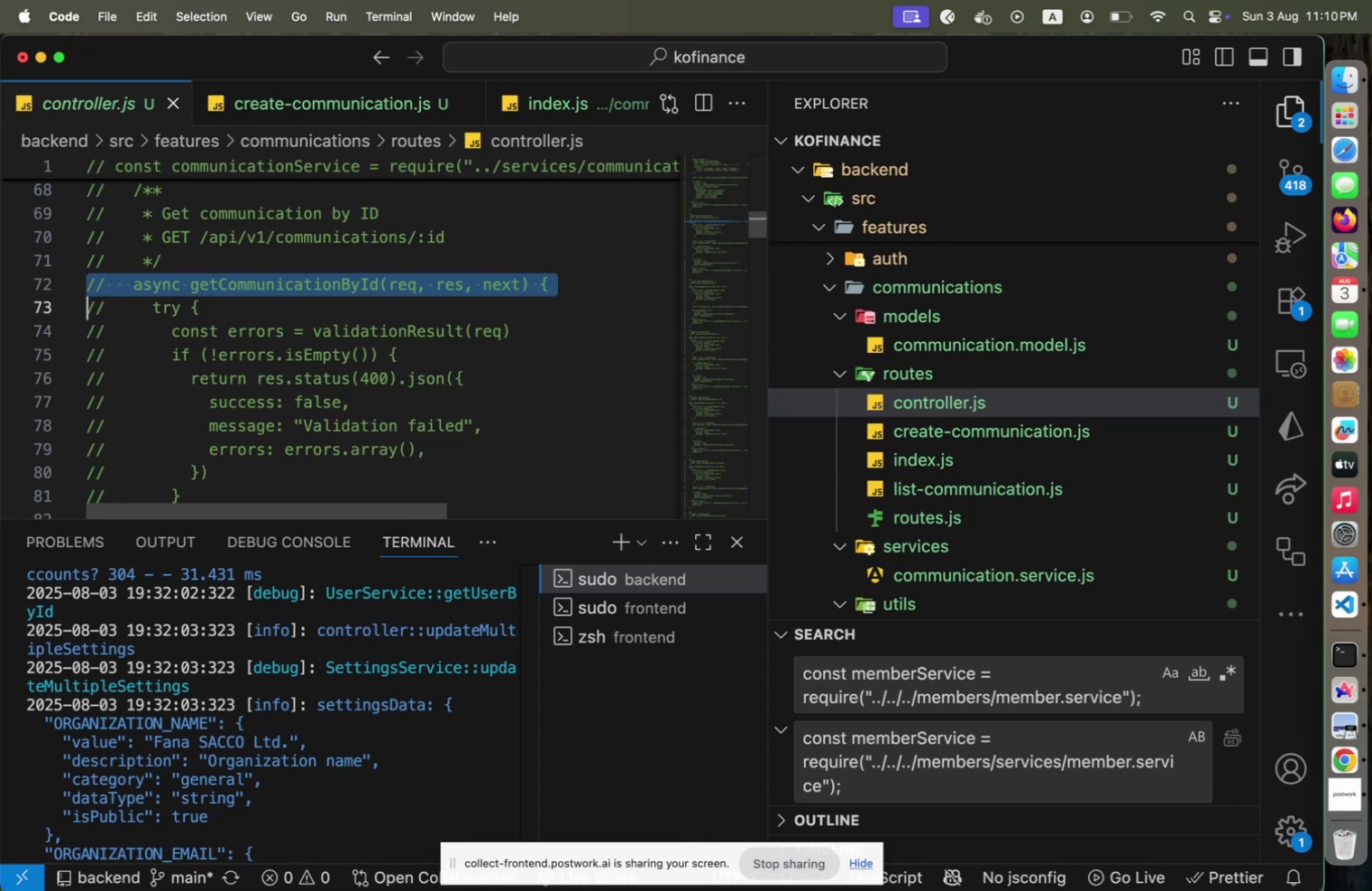 
key(ArrowUp)
 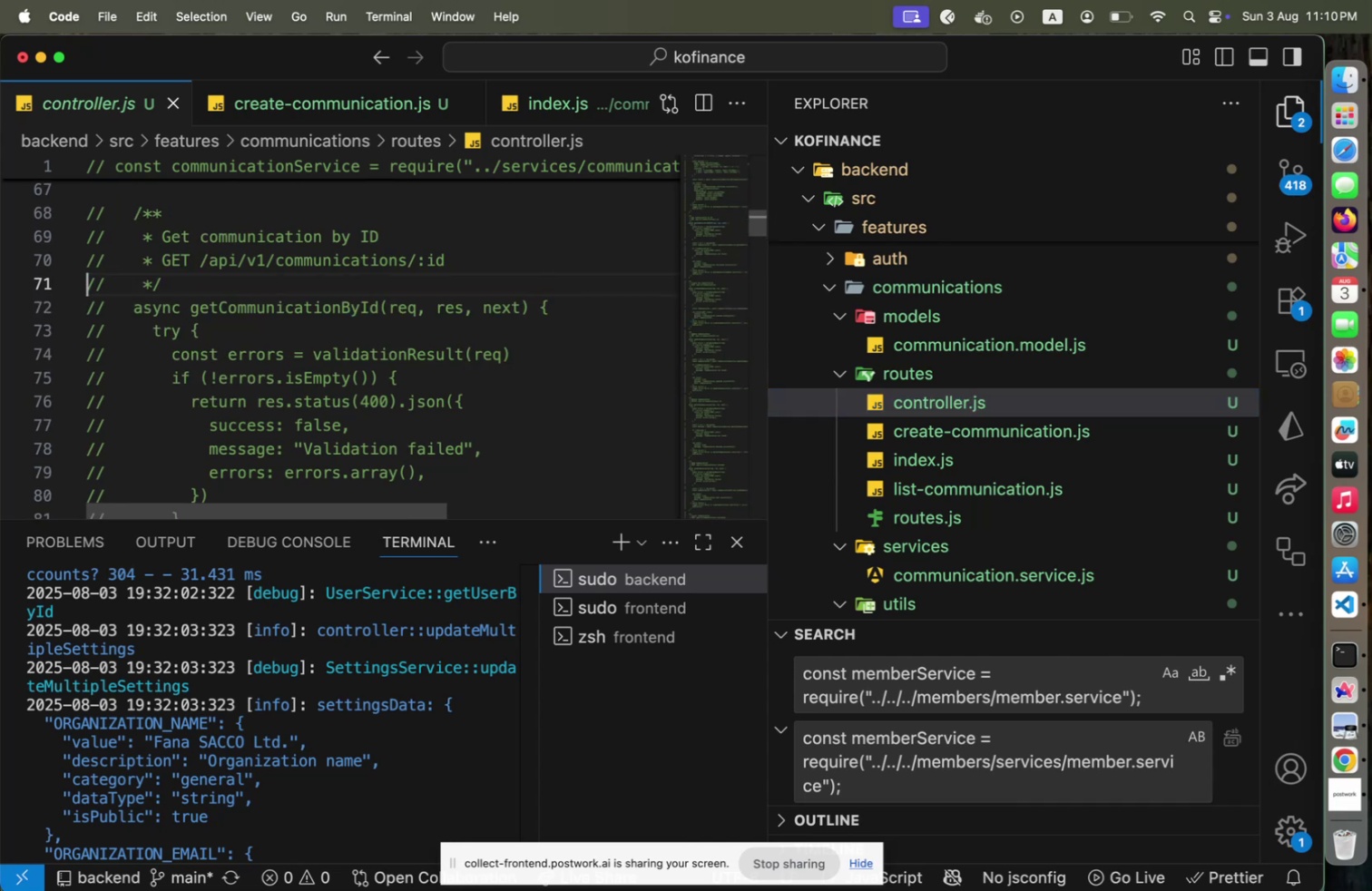 
key(ArrowUp)
 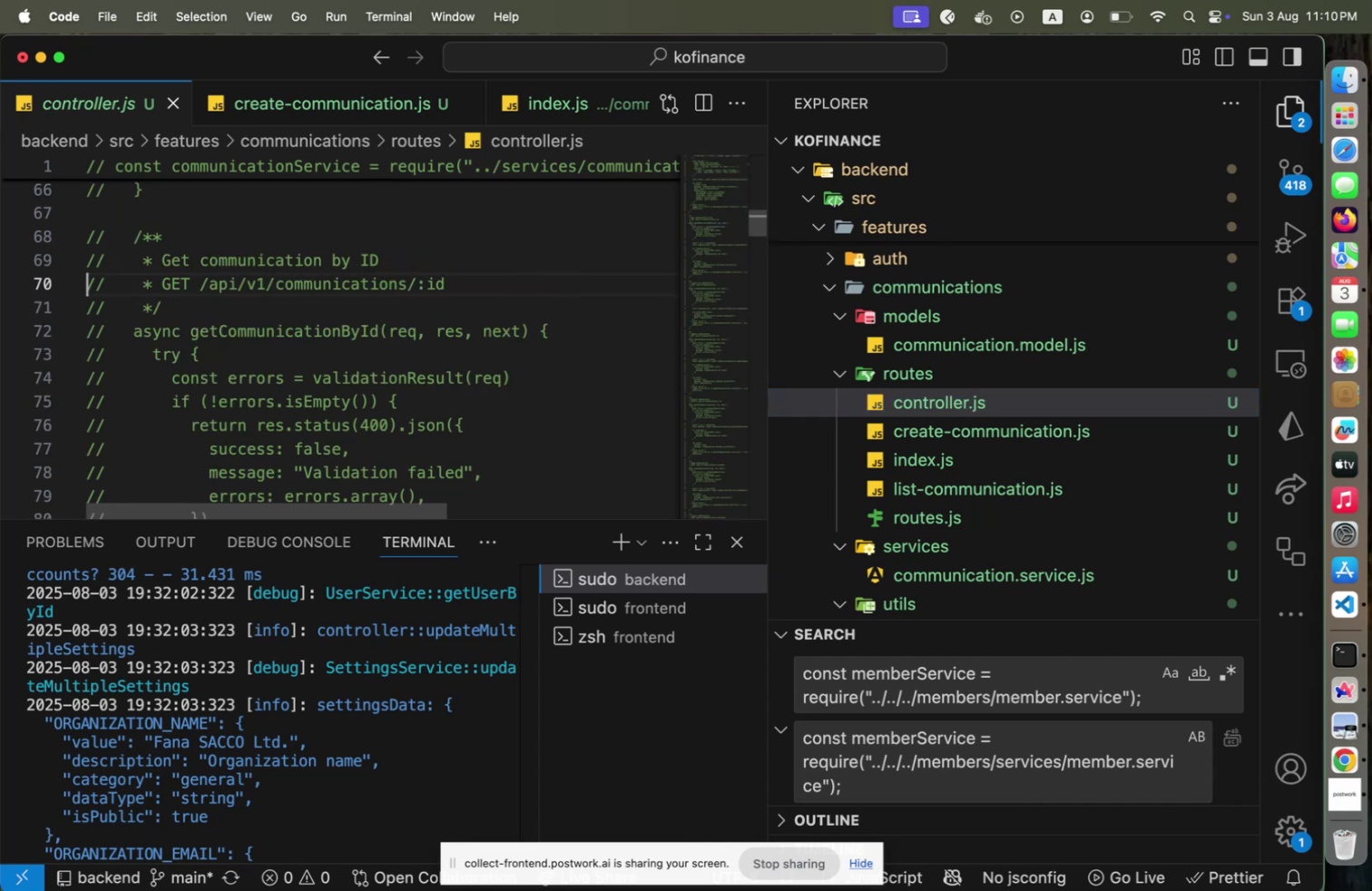 
key(ArrowUp)
 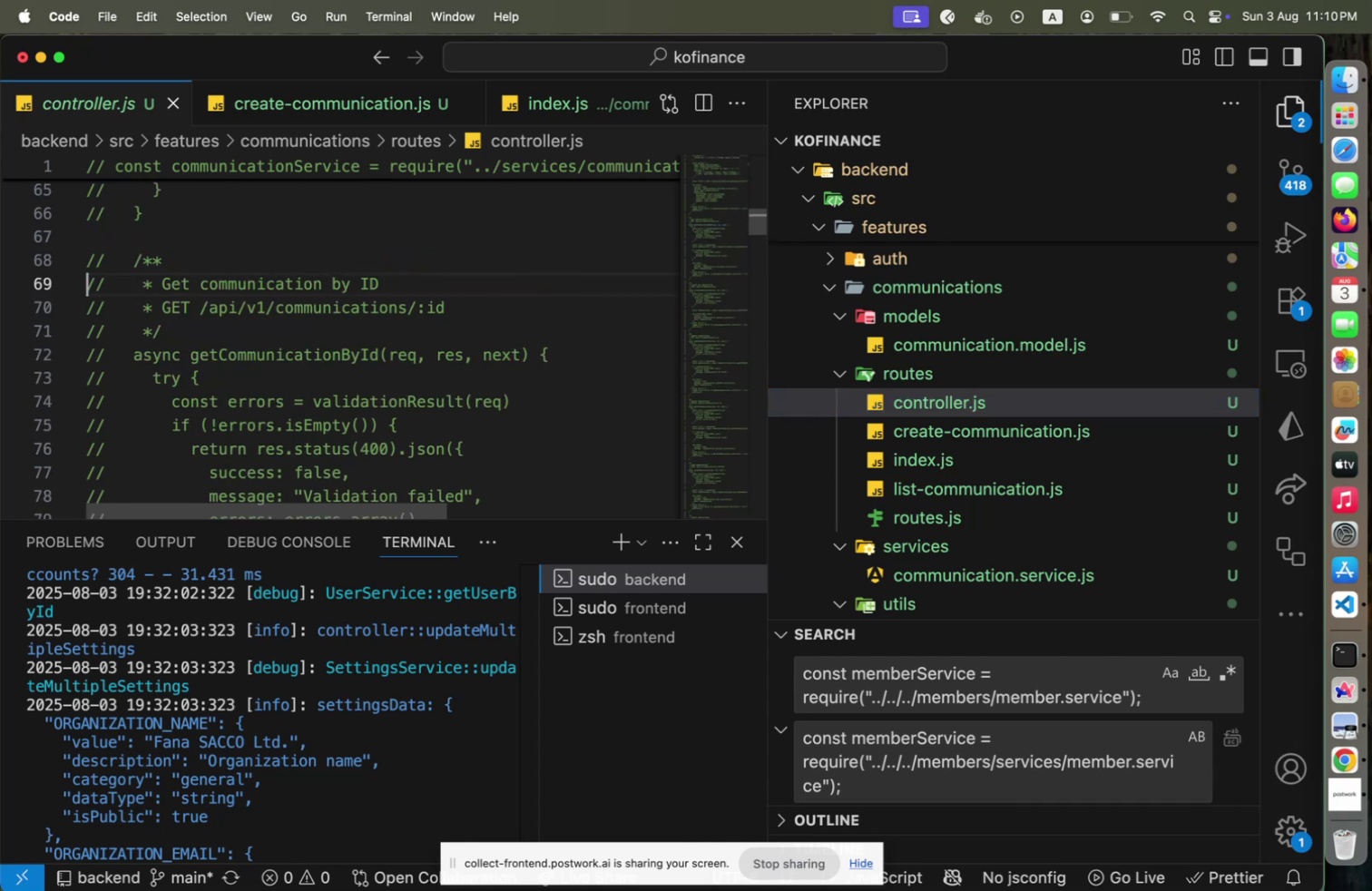 
key(ArrowUp)
 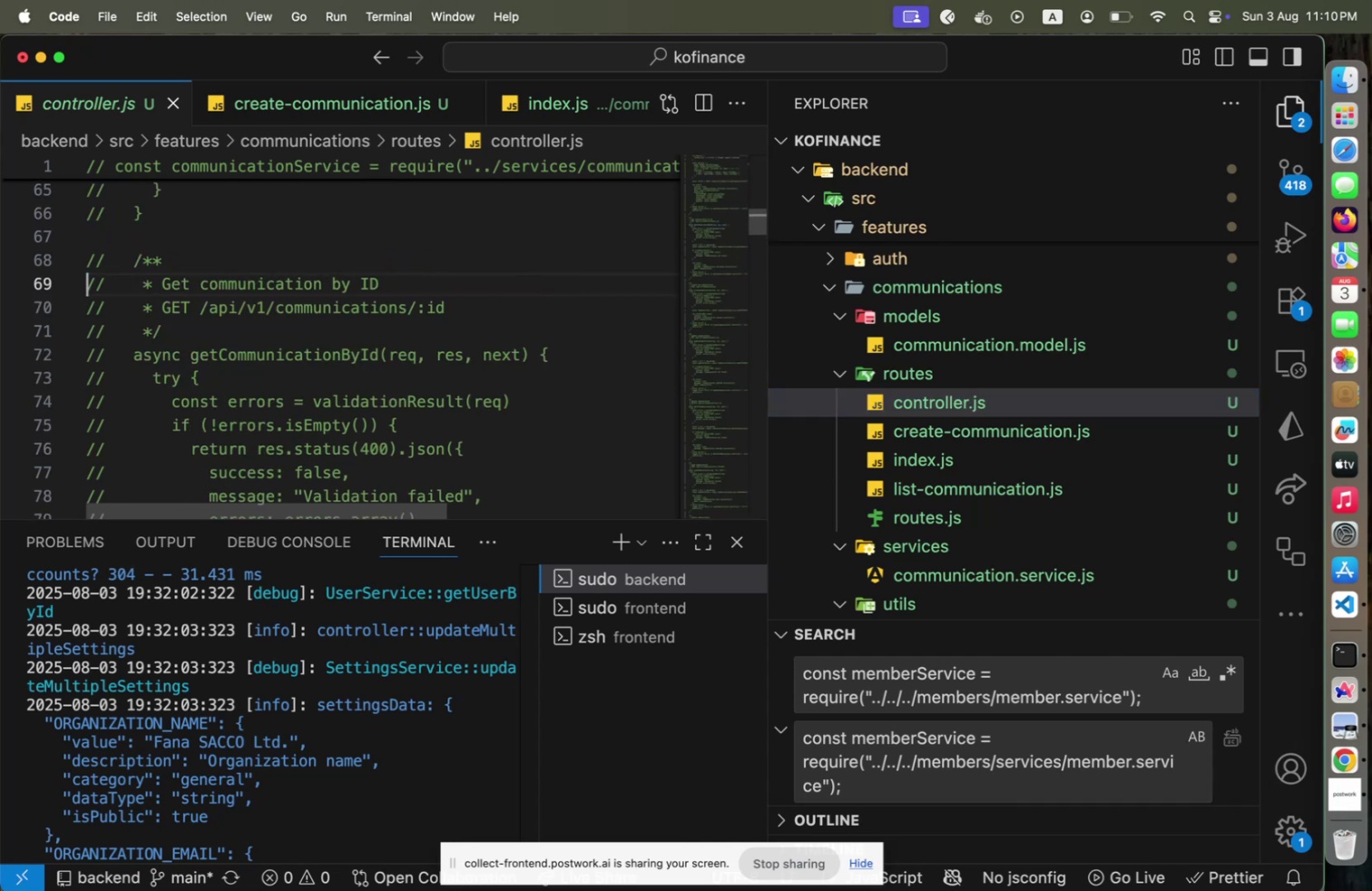 
hold_key(key=ArrowDown, duration=1.5)
 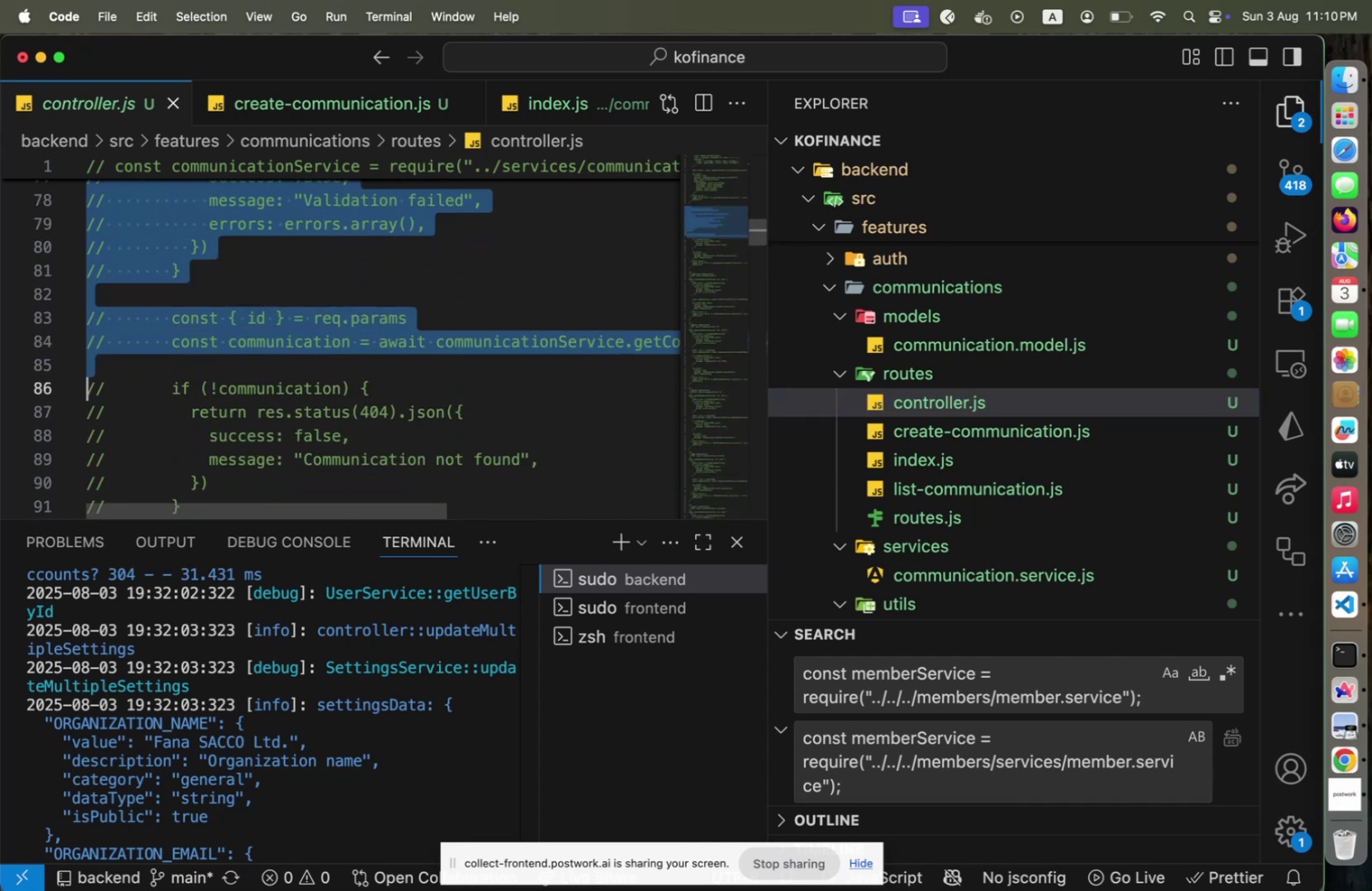 
hold_key(key=ArrowDown, duration=1.51)
 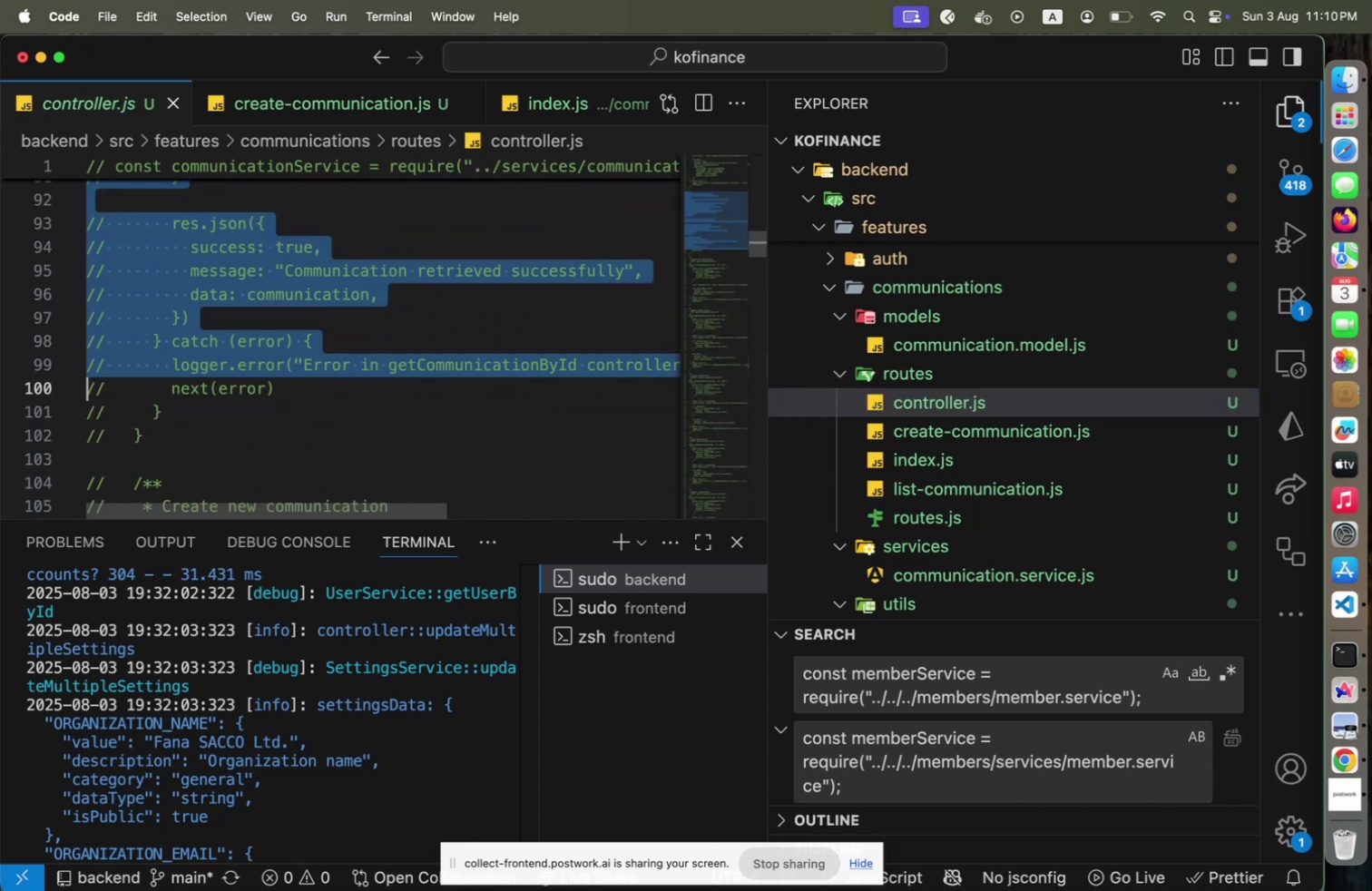 
key(Shift+ArrowDown)
 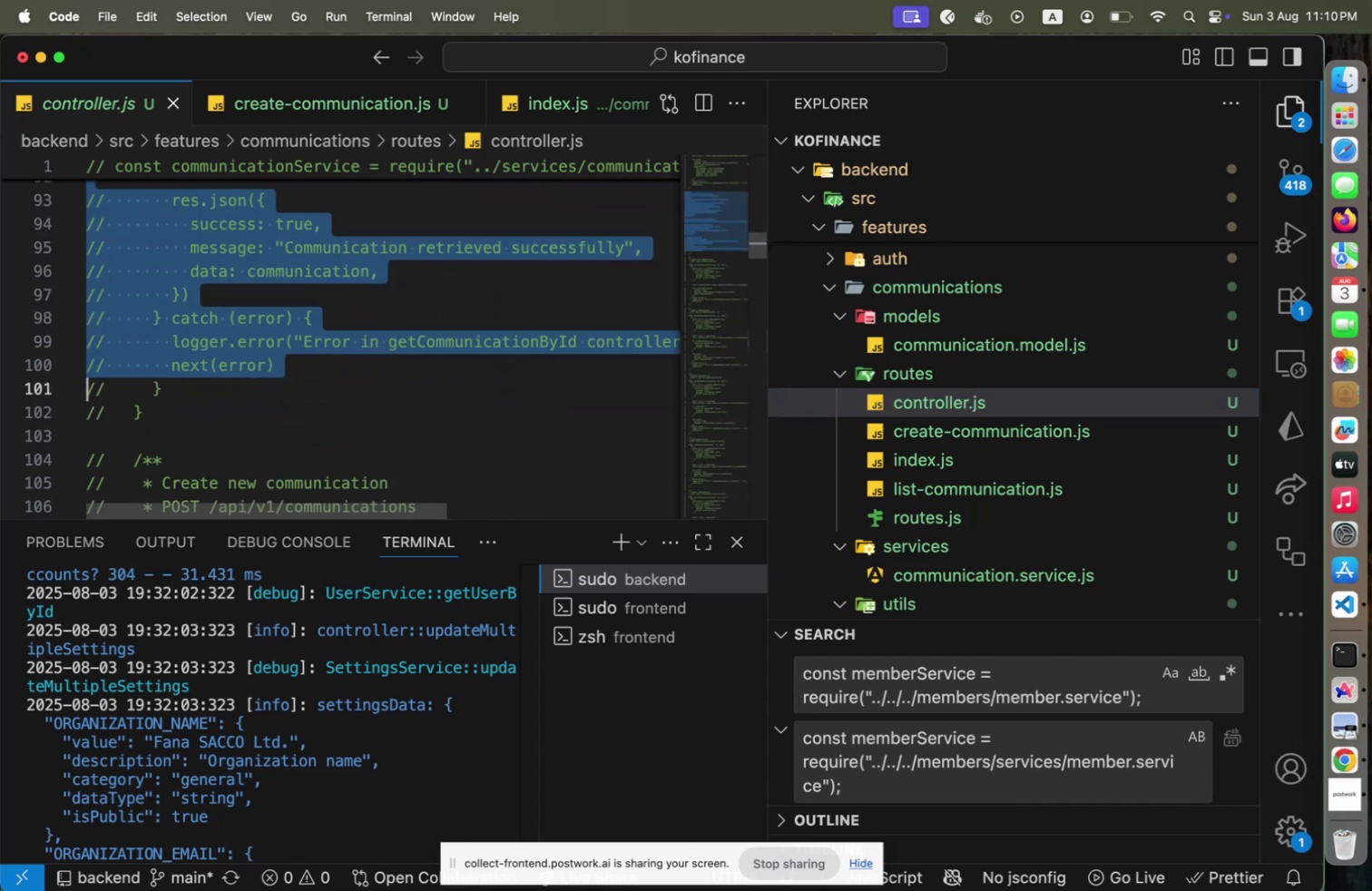 
key(Shift+ArrowDown)
 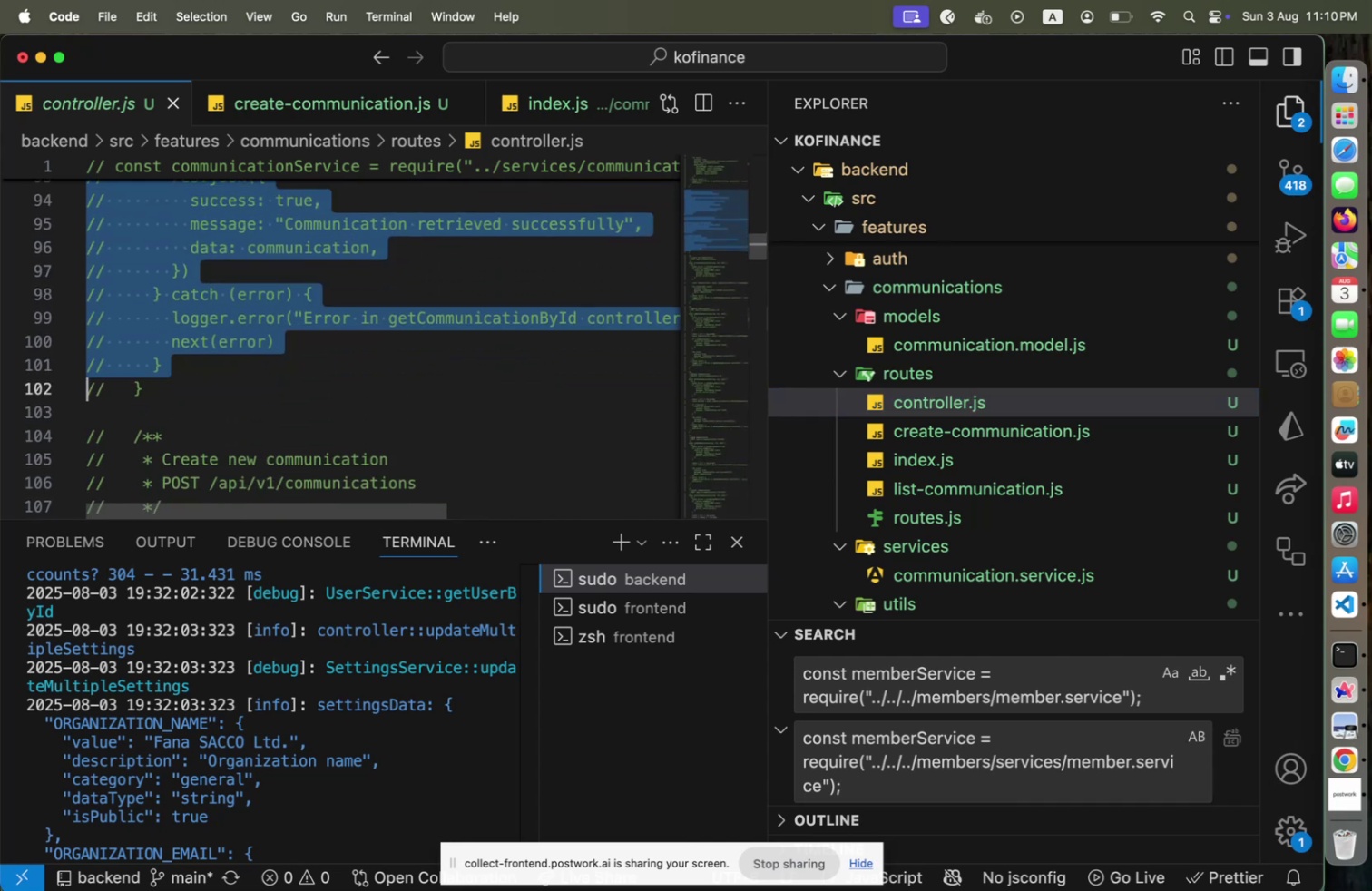 
key(Shift+End)
 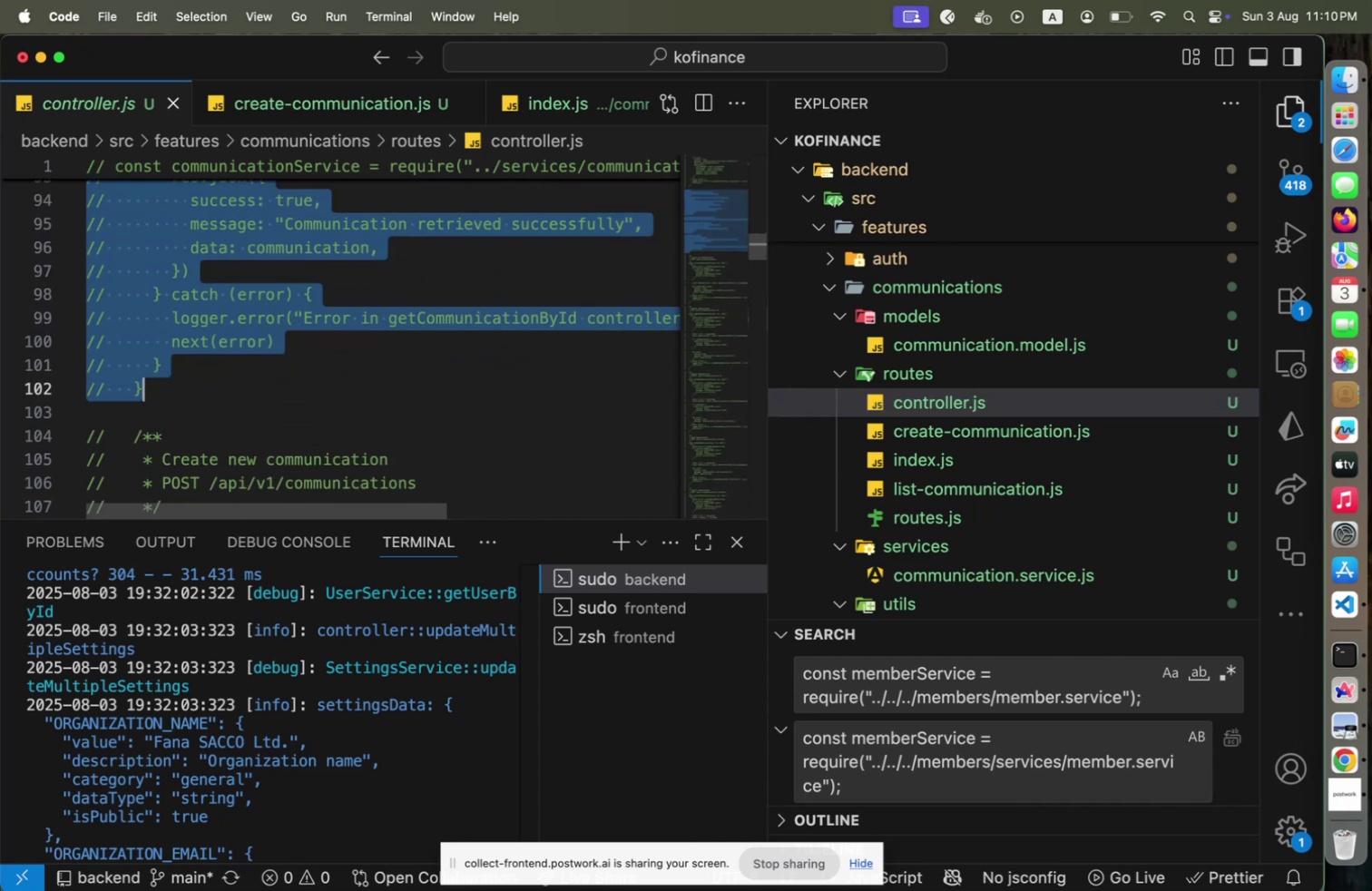 
key(Meta+C)
 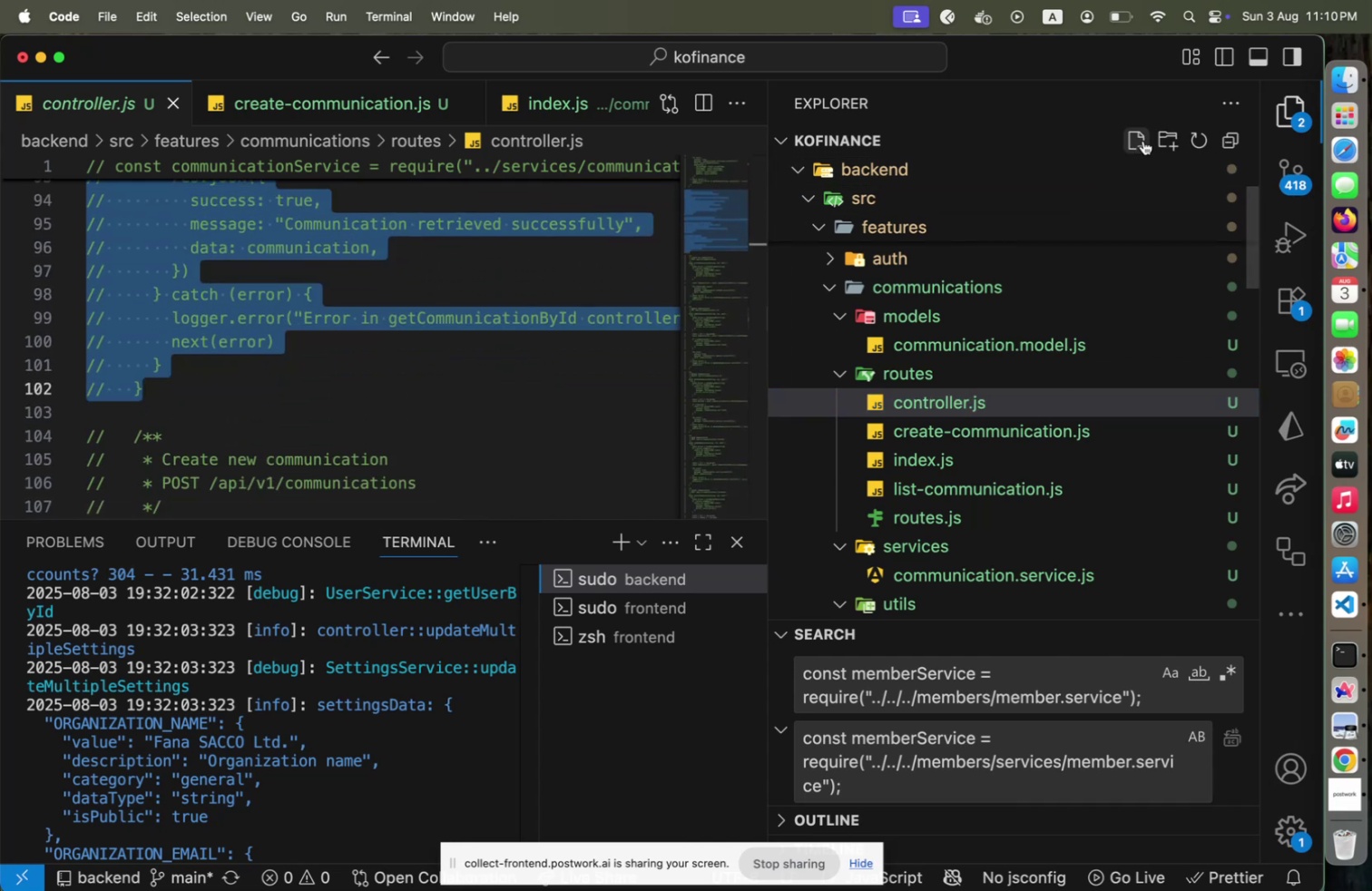 
type(find-communication.js)
 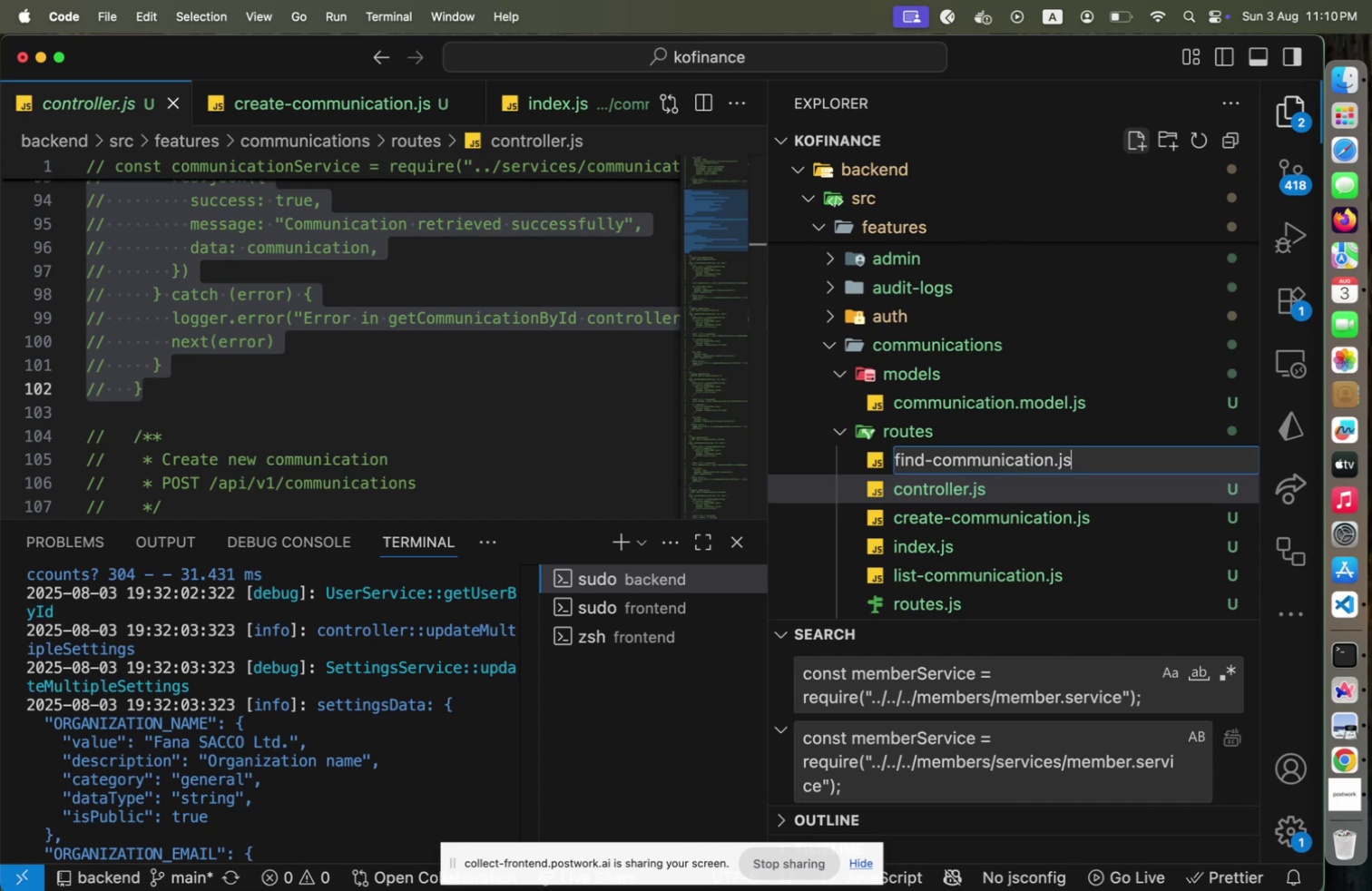 
key(Enter)
 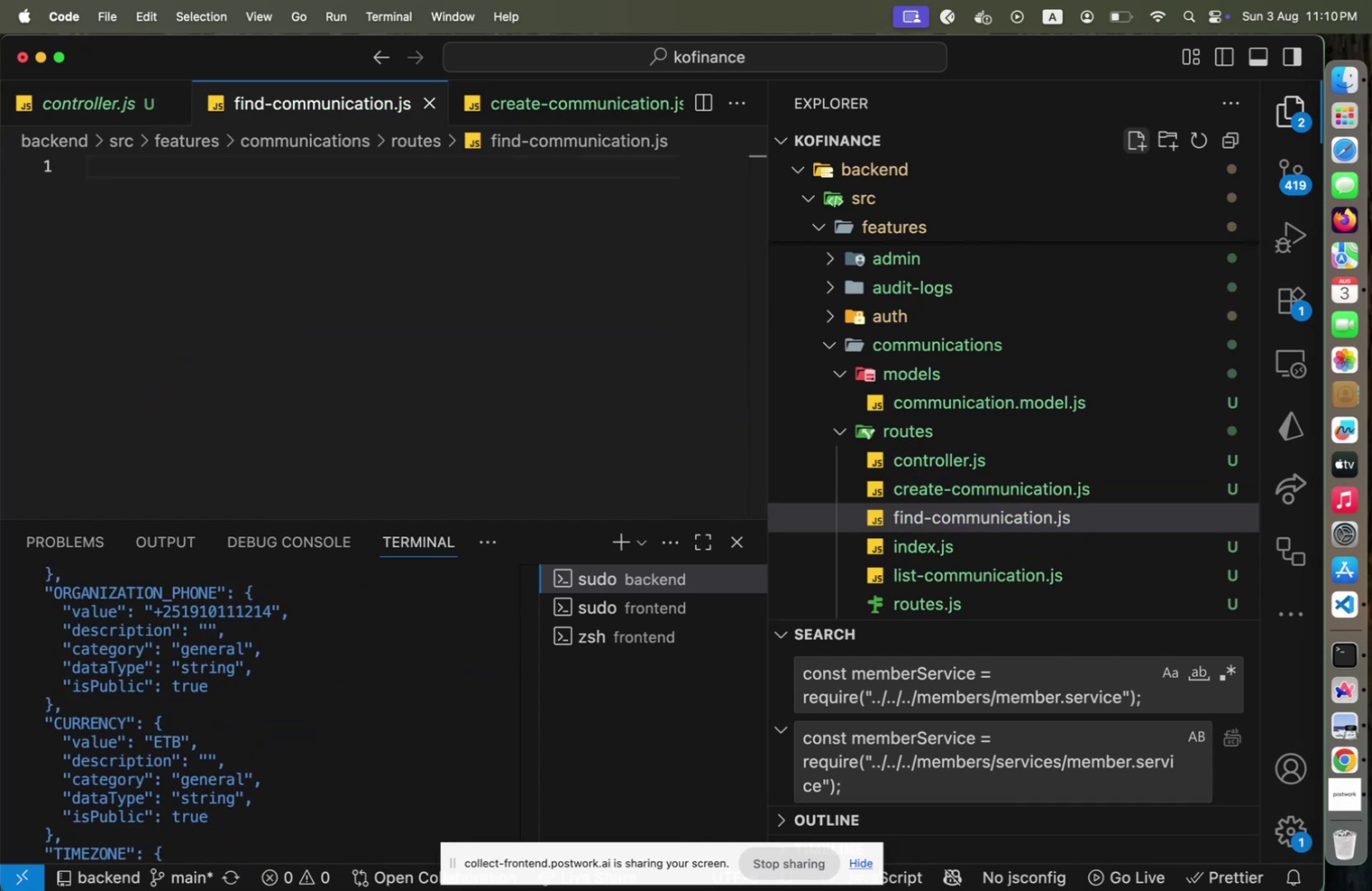 
key(Meta+V)
 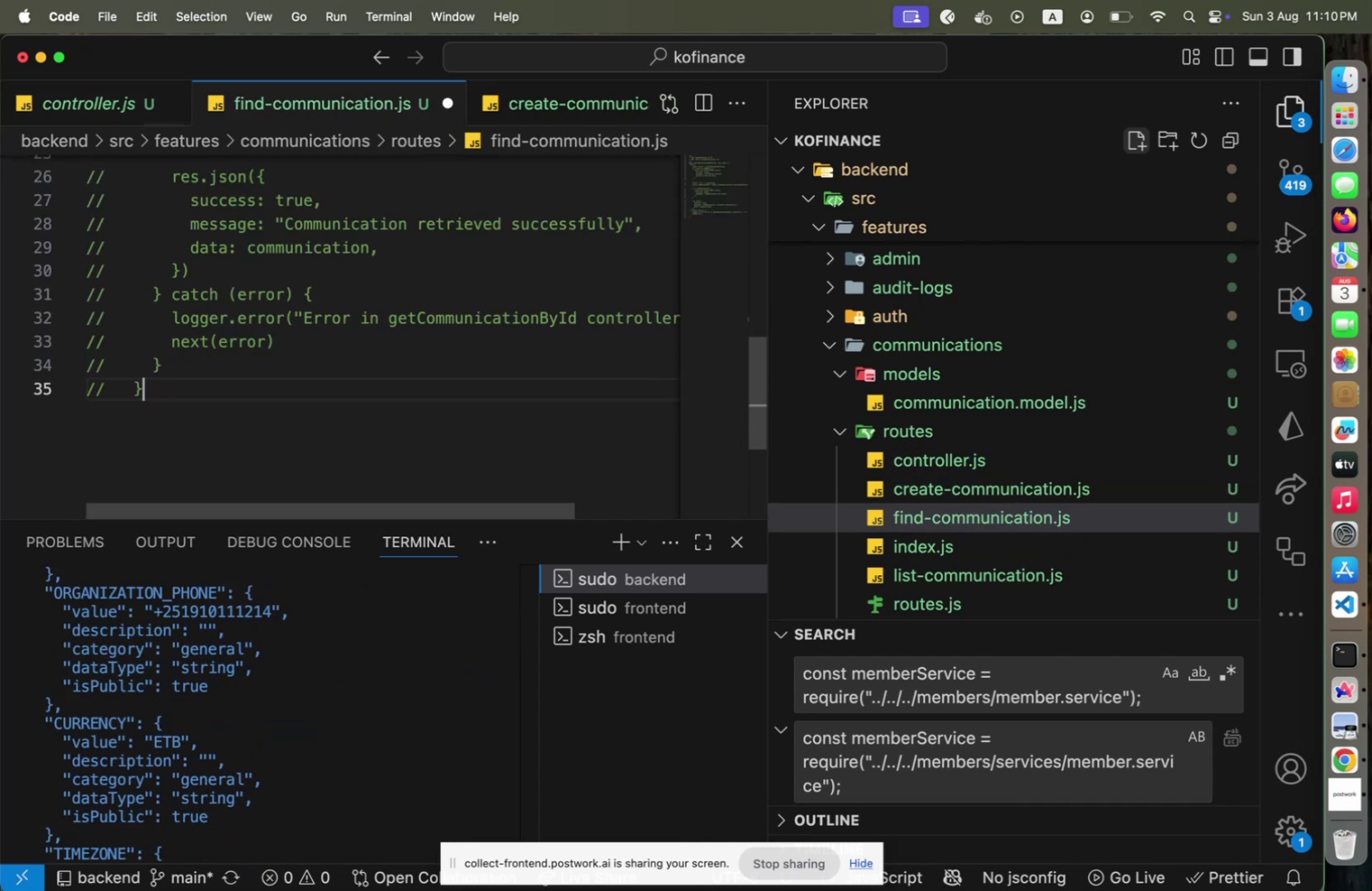 
hold_key(key=ArrowUp, duration=1.5)
 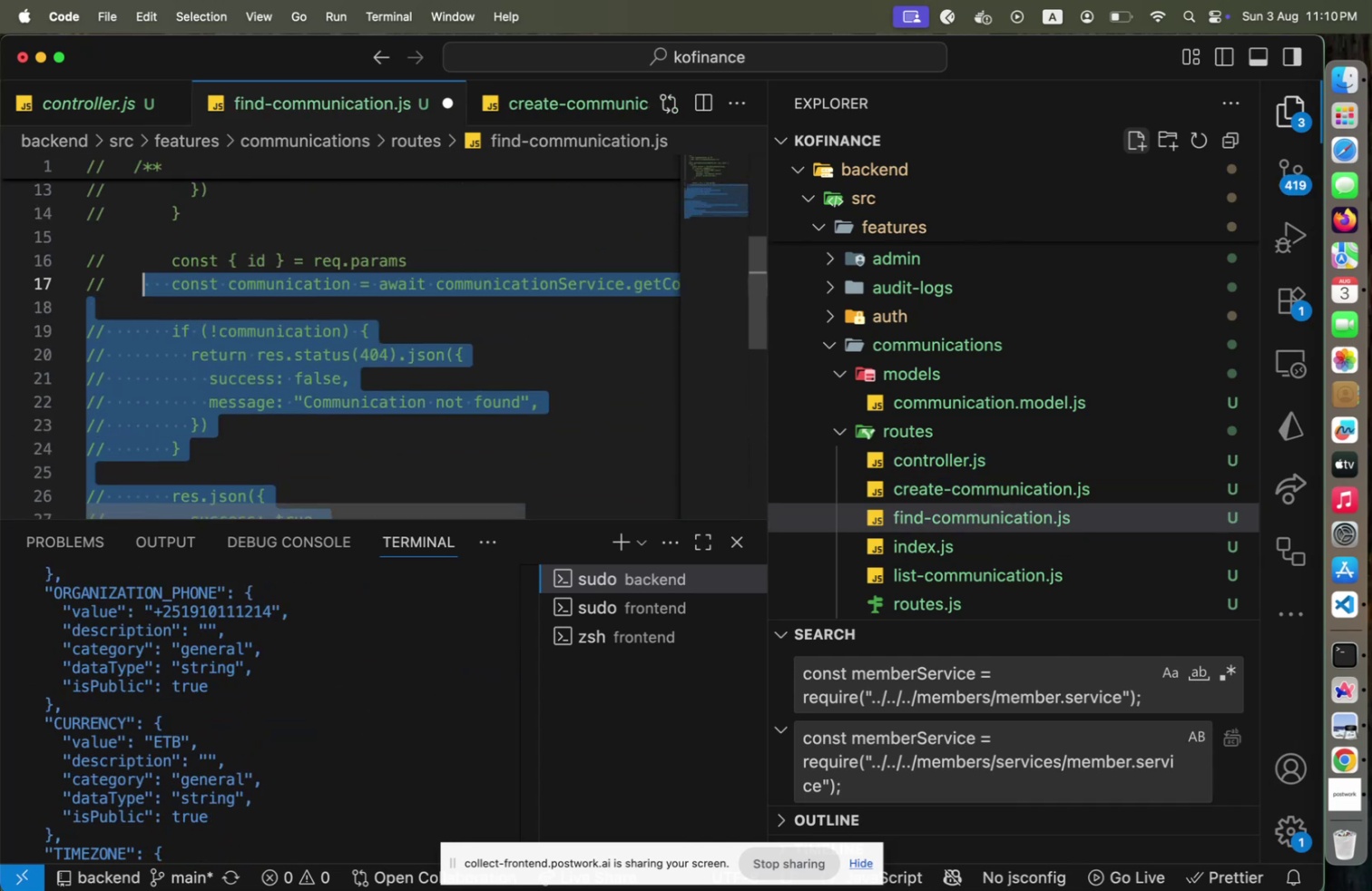 
hold_key(key=ArrowUp, duration=1.46)
 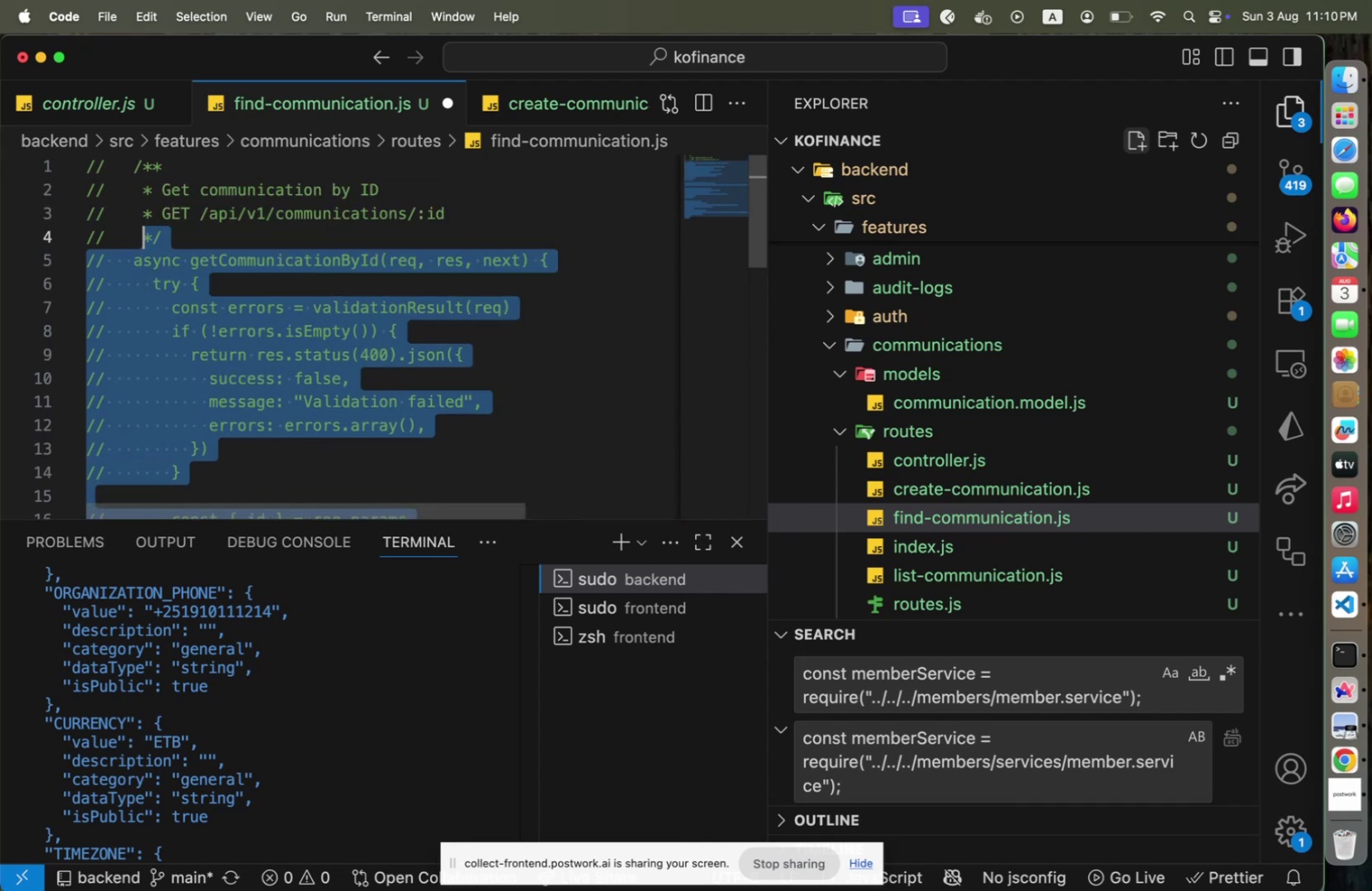 
key(Shift+ArrowUp)
 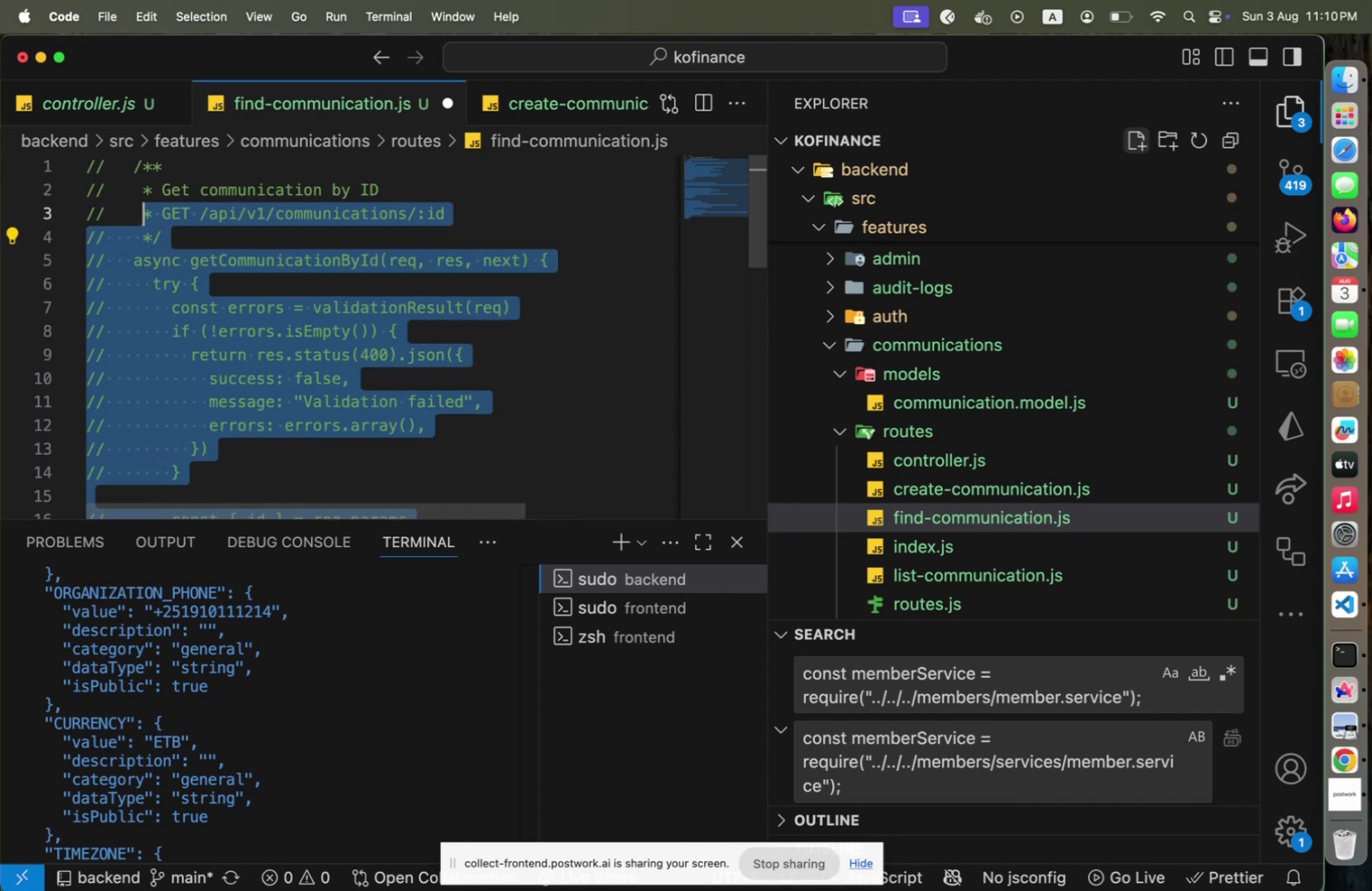 
key(Shift+ArrowUp)
 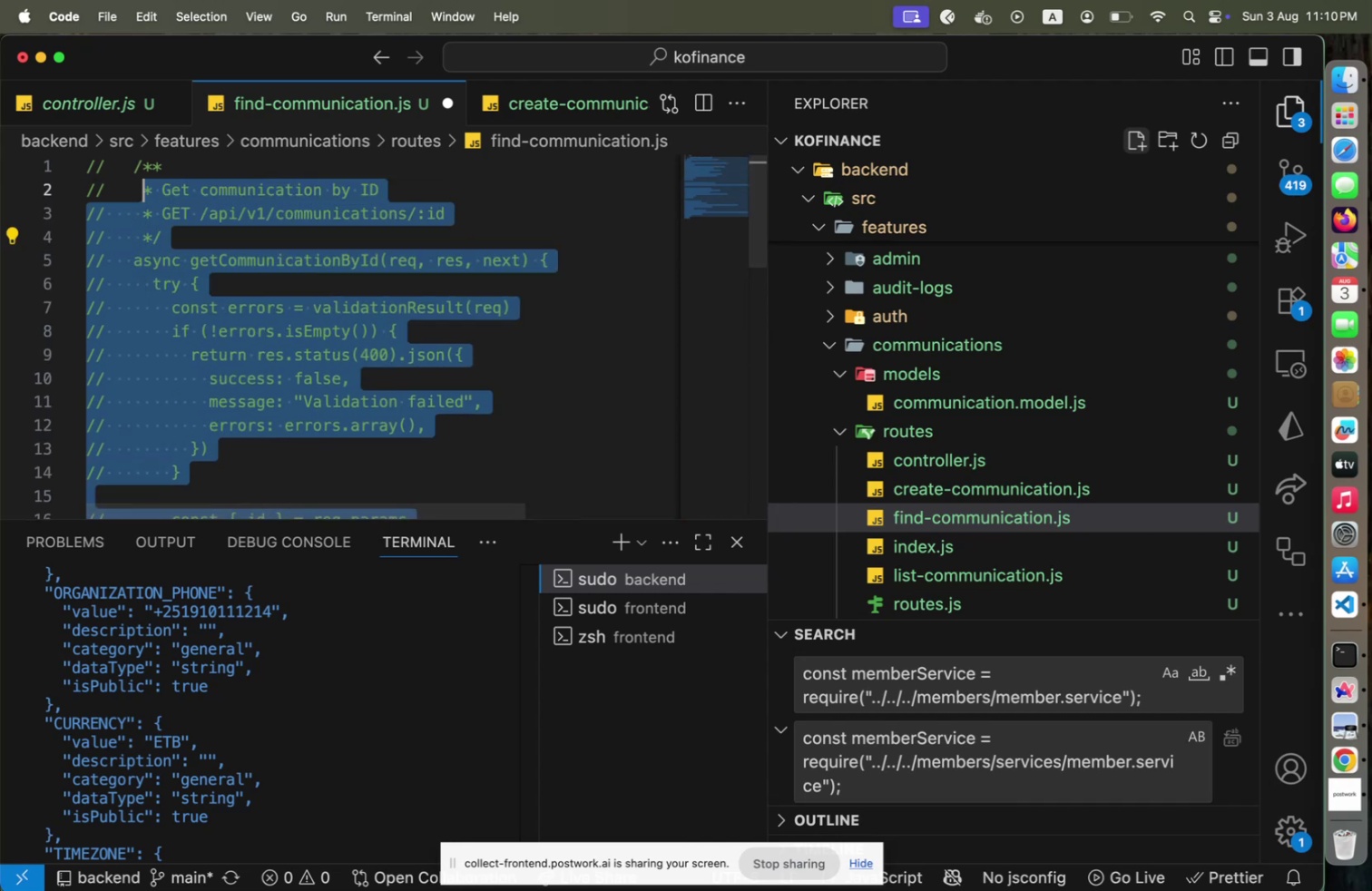 
key(Shift+ArrowUp)
 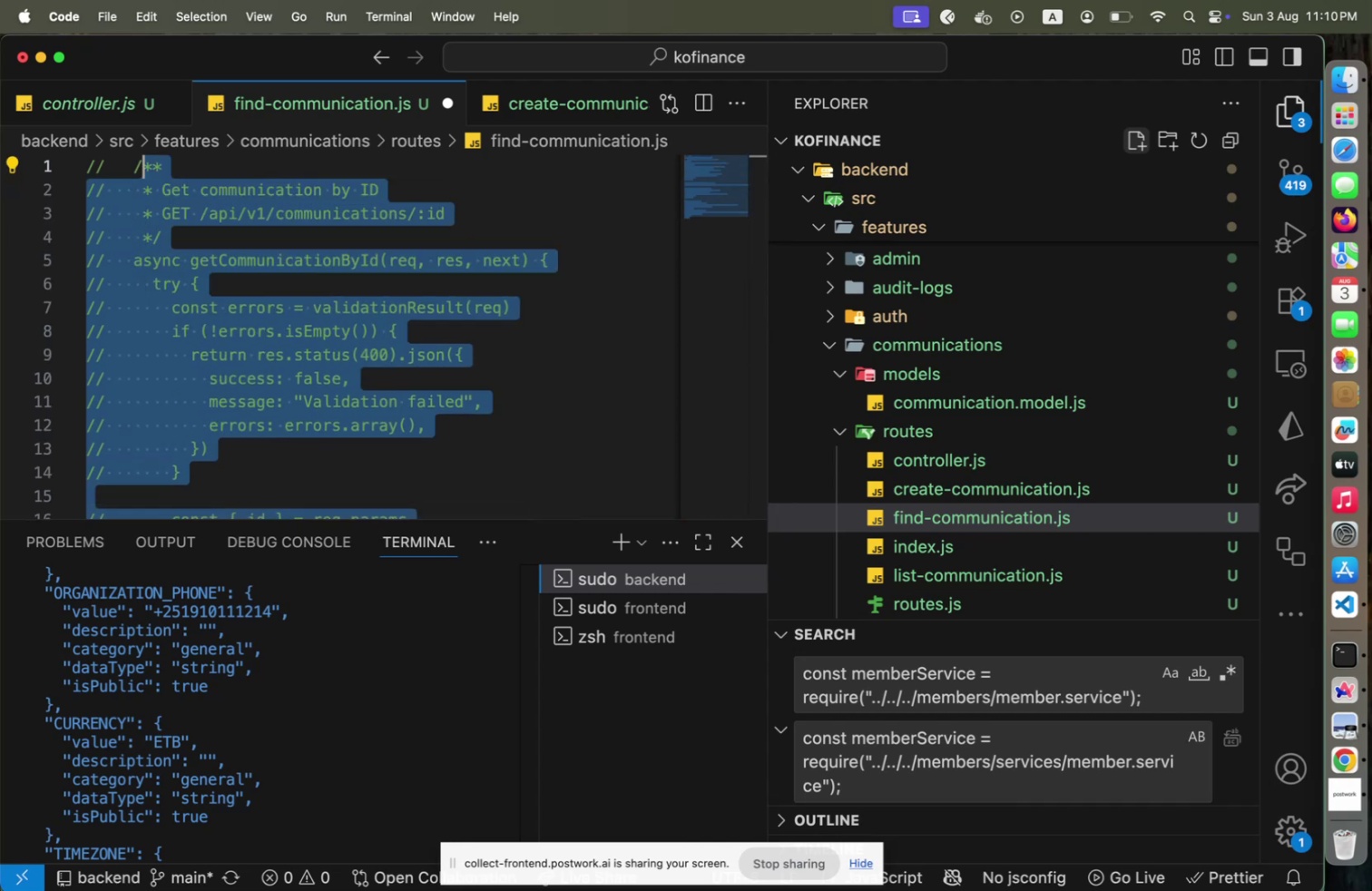 
key(Shift+Home)
 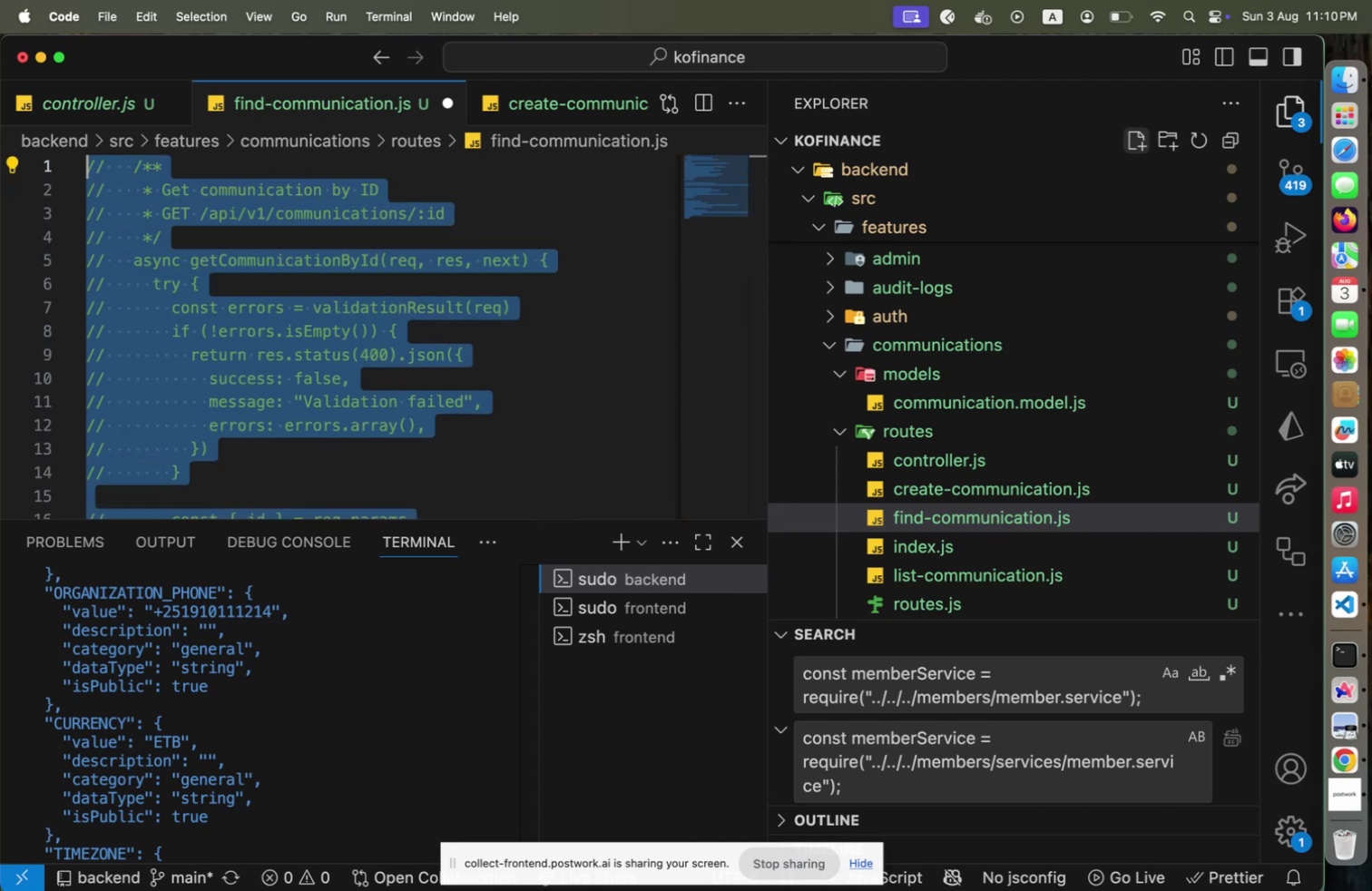 
key(Meta+CommandLeft)
 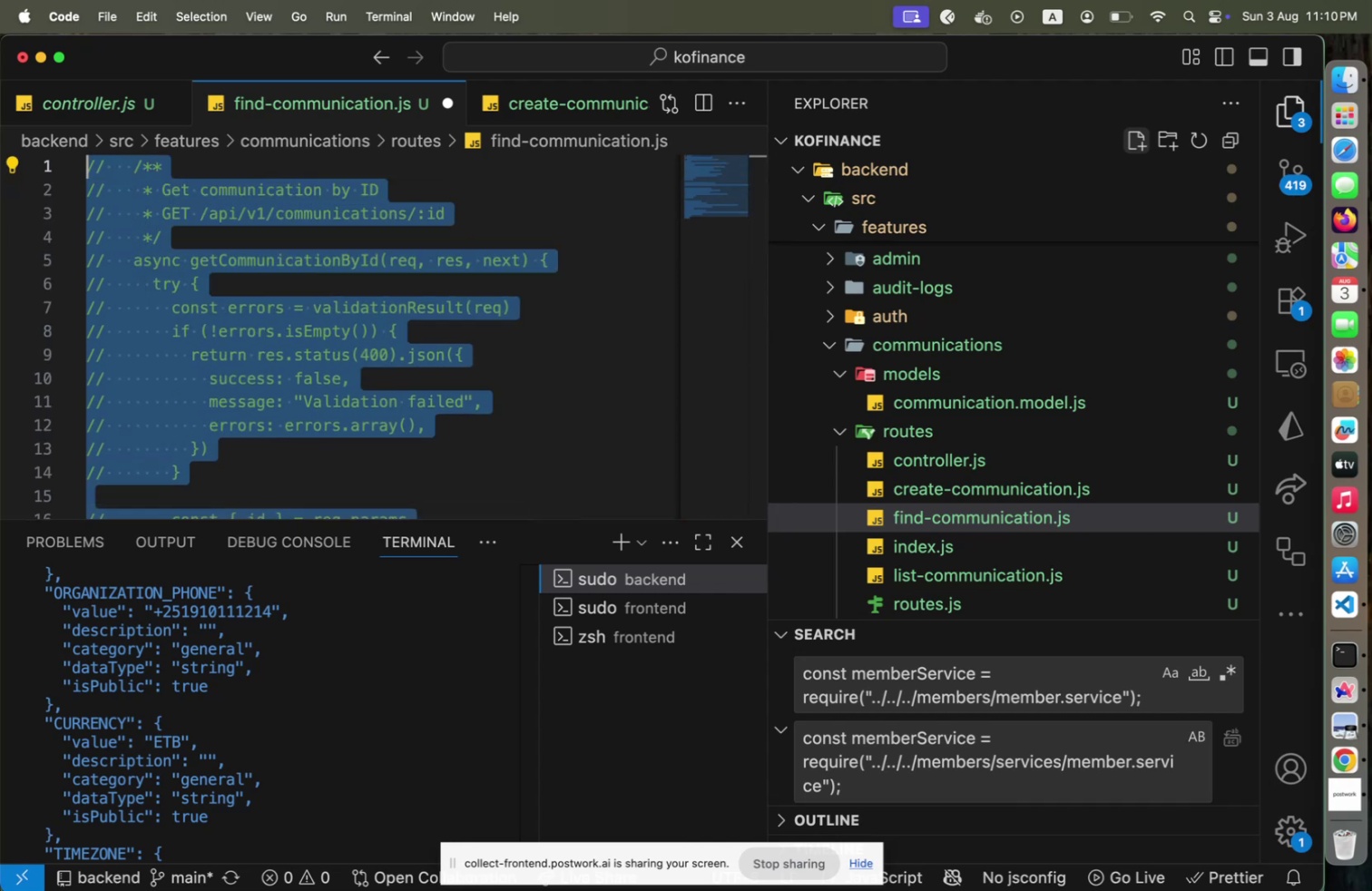 
key(Meta+Slash)
 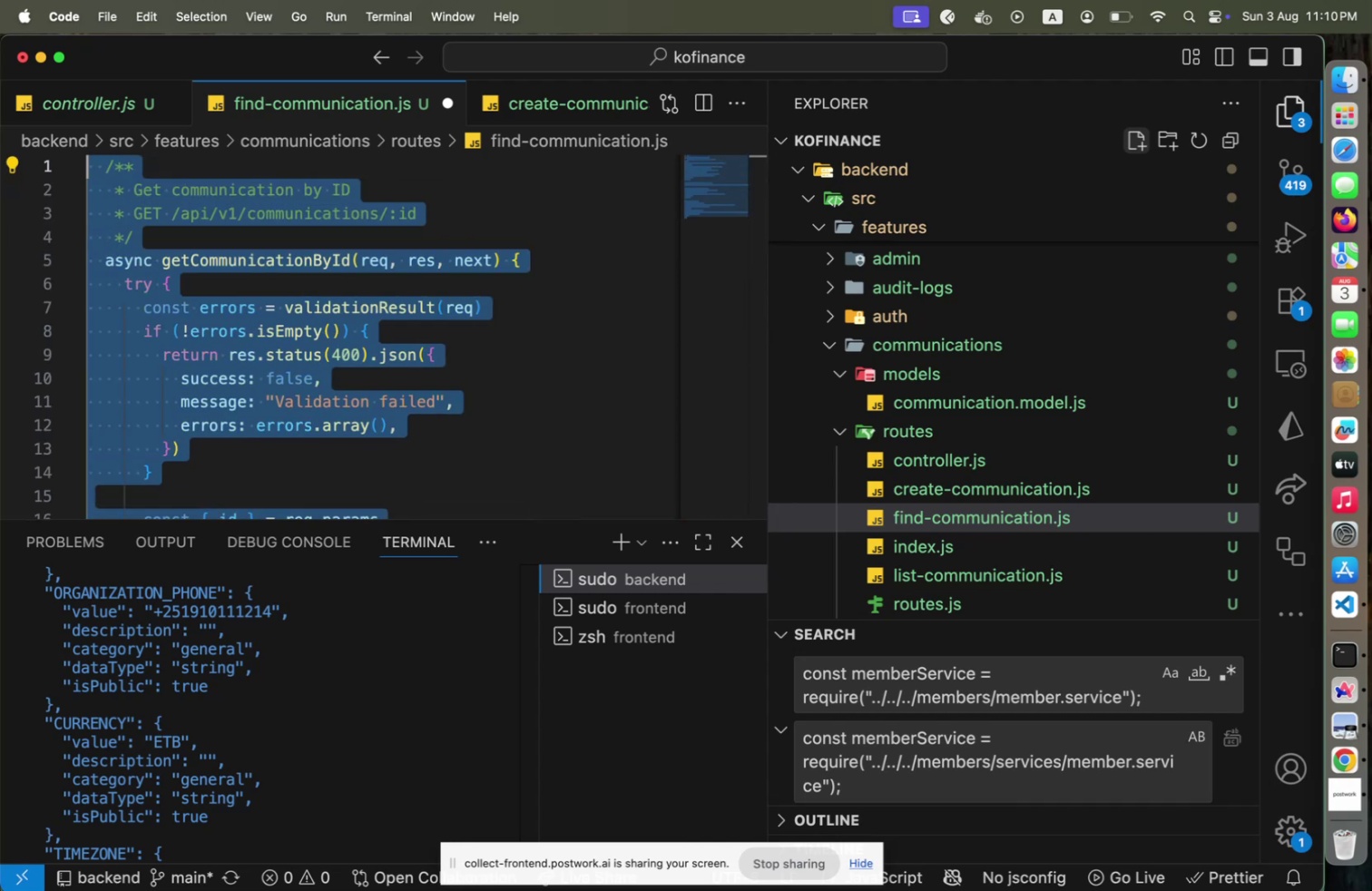 
key(ArrowUp)
 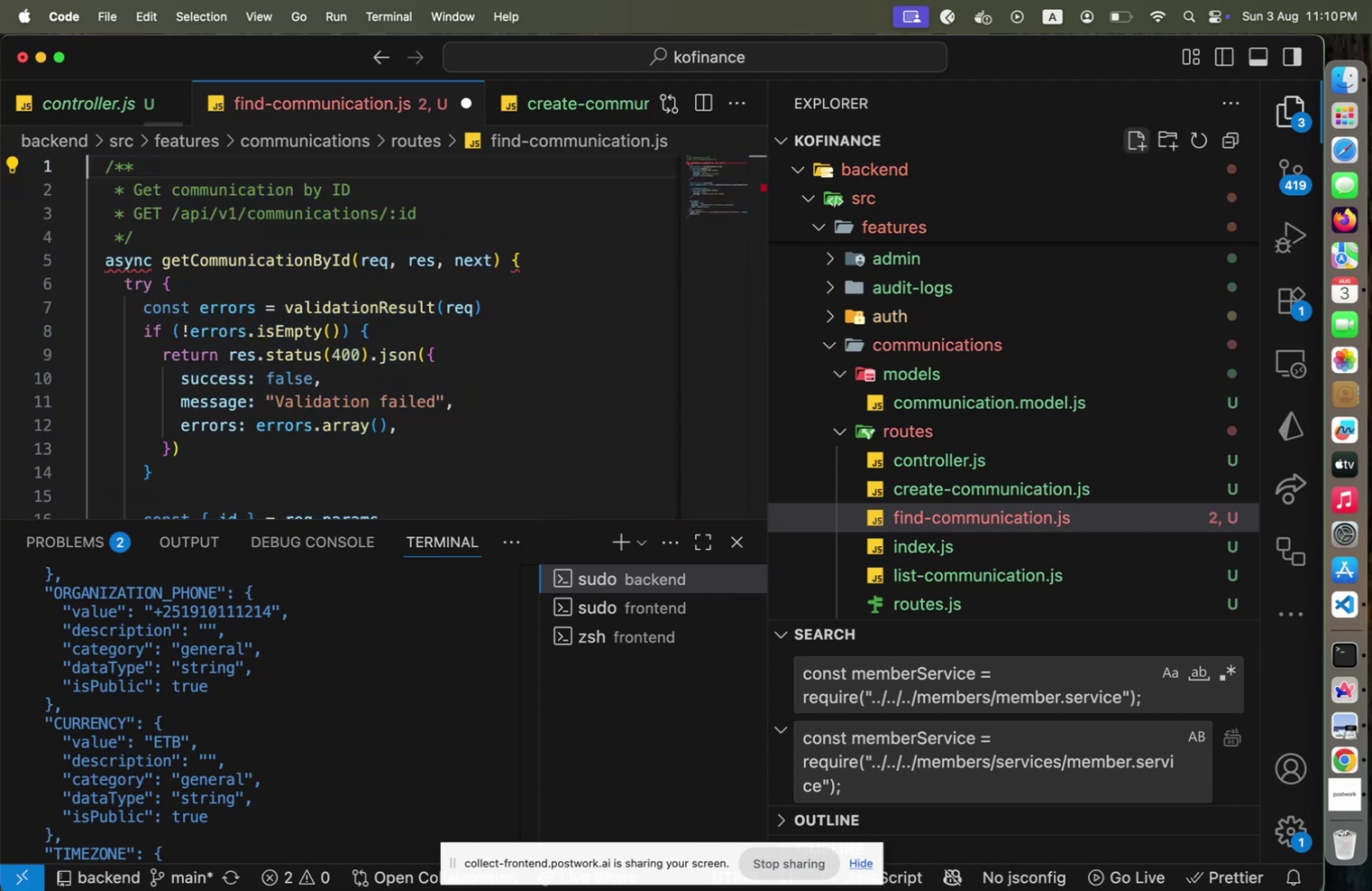 
hold_key(key=ArrowUp, duration=0.36)
 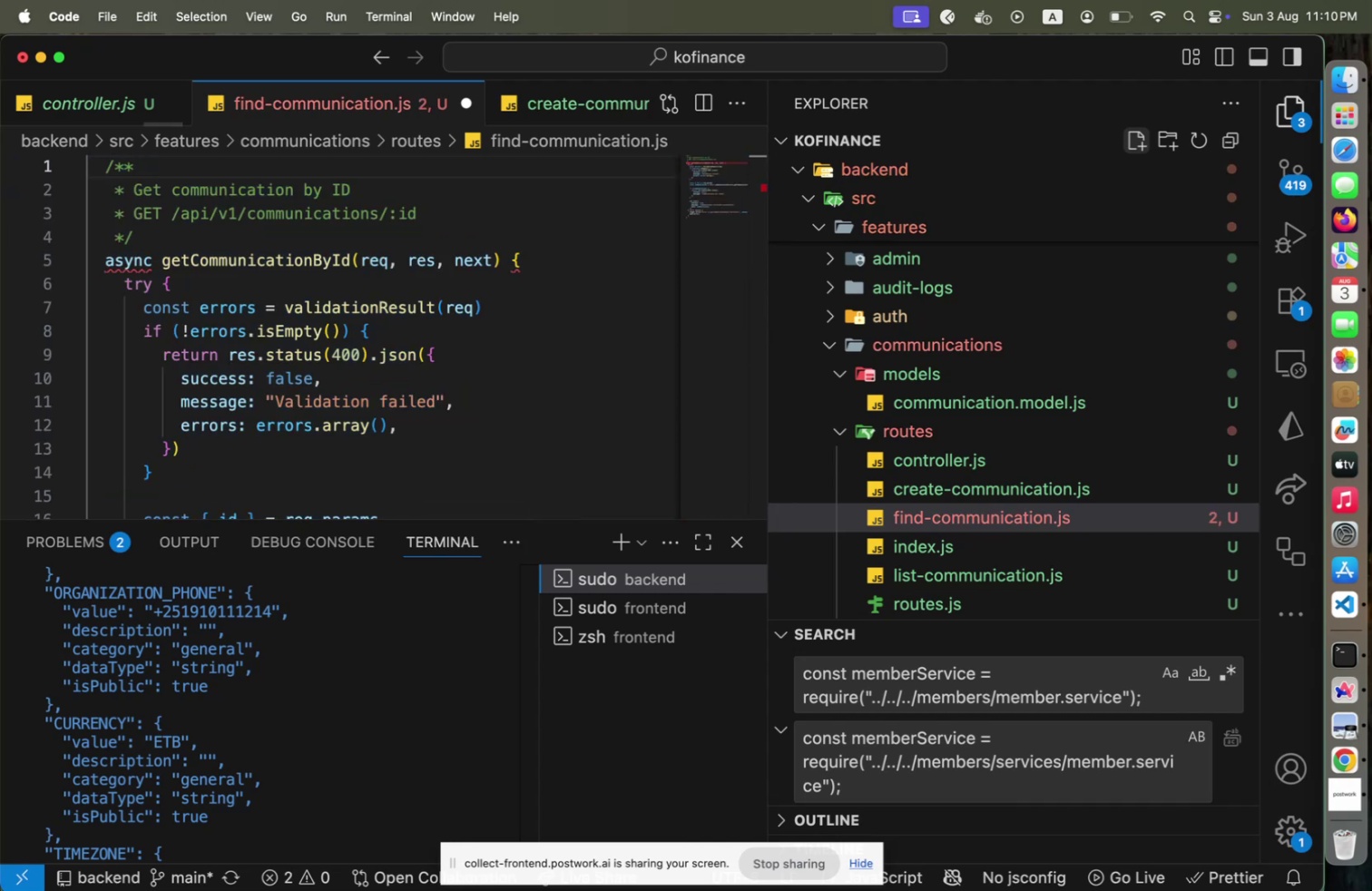 
hold_key(key=ArrowDown, duration=0.62)
 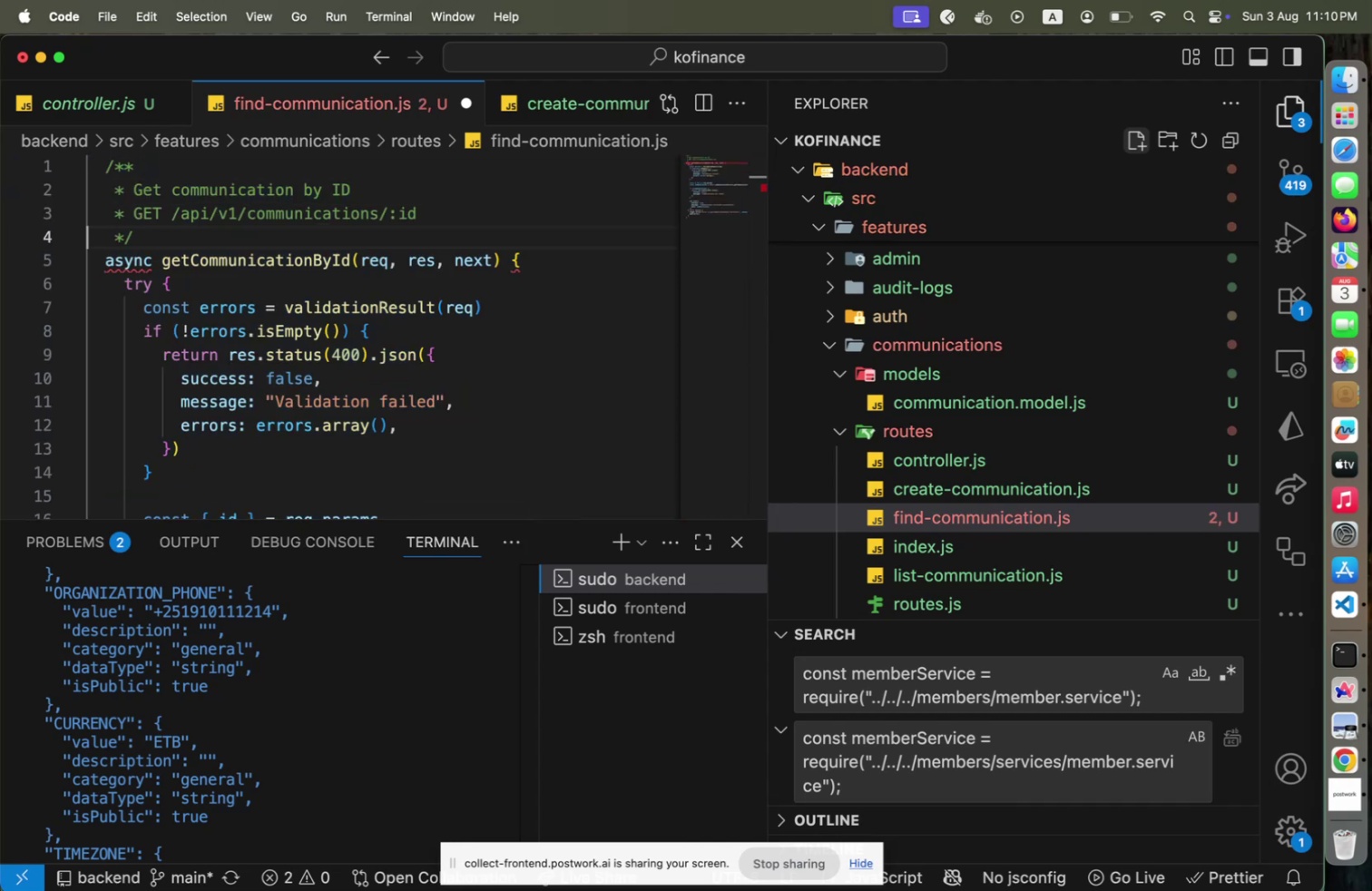 
hold_key(key=ArrowRight, duration=0.58)
 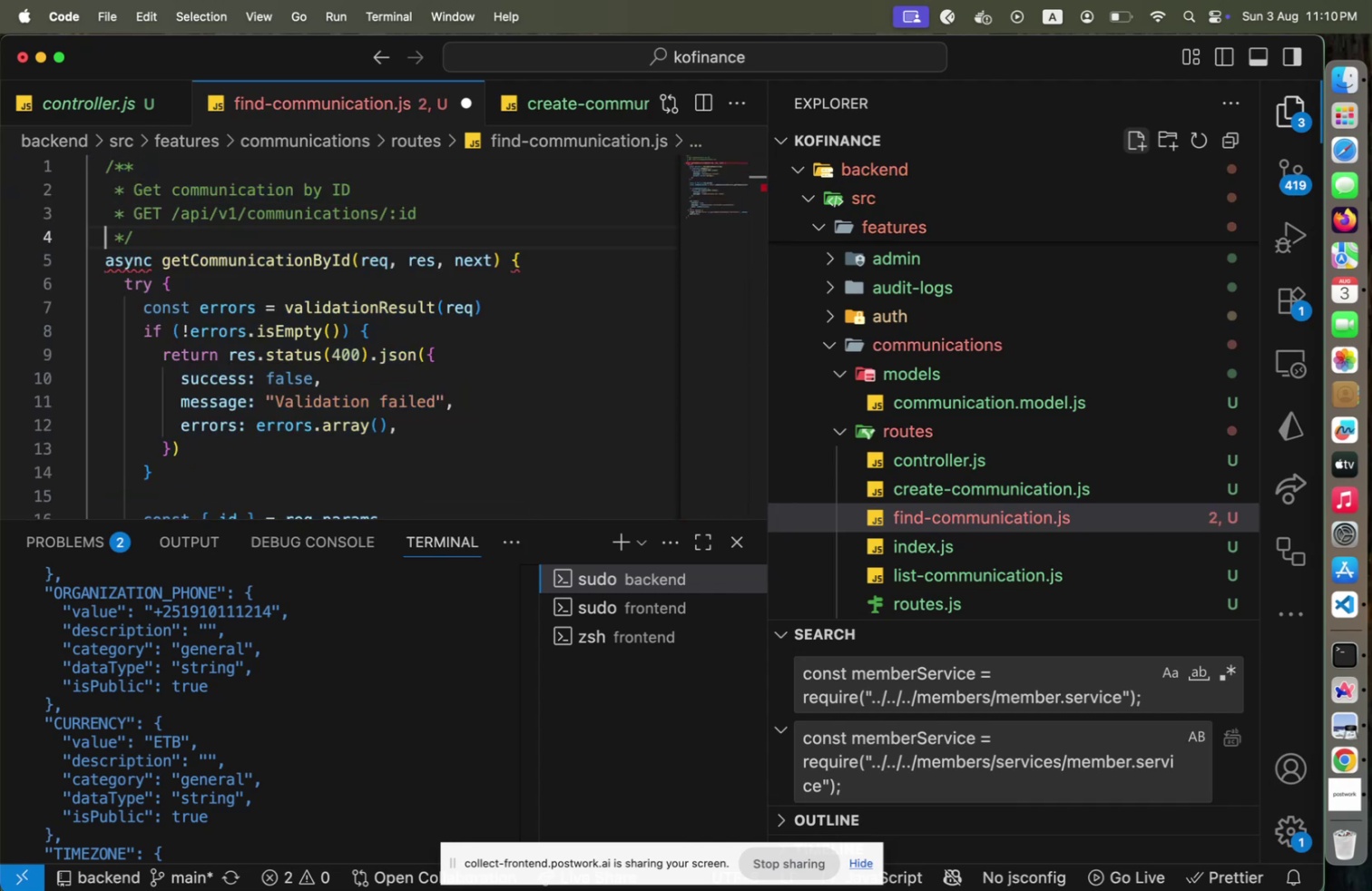 
key(ArrowDown)
 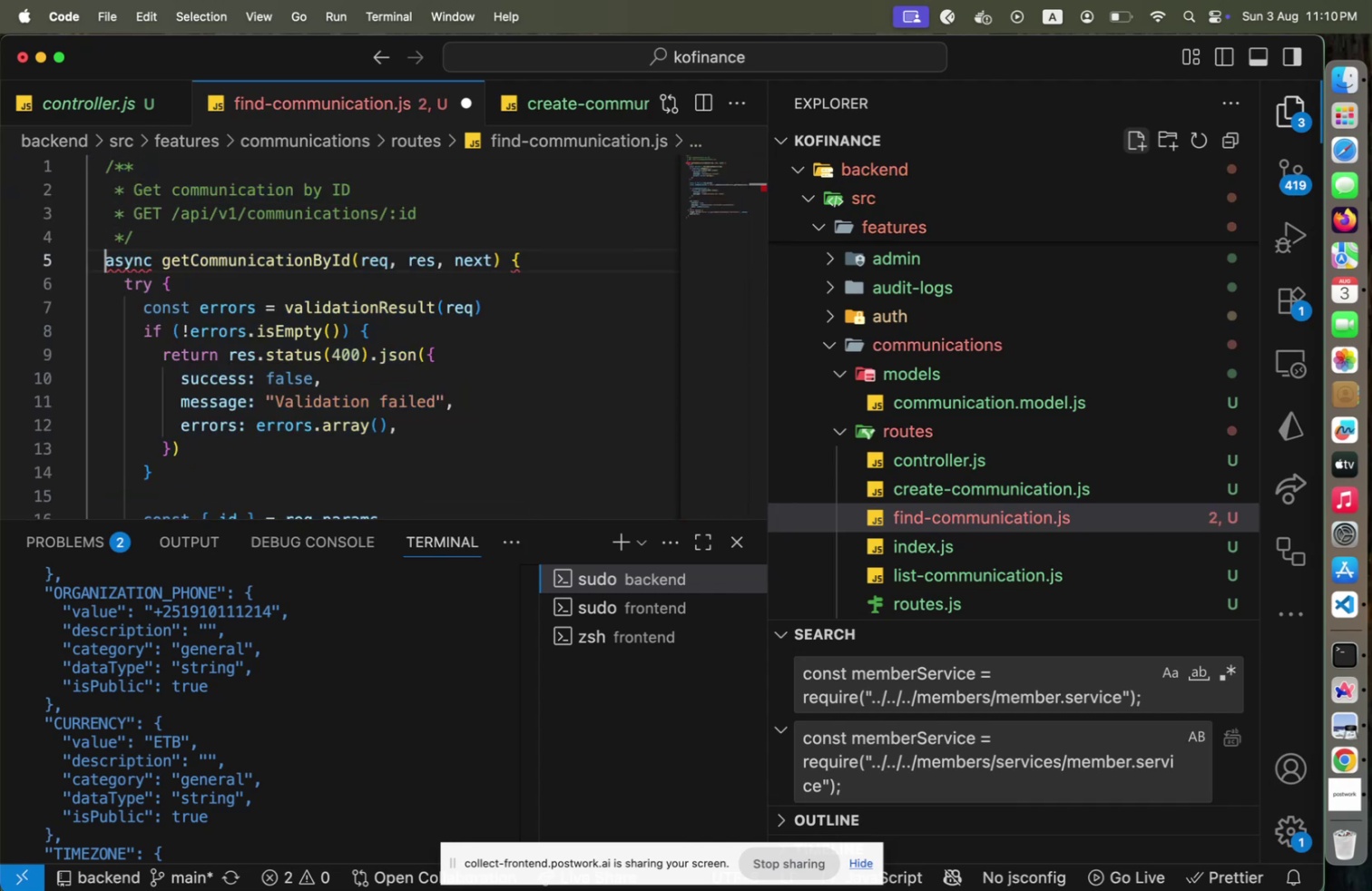 
key(ArrowRight)
 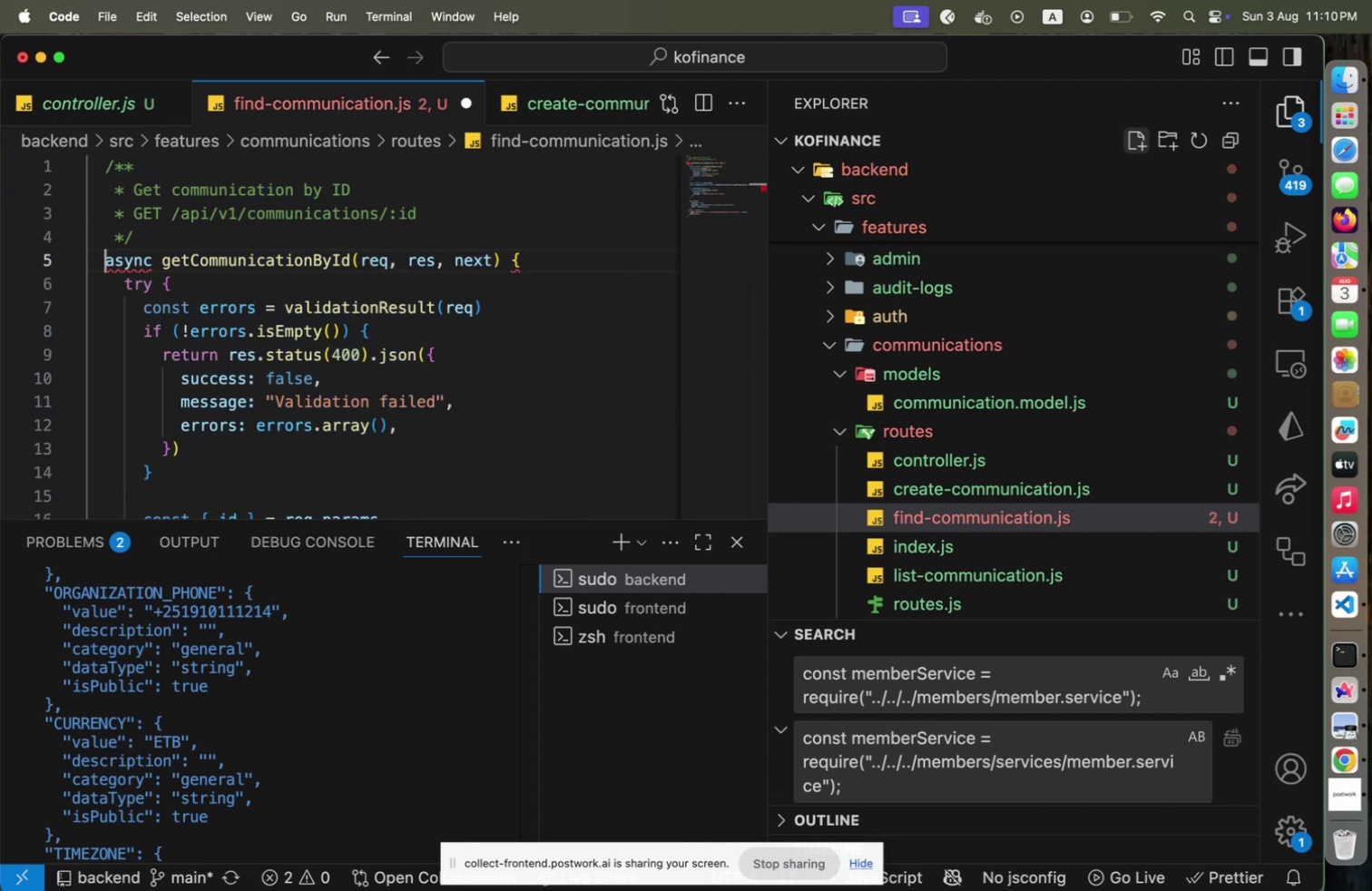 
key(ArrowRight)
 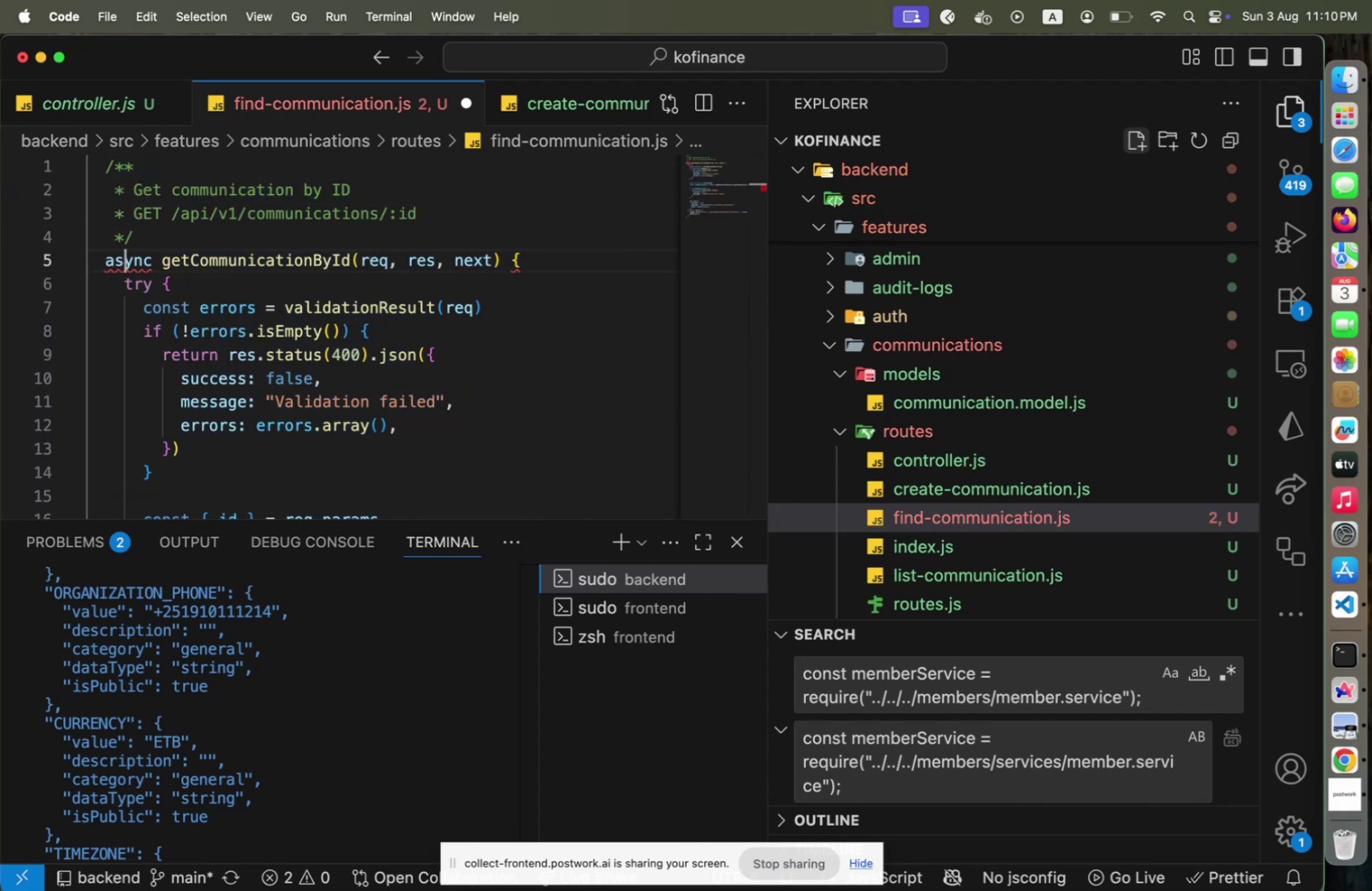 
key(ArrowRight)
 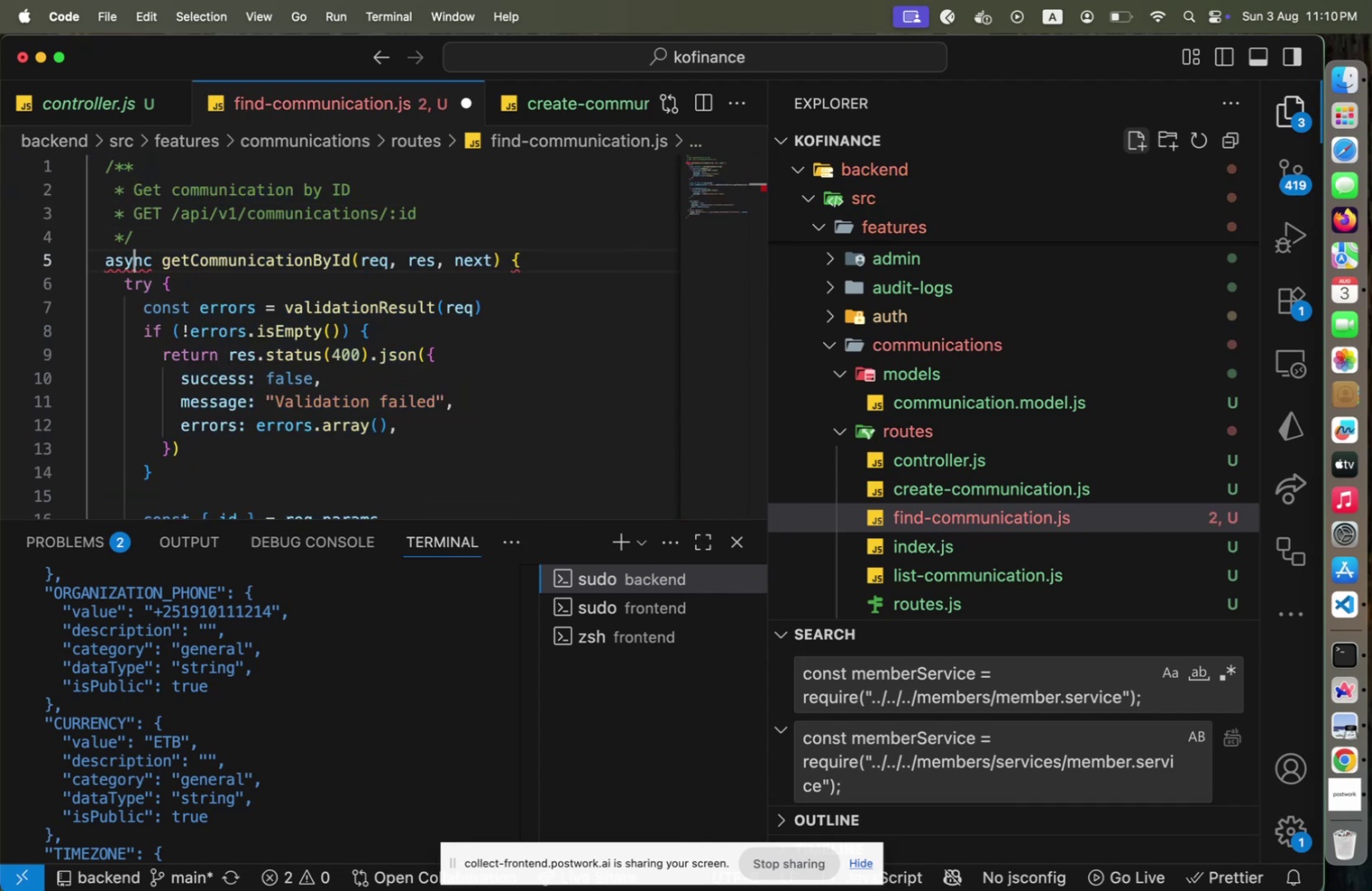 
key(ArrowRight)
 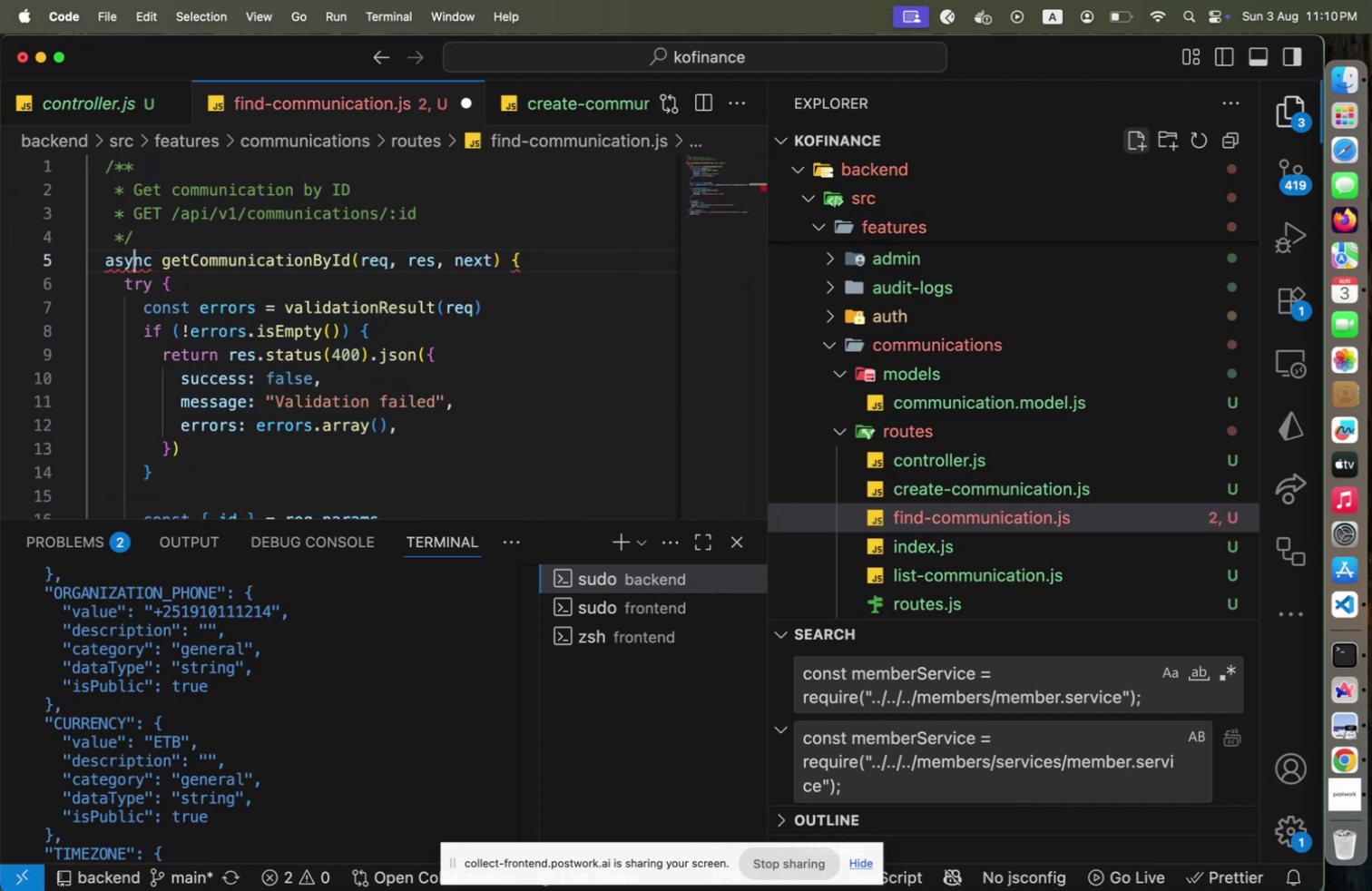 
key(ArrowRight)
 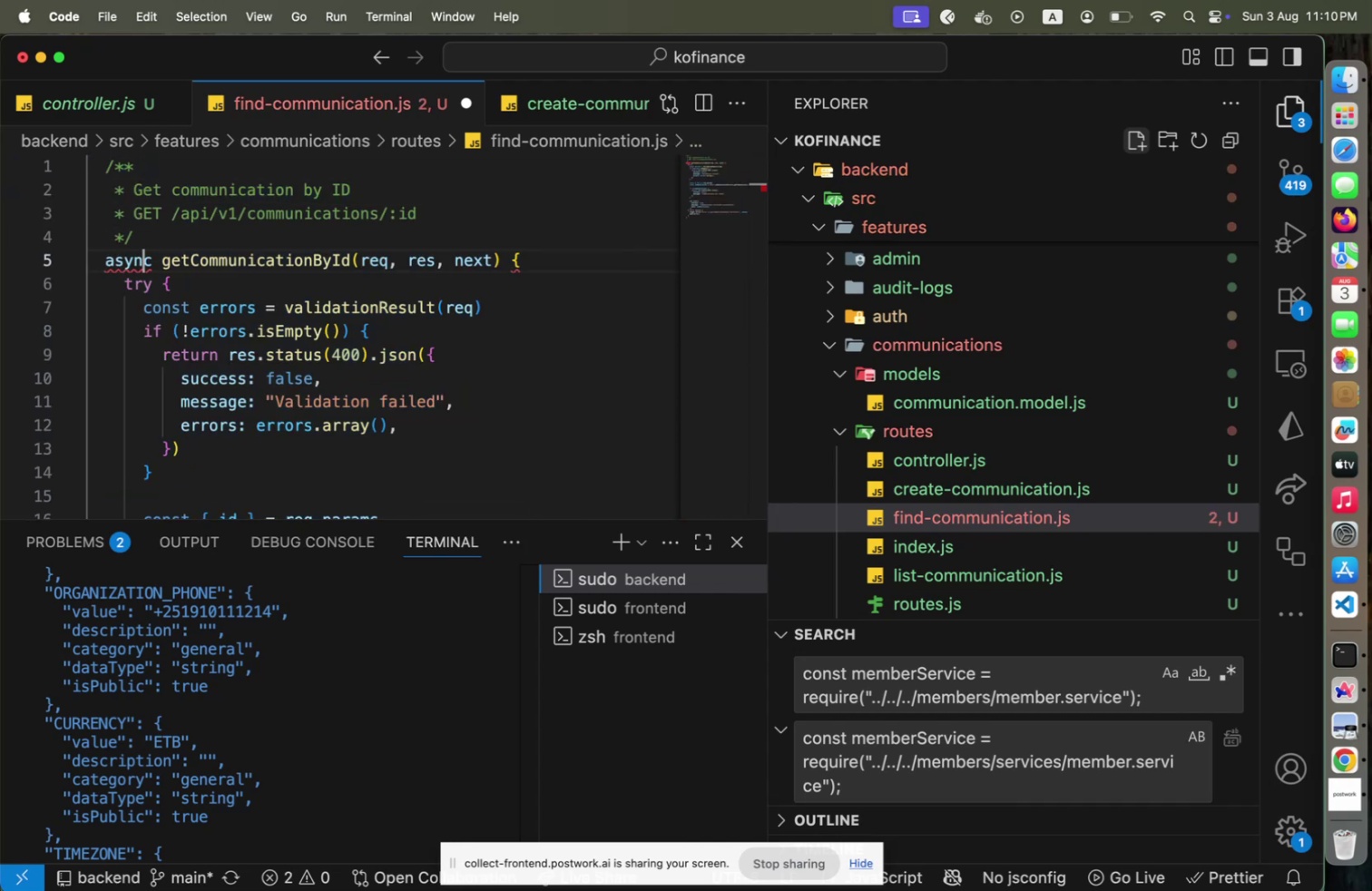 
key(Shift+Home)
 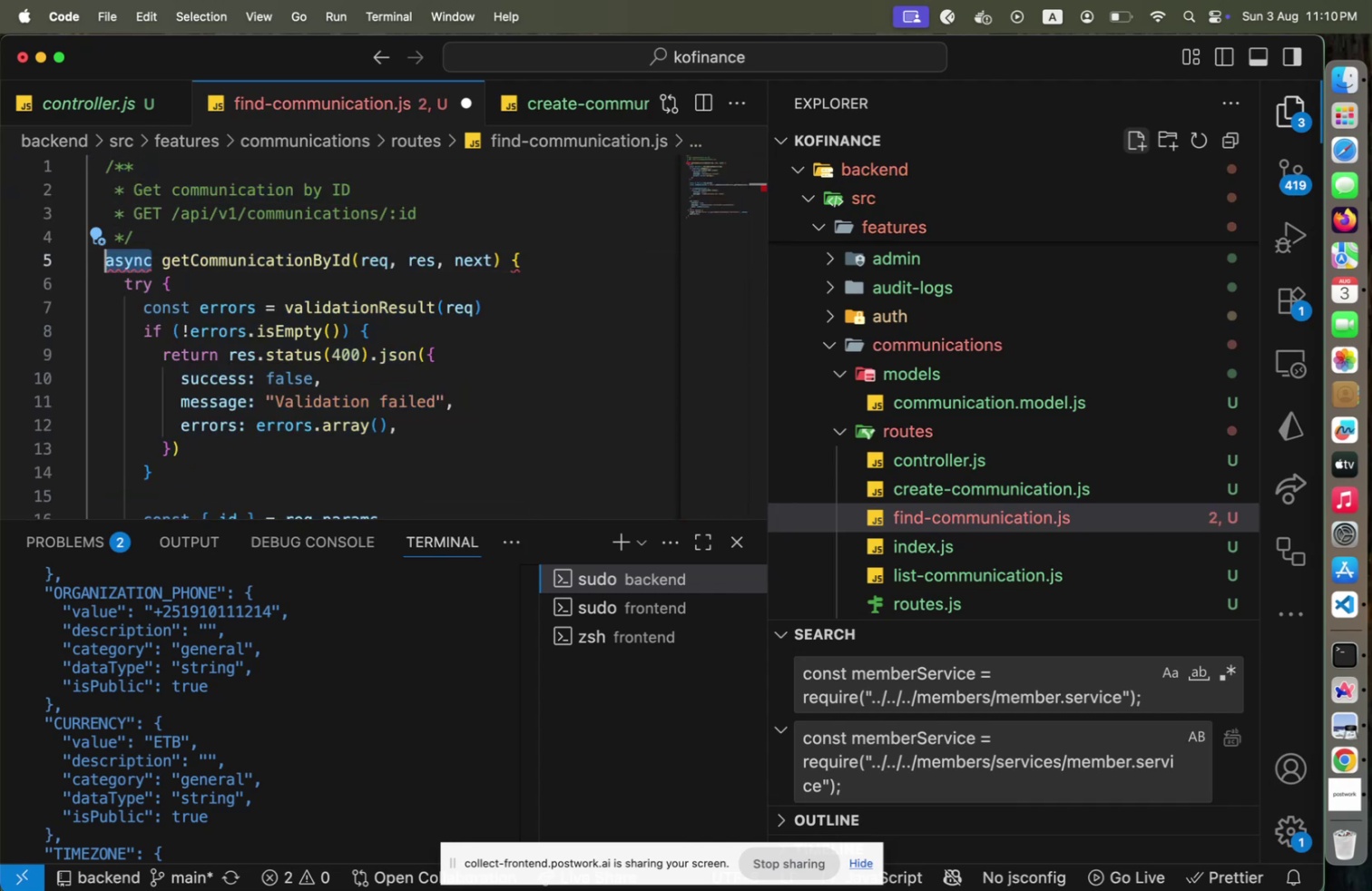 
key(Shift+ArrowLeft)
 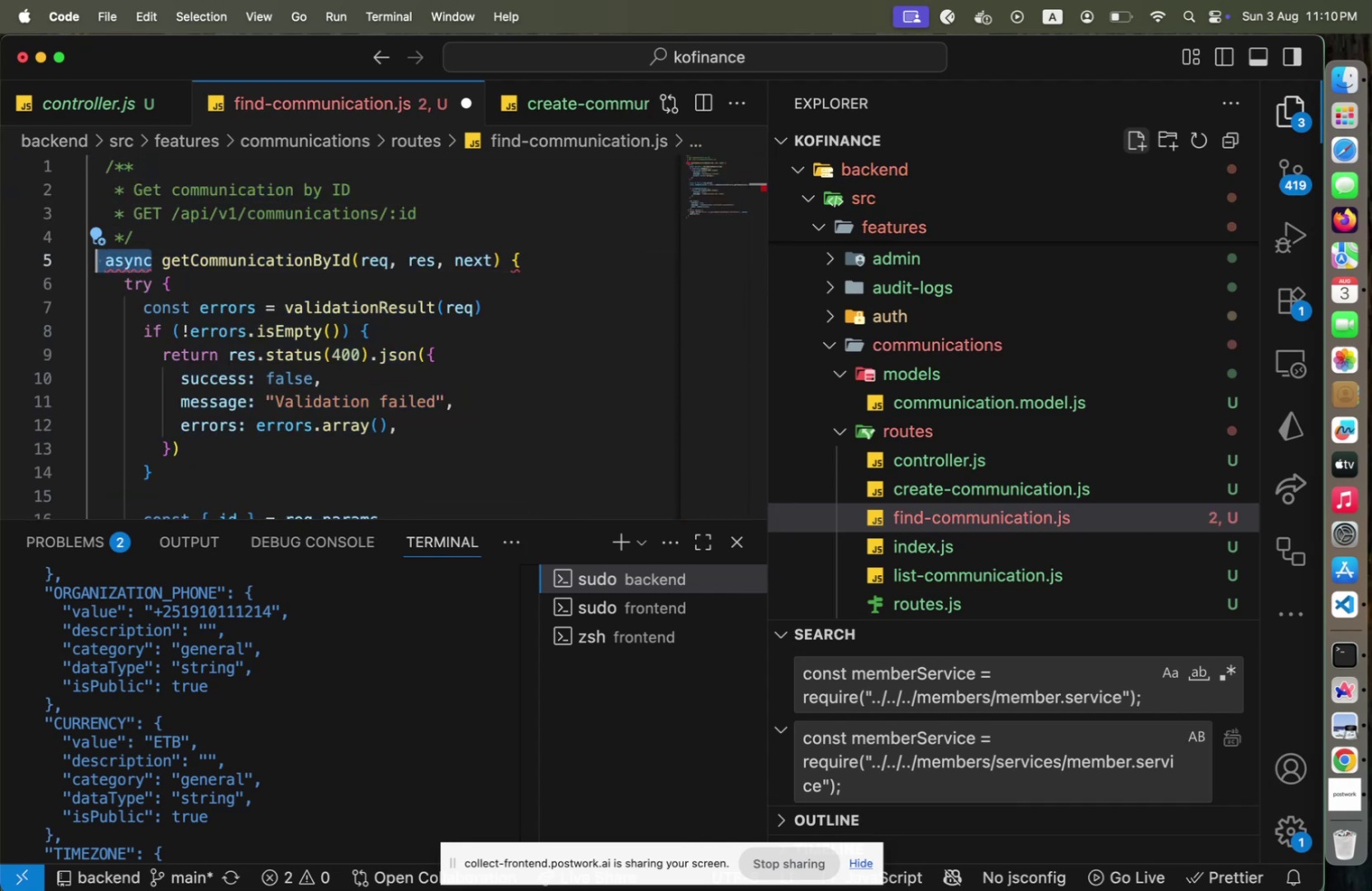 
key(Shift+ArrowLeft)
 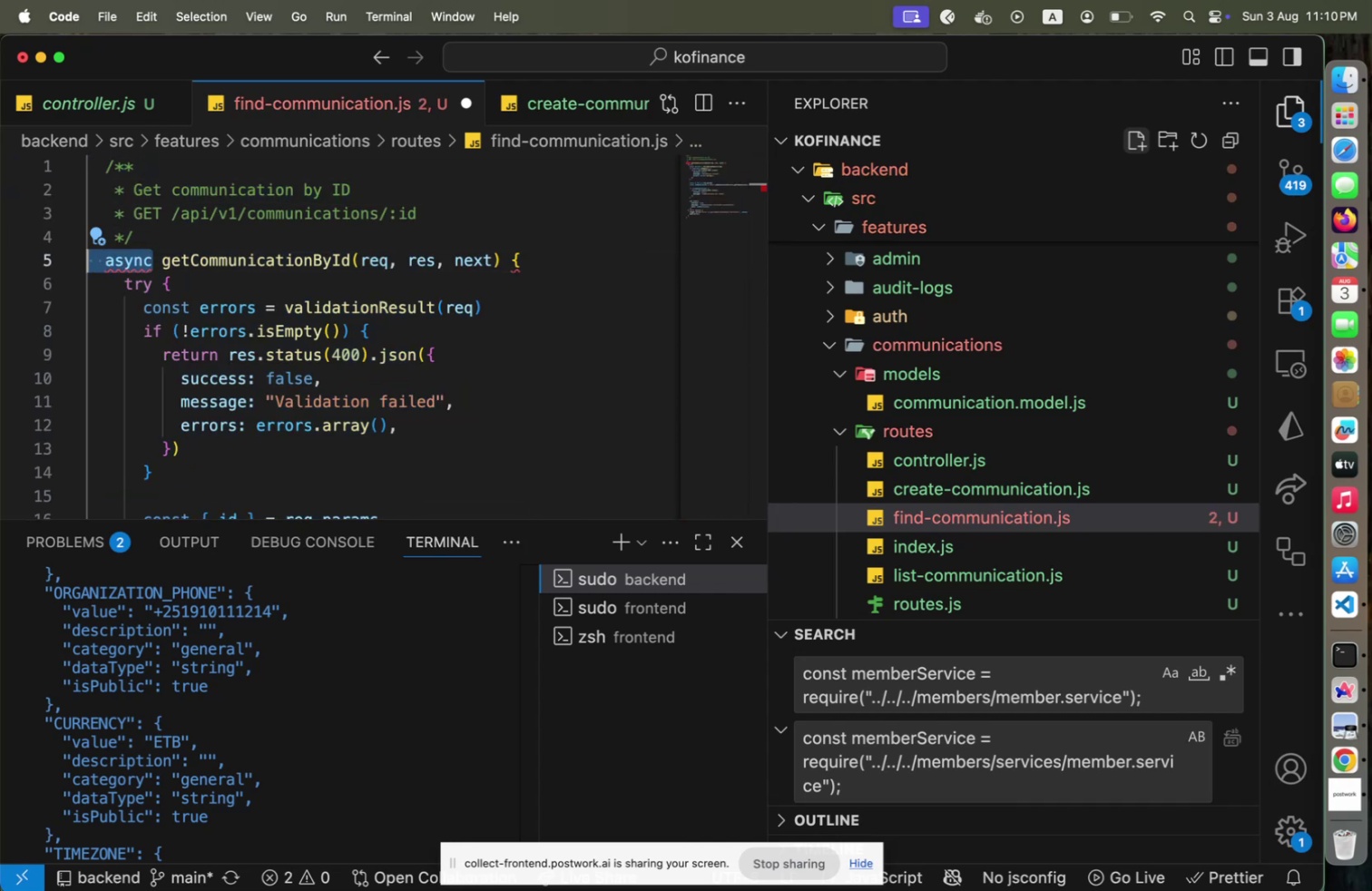 
type(const)
 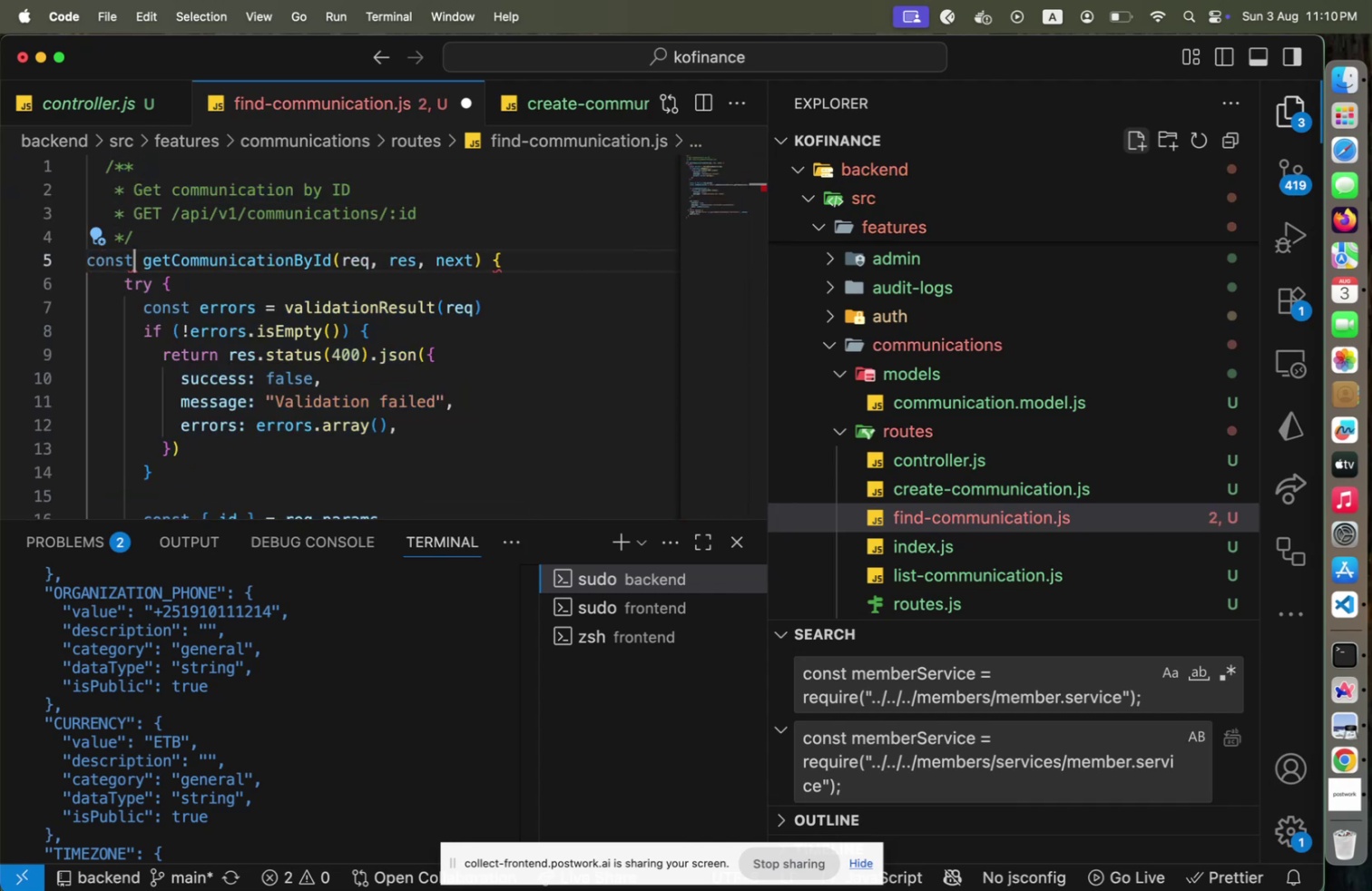 
key(ArrowRight)
 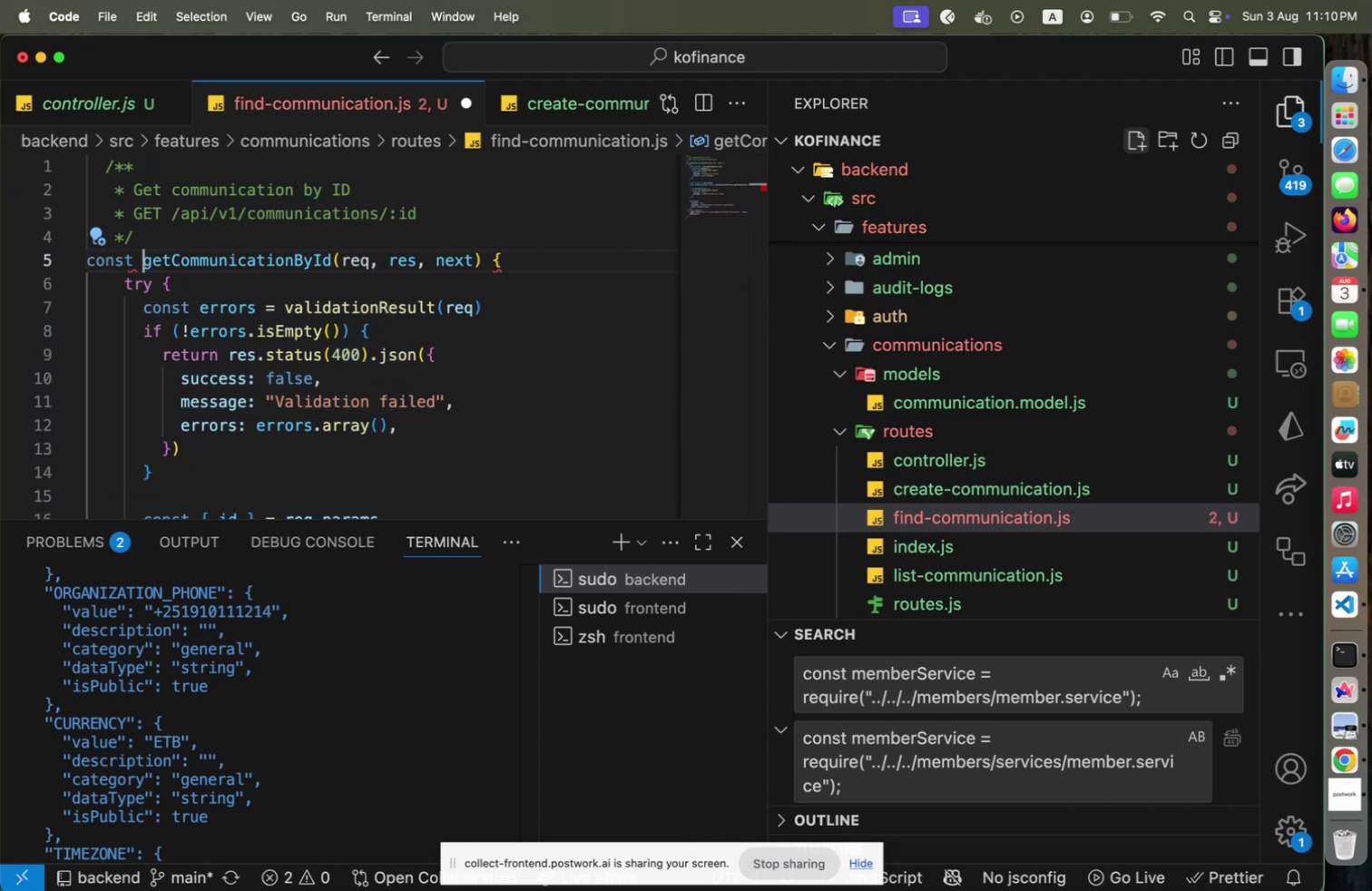 
key(Shift+ArrowRight)
 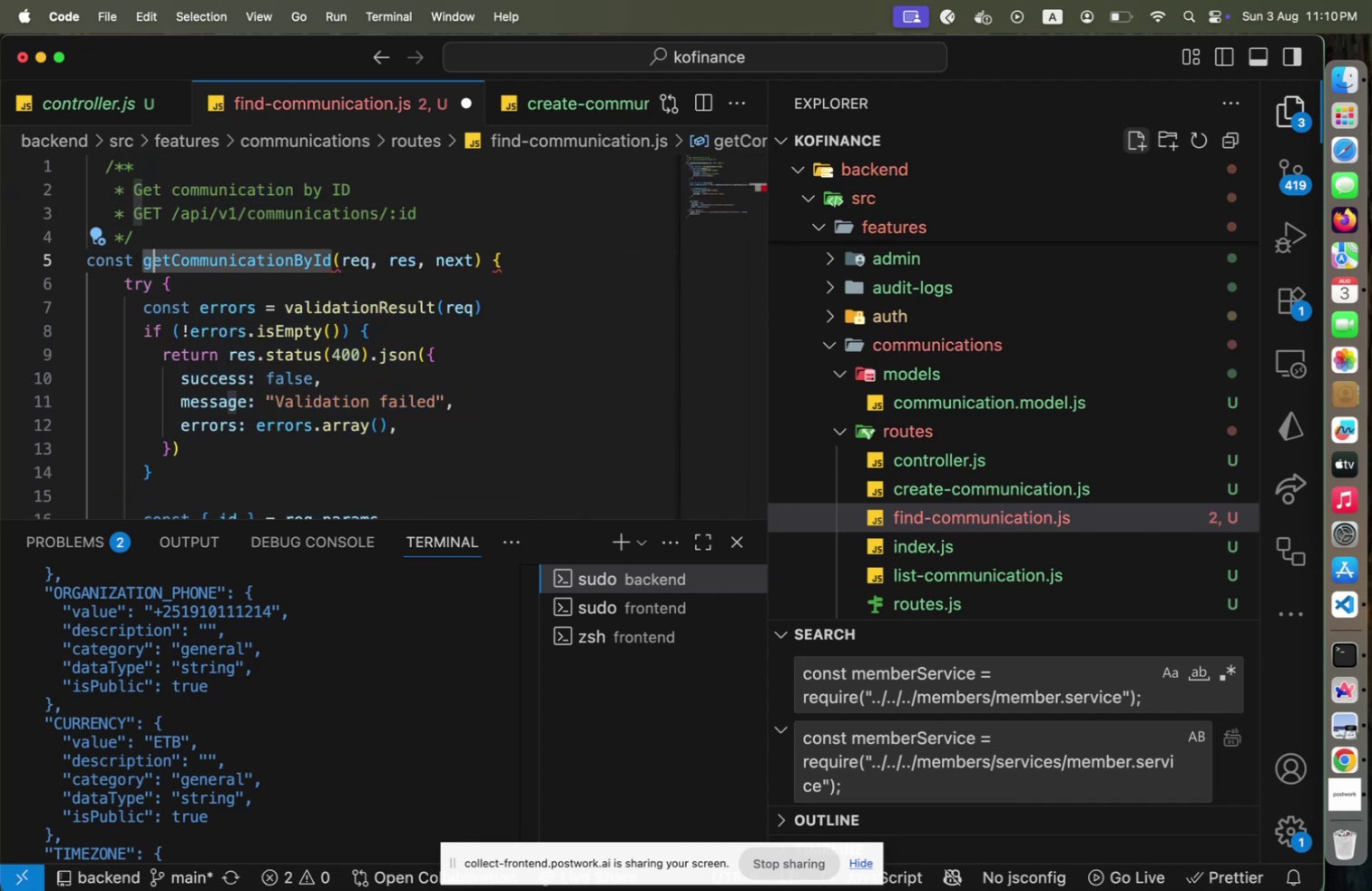 
key(Shift+ArrowRight)
 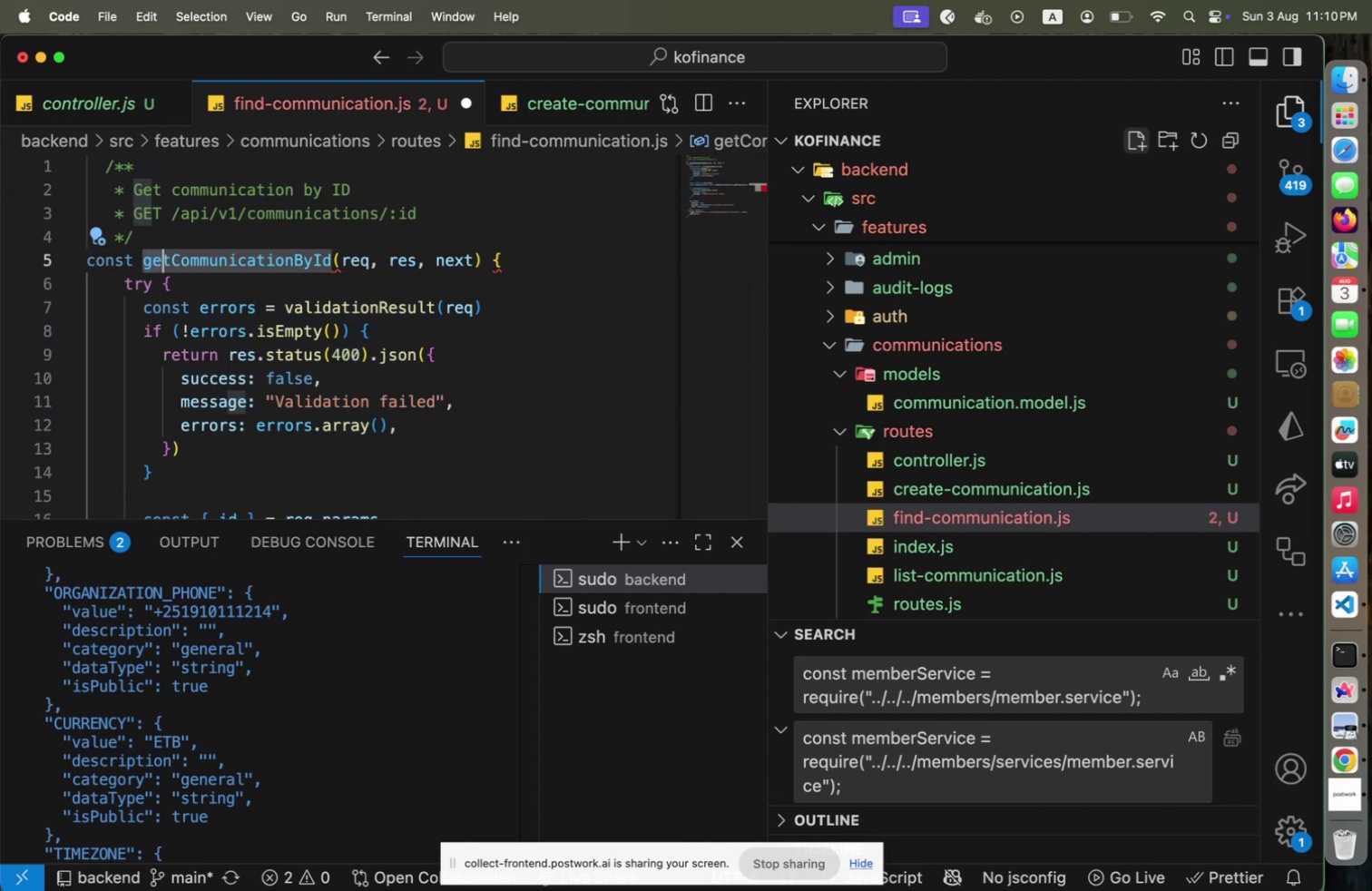 
key(Shift+ArrowRight)
 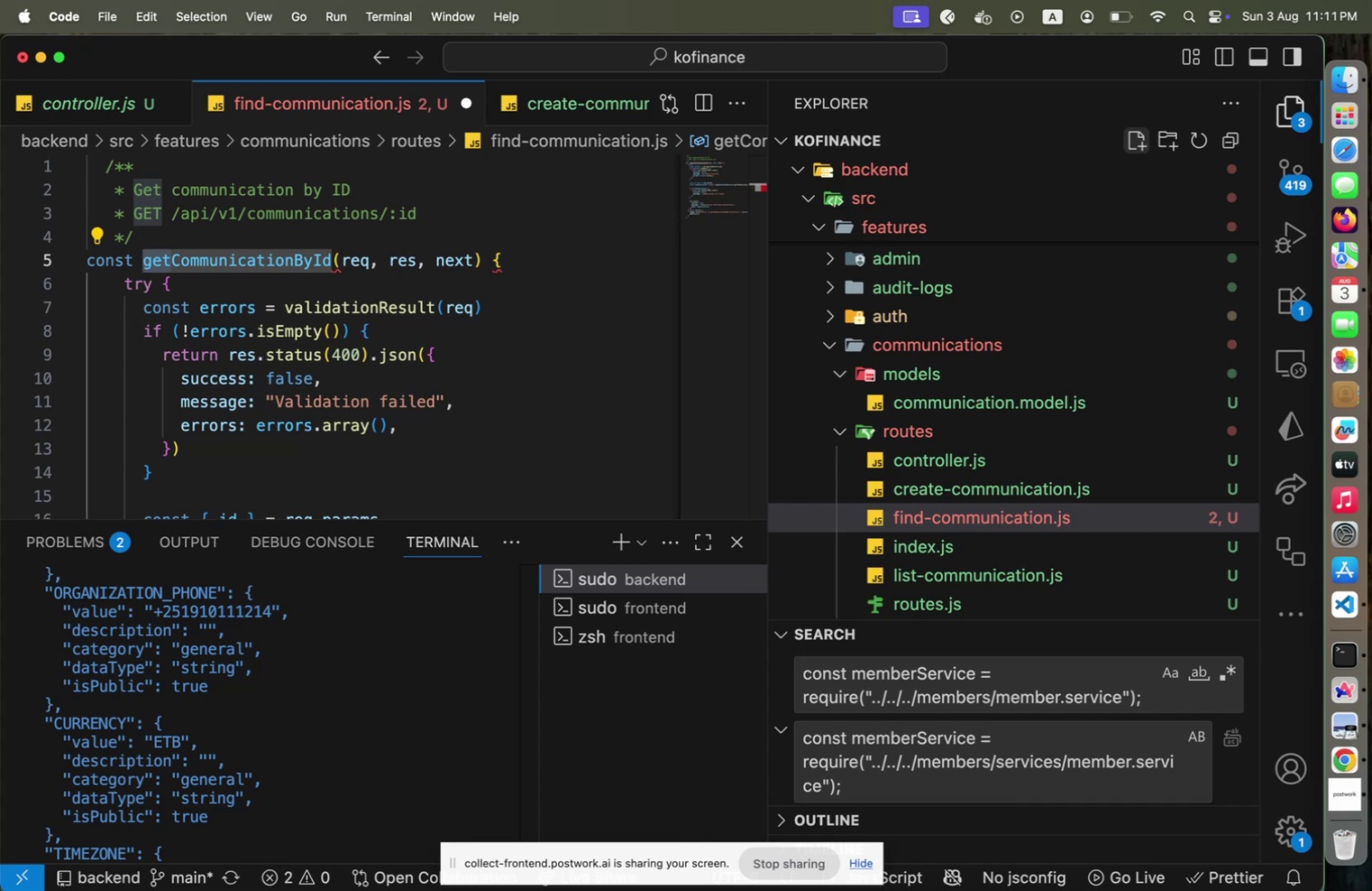 
type(find)
 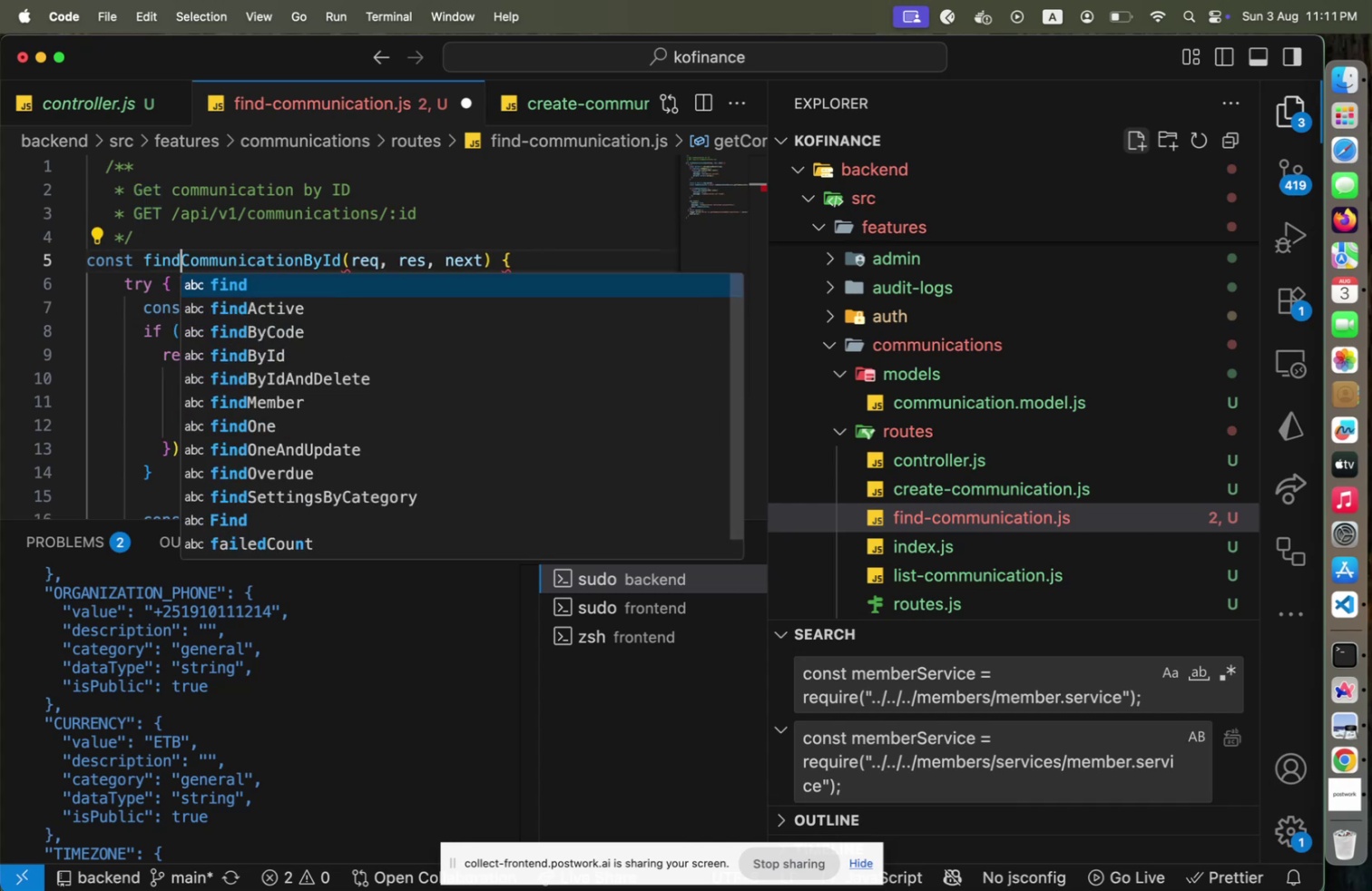 
hold_key(key=ArrowRight, duration=1.36)
 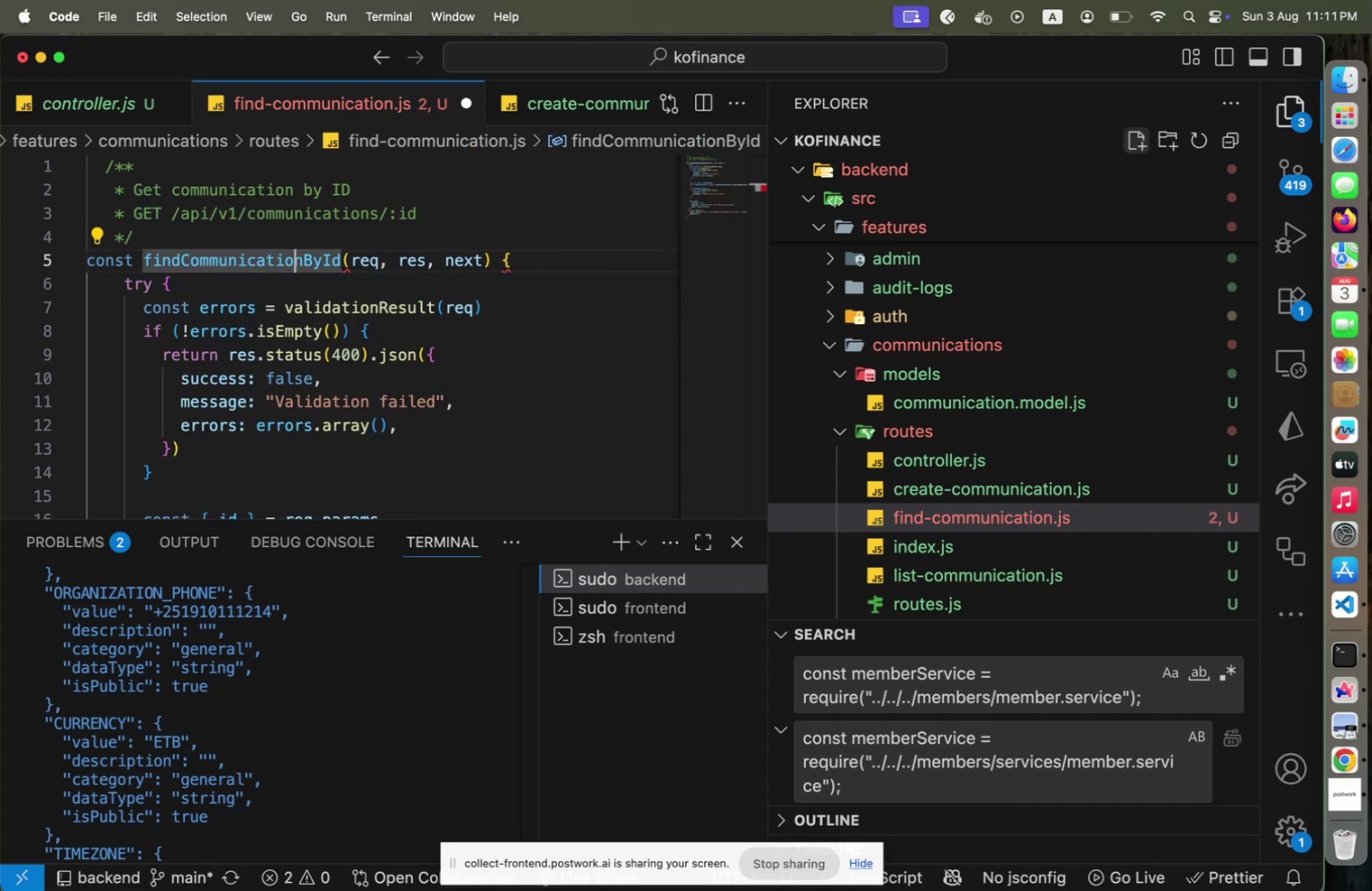 
key(ArrowRight)
 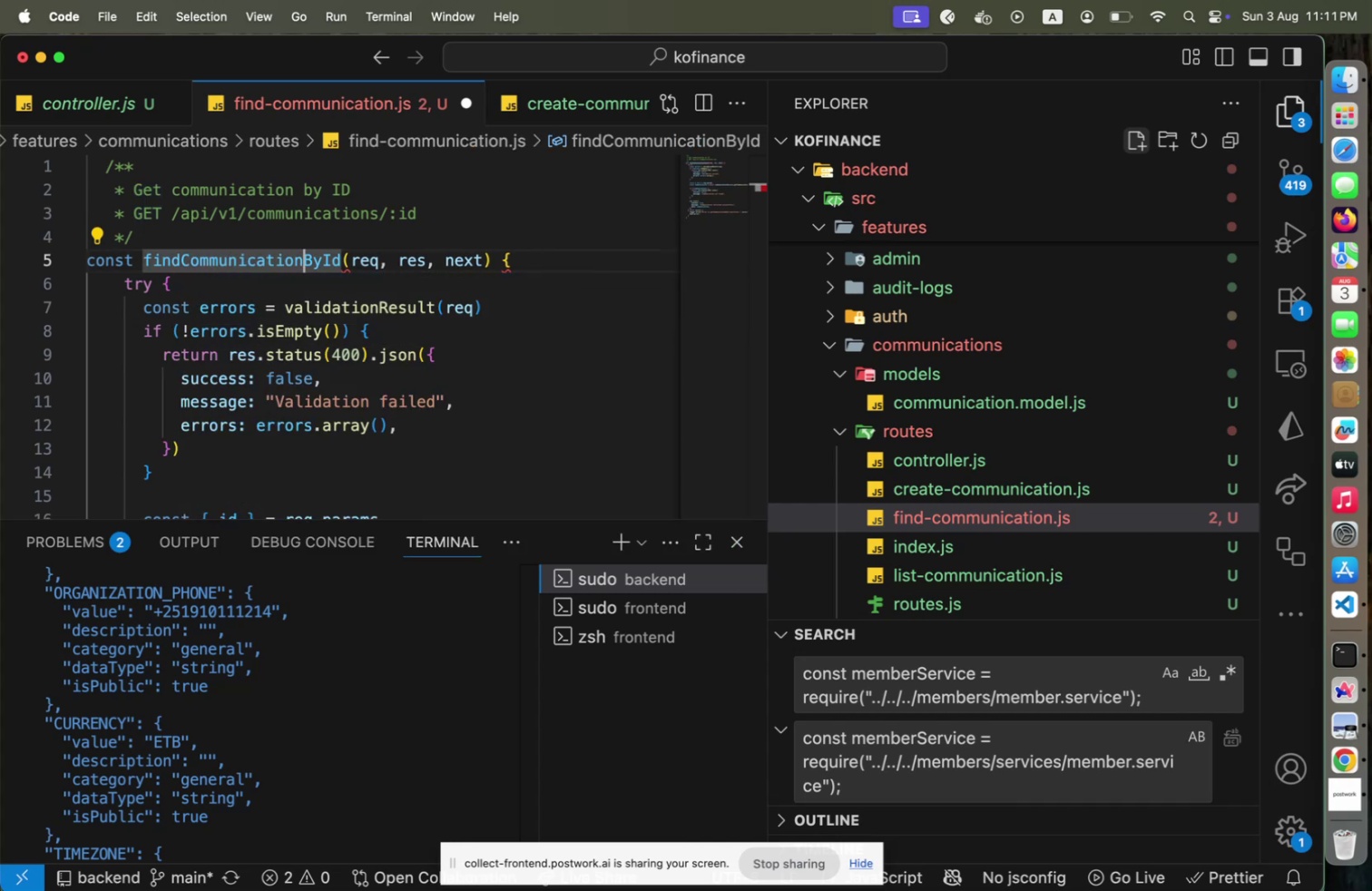 
key(Shift+ArrowRight)
 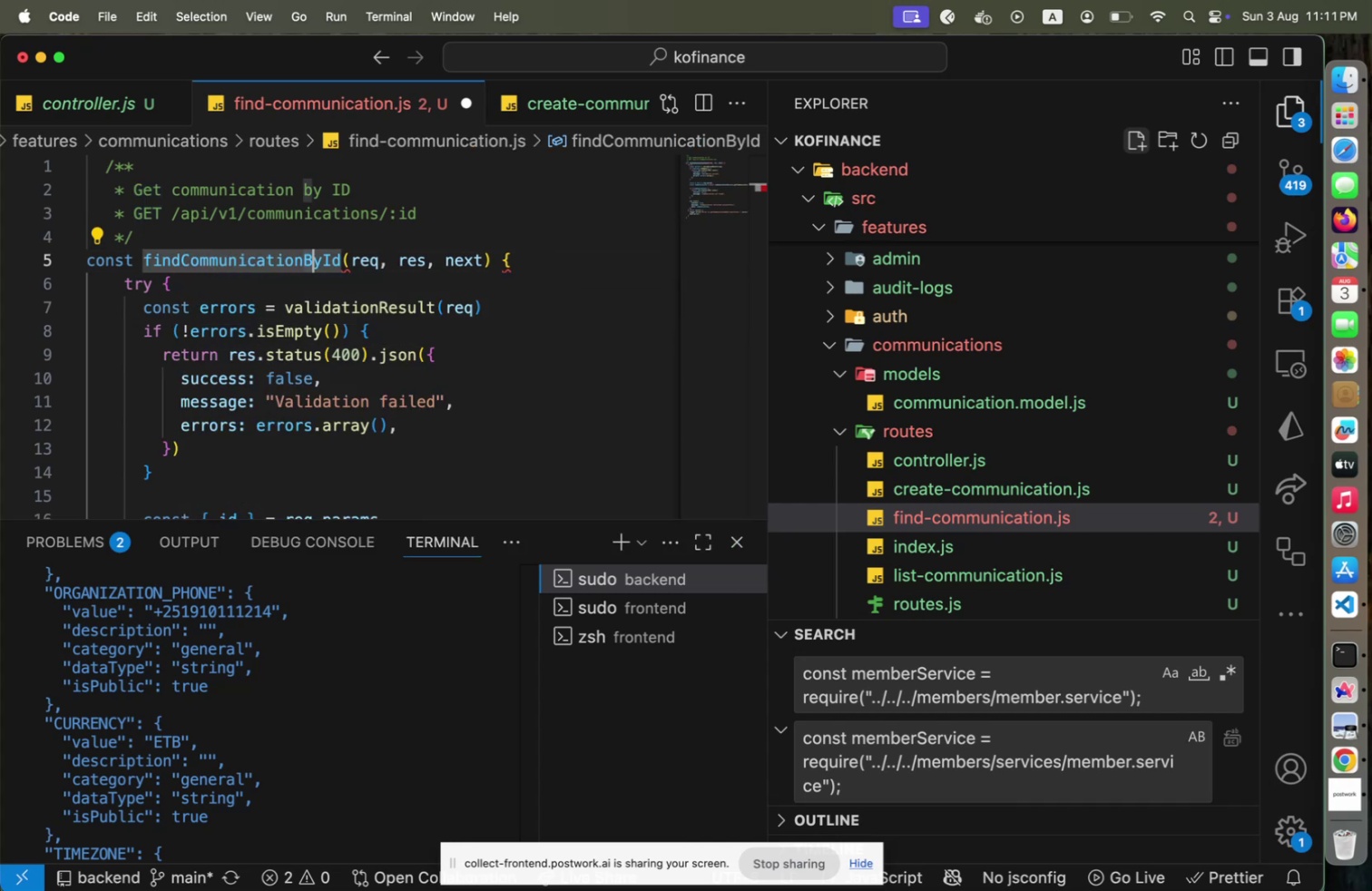 
key(Shift+ArrowRight)
 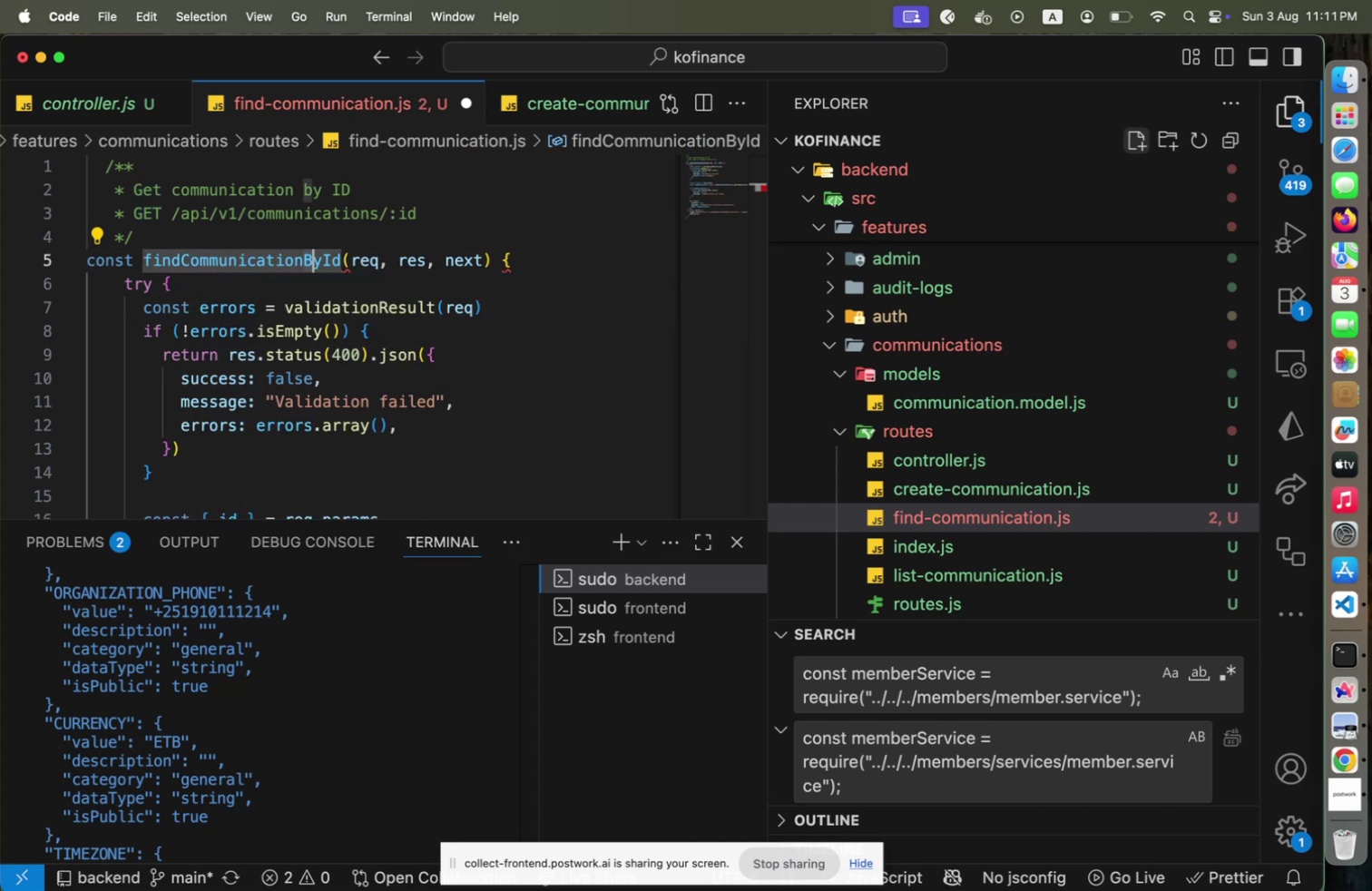 
key(Shift+ArrowRight)
 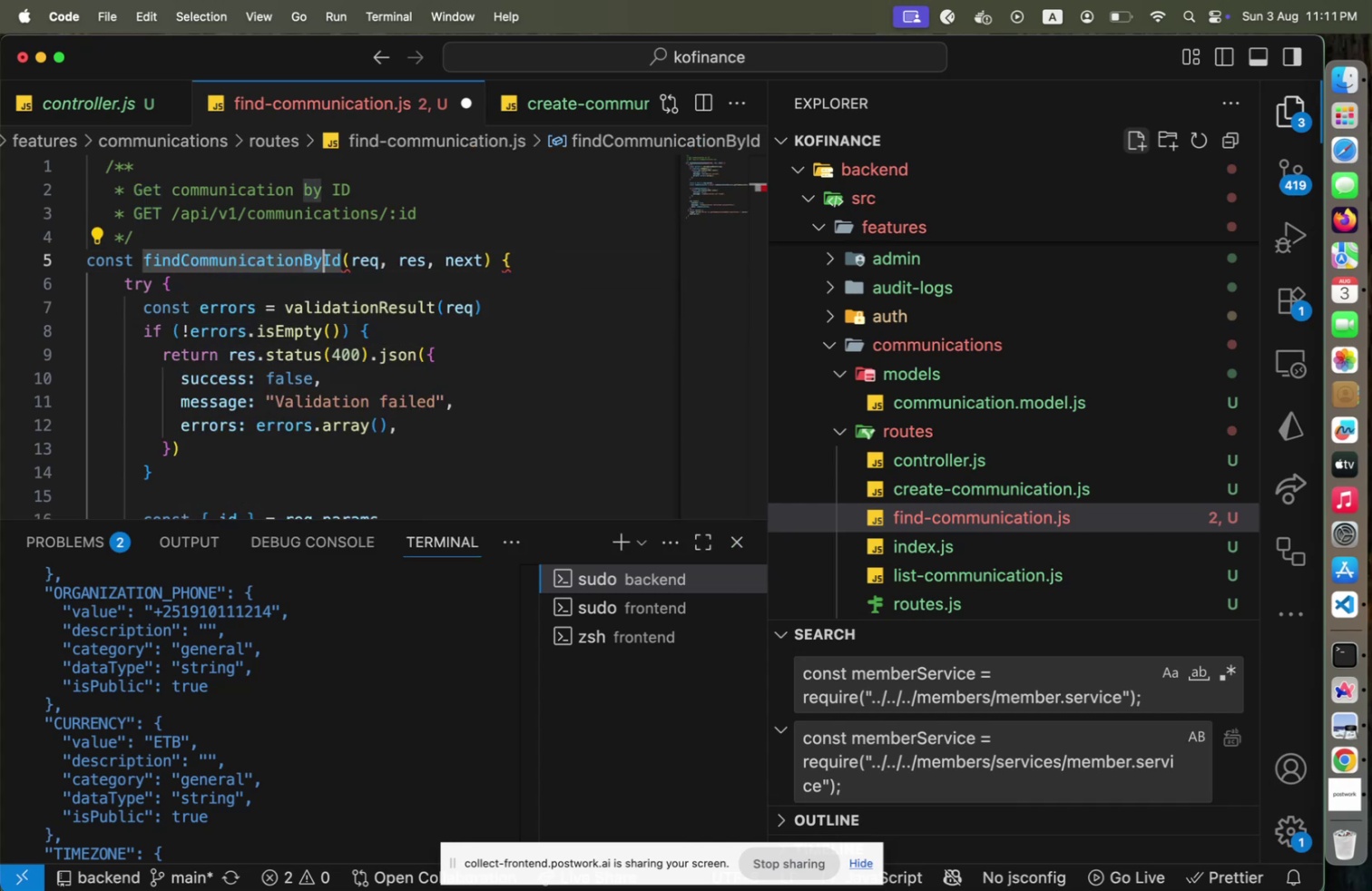 
key(Shift+ArrowRight)
 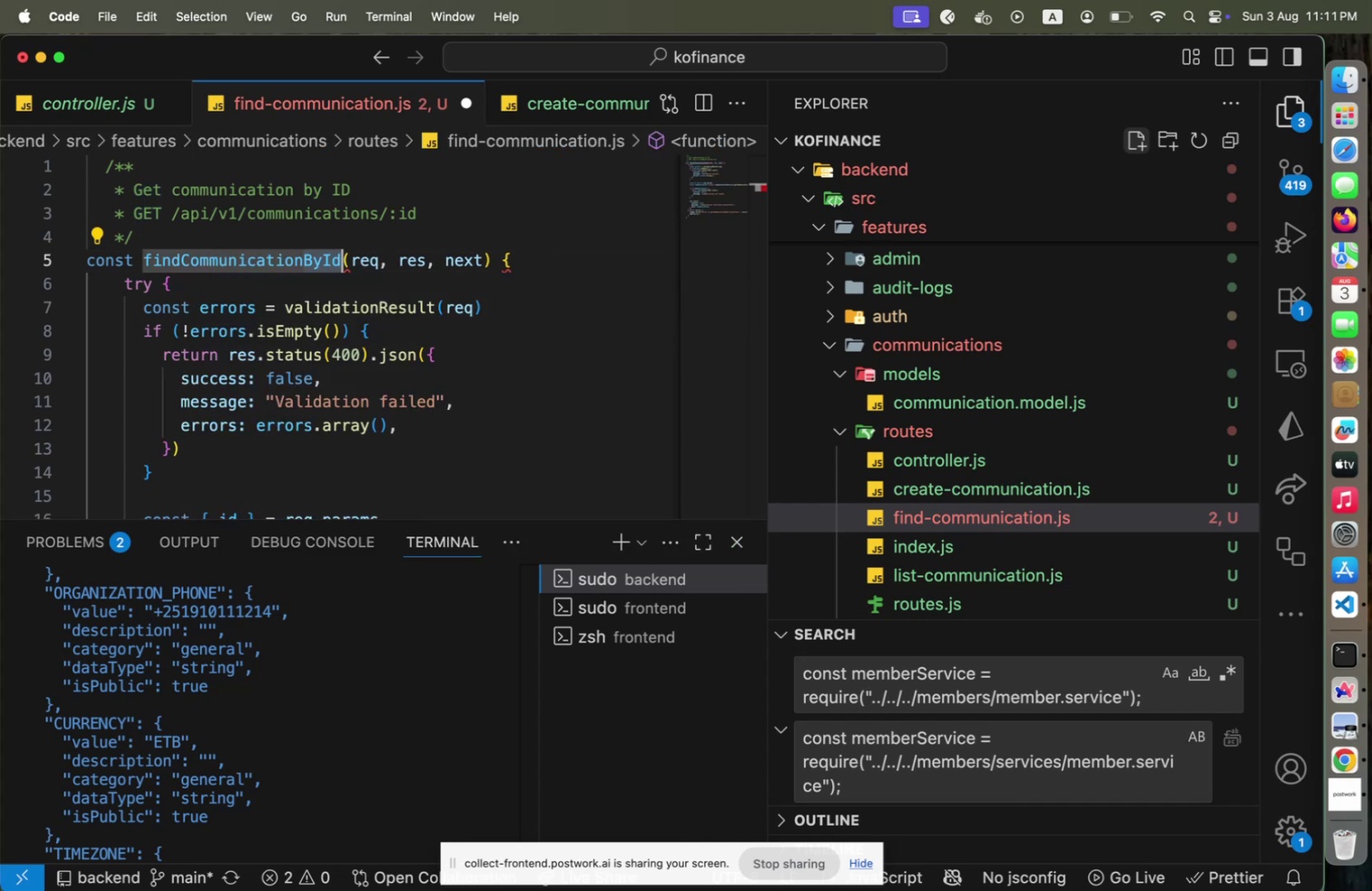 
type( = catchA)
 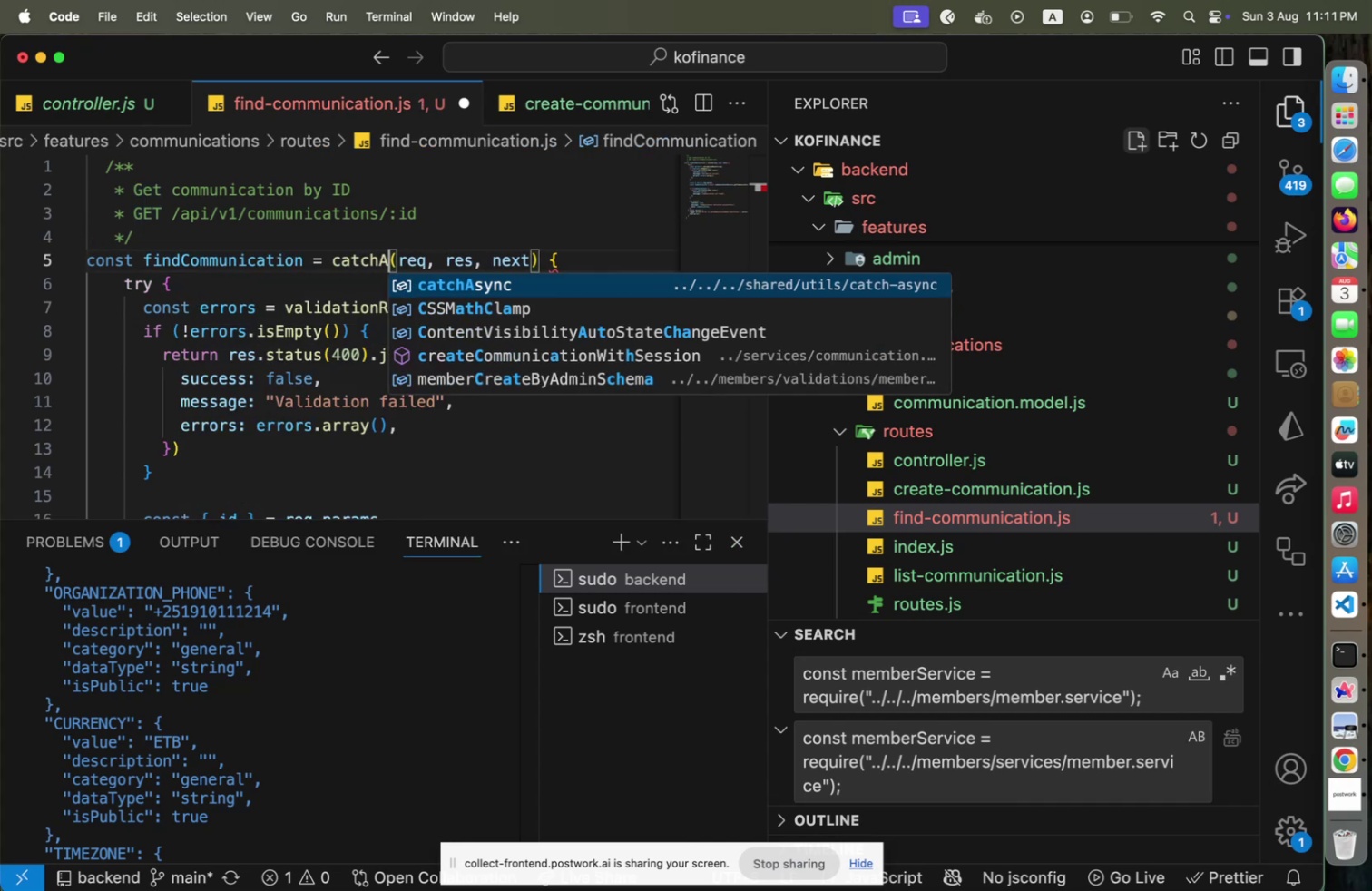 
key(Enter)
 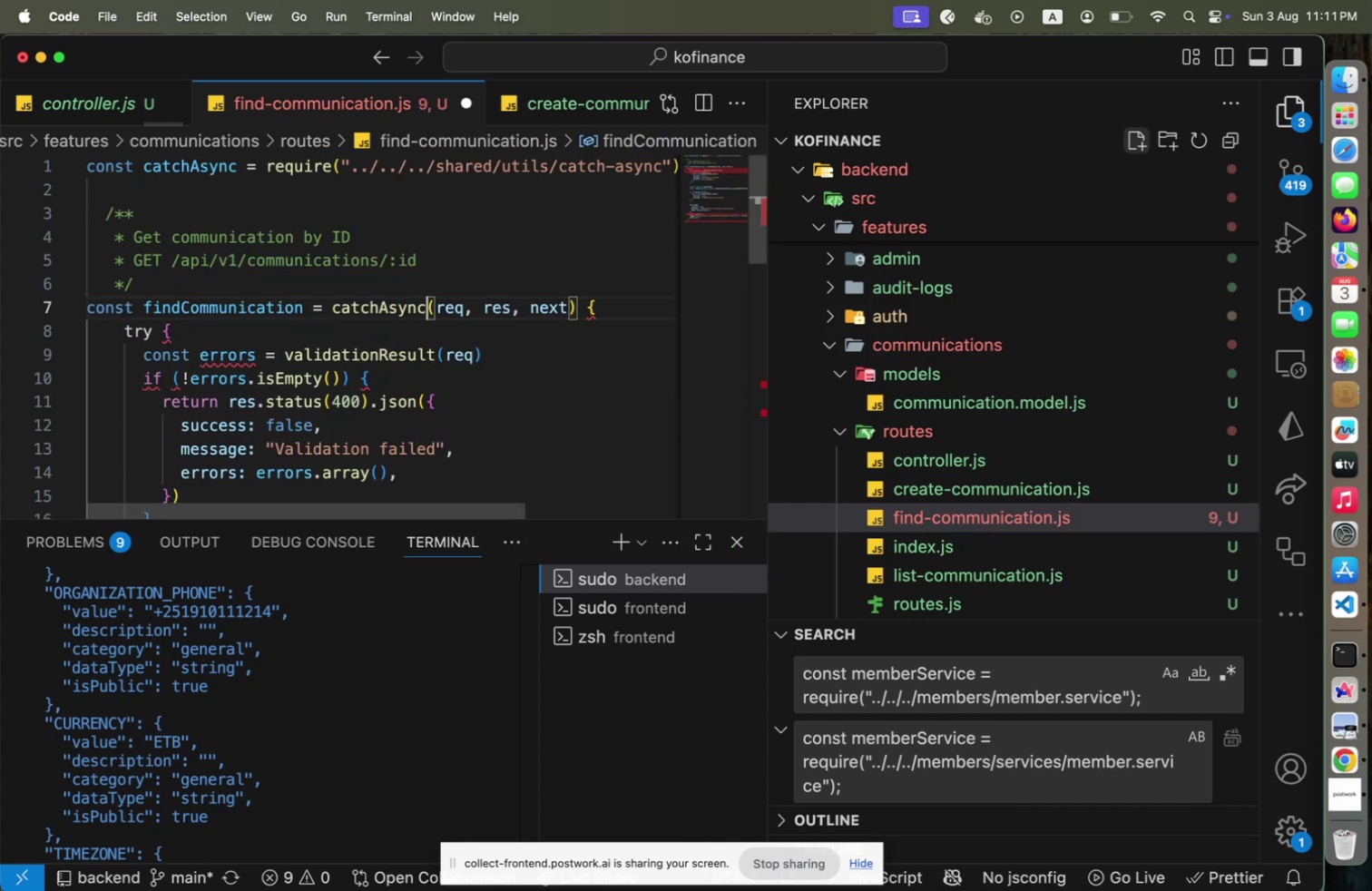 
type((async)
 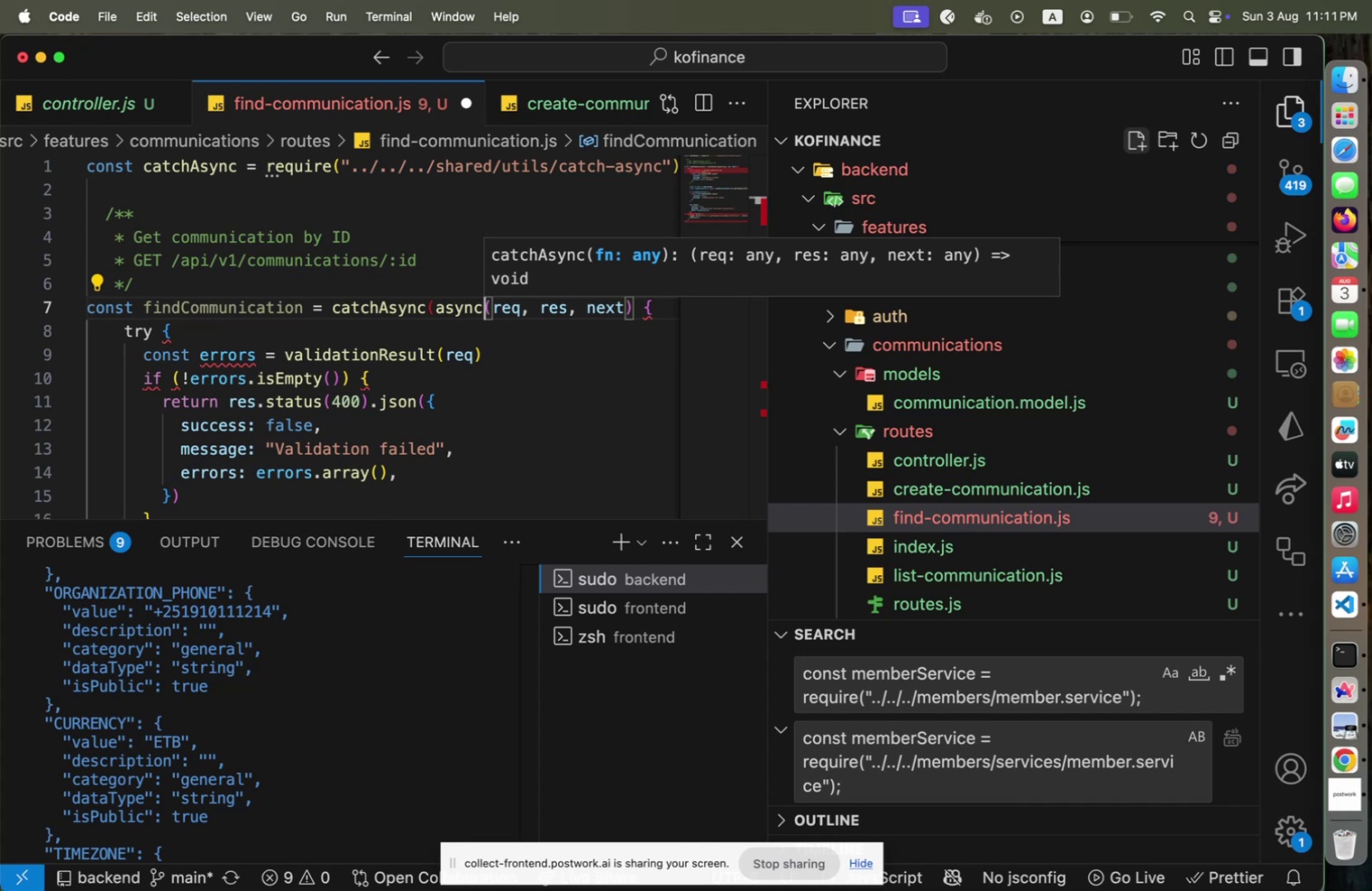 
hold_key(key=ArrowRight, duration=1.14)
 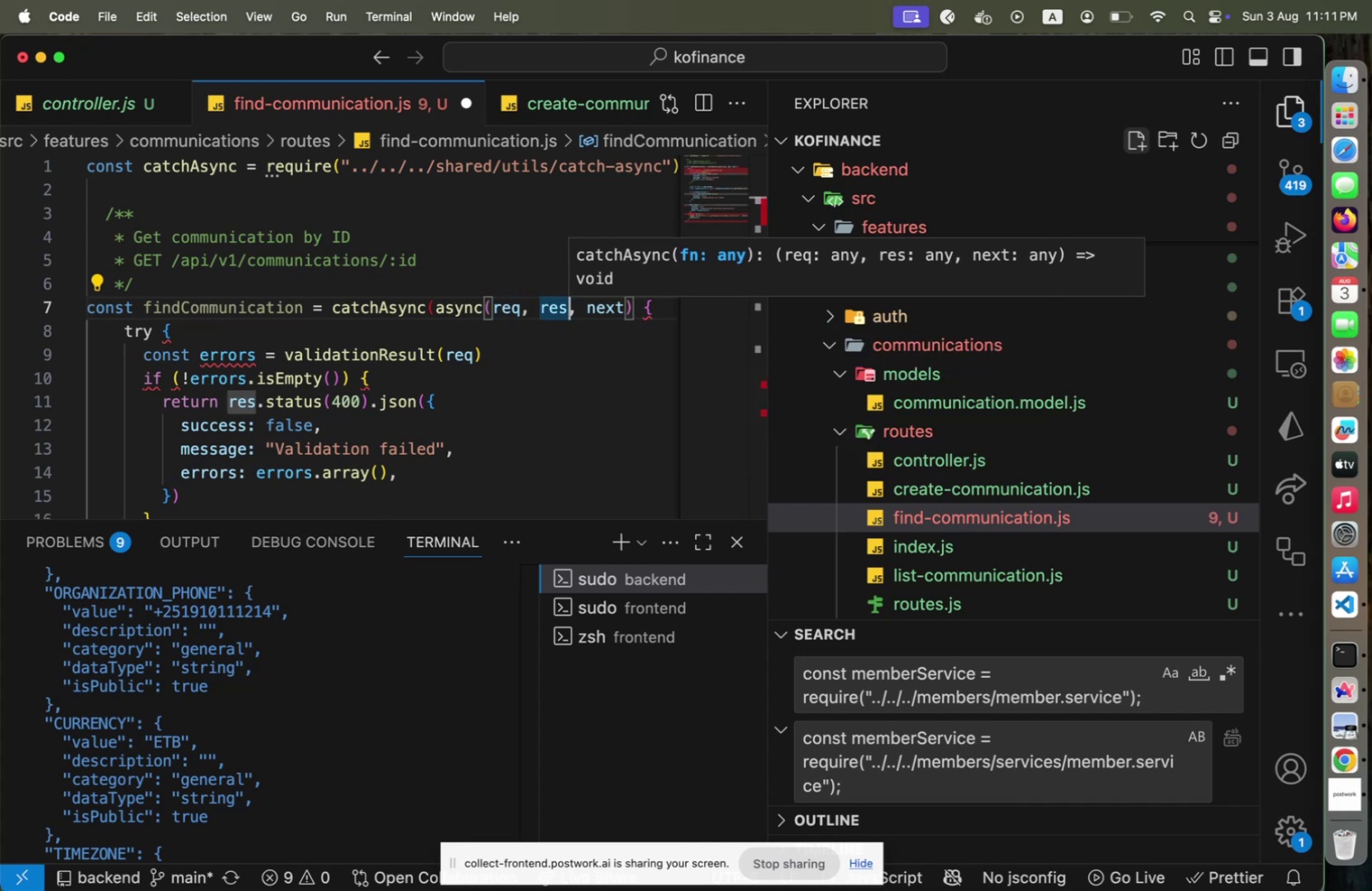 
key(Shift+ArrowRight)
 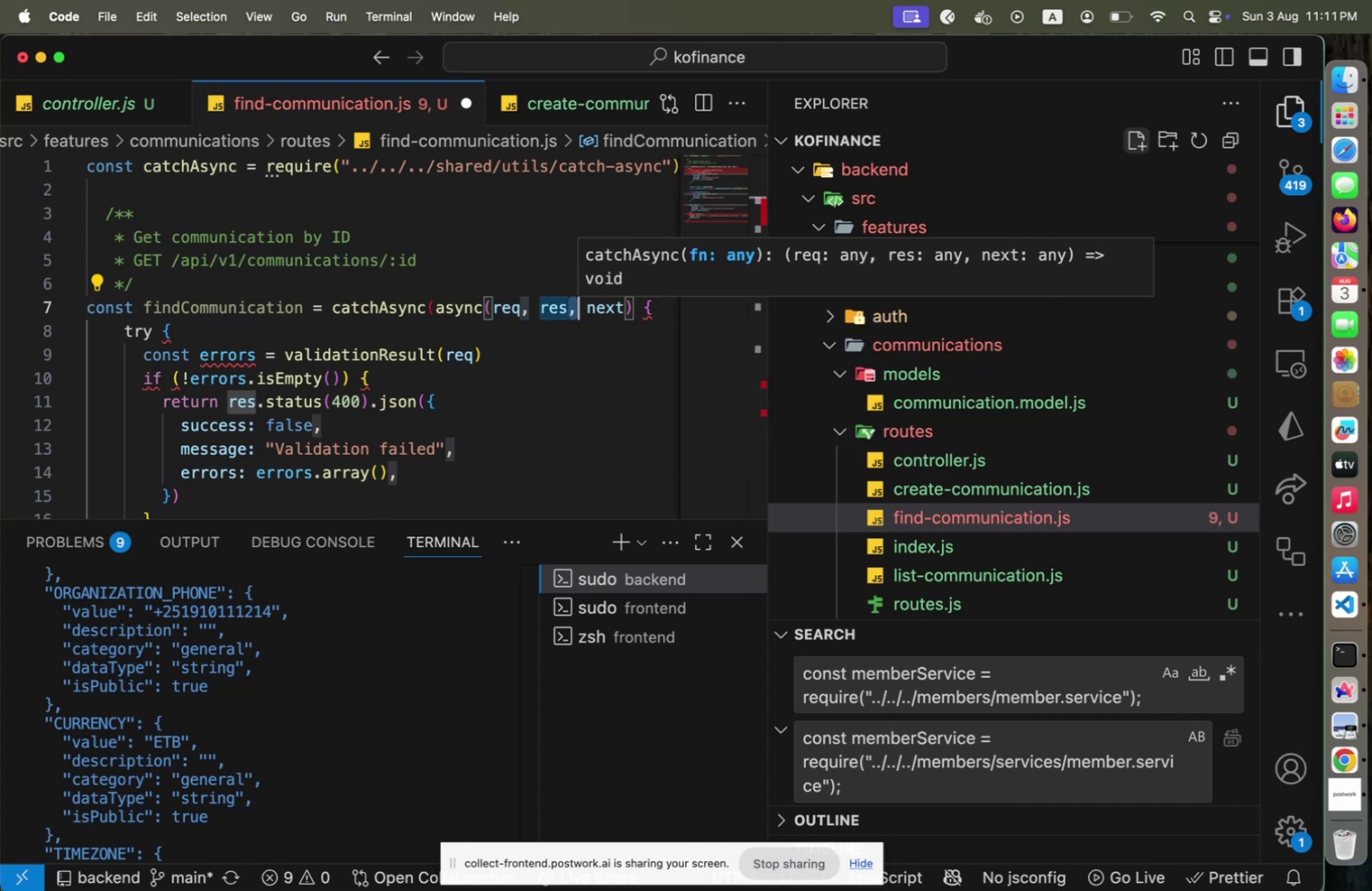 
key(Shift+ArrowRight)
 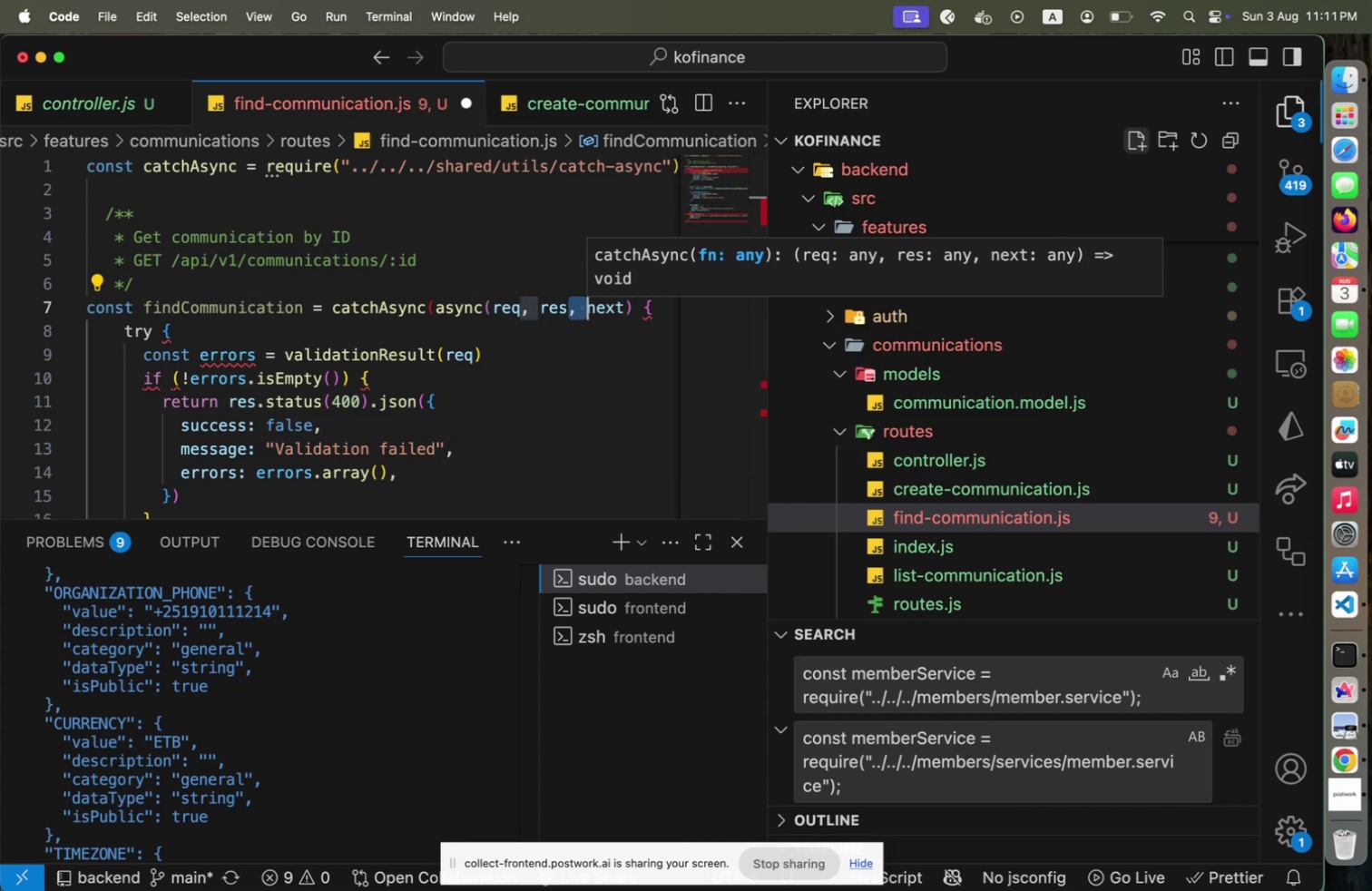 
key(Shift+ArrowRight)
 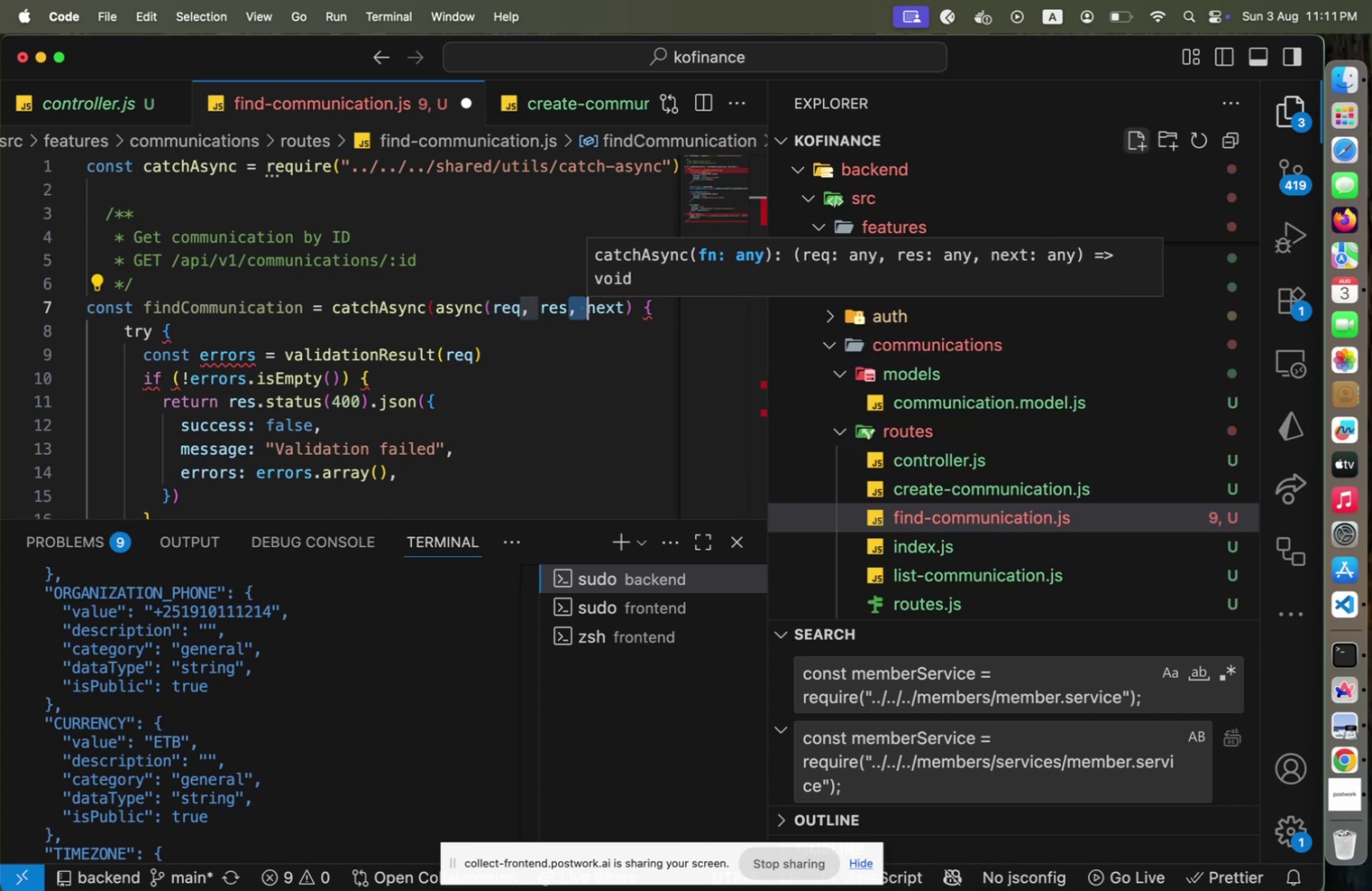 
key(Shift+ArrowRight)
 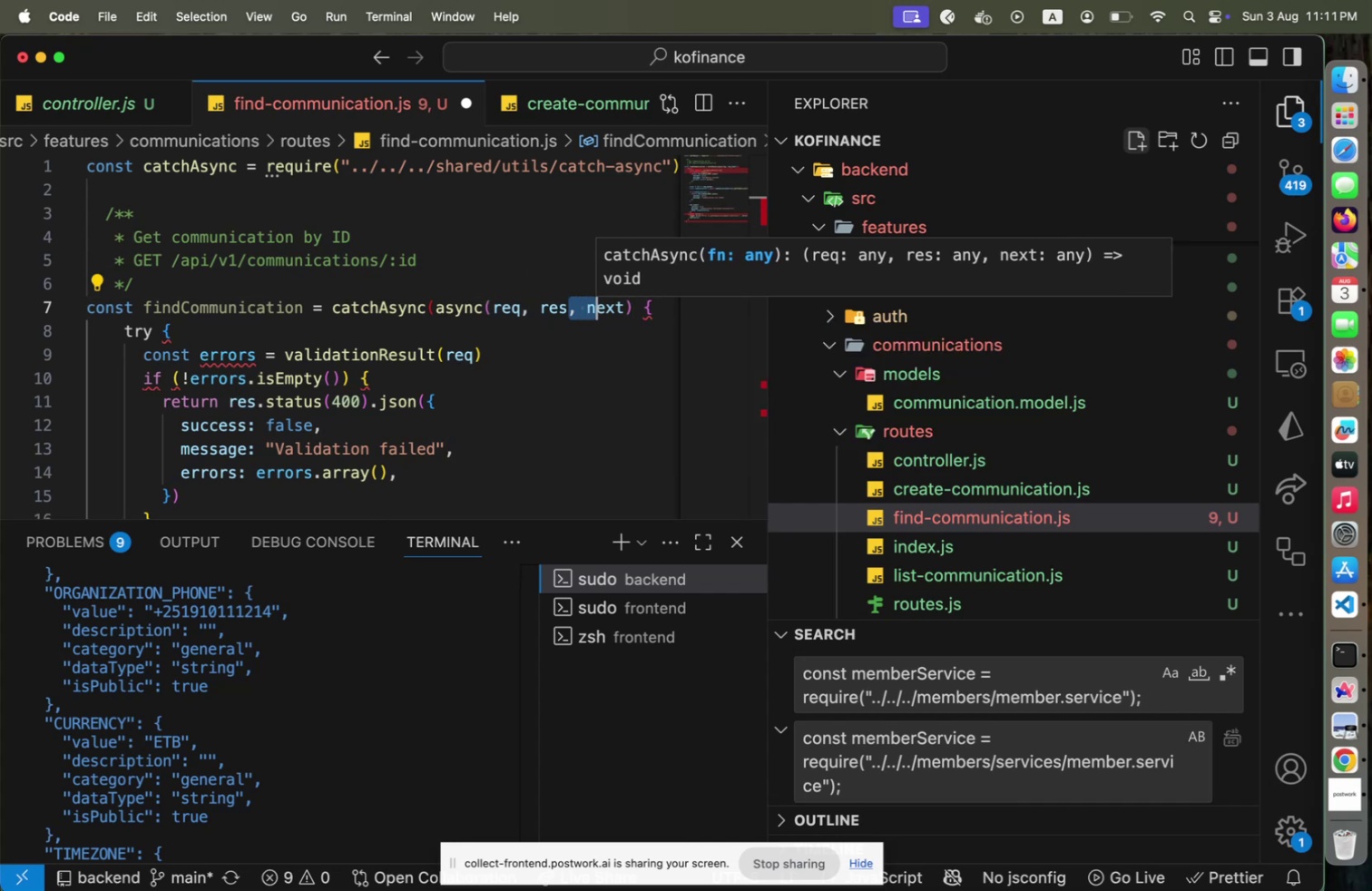 
key(Shift+ArrowRight)
 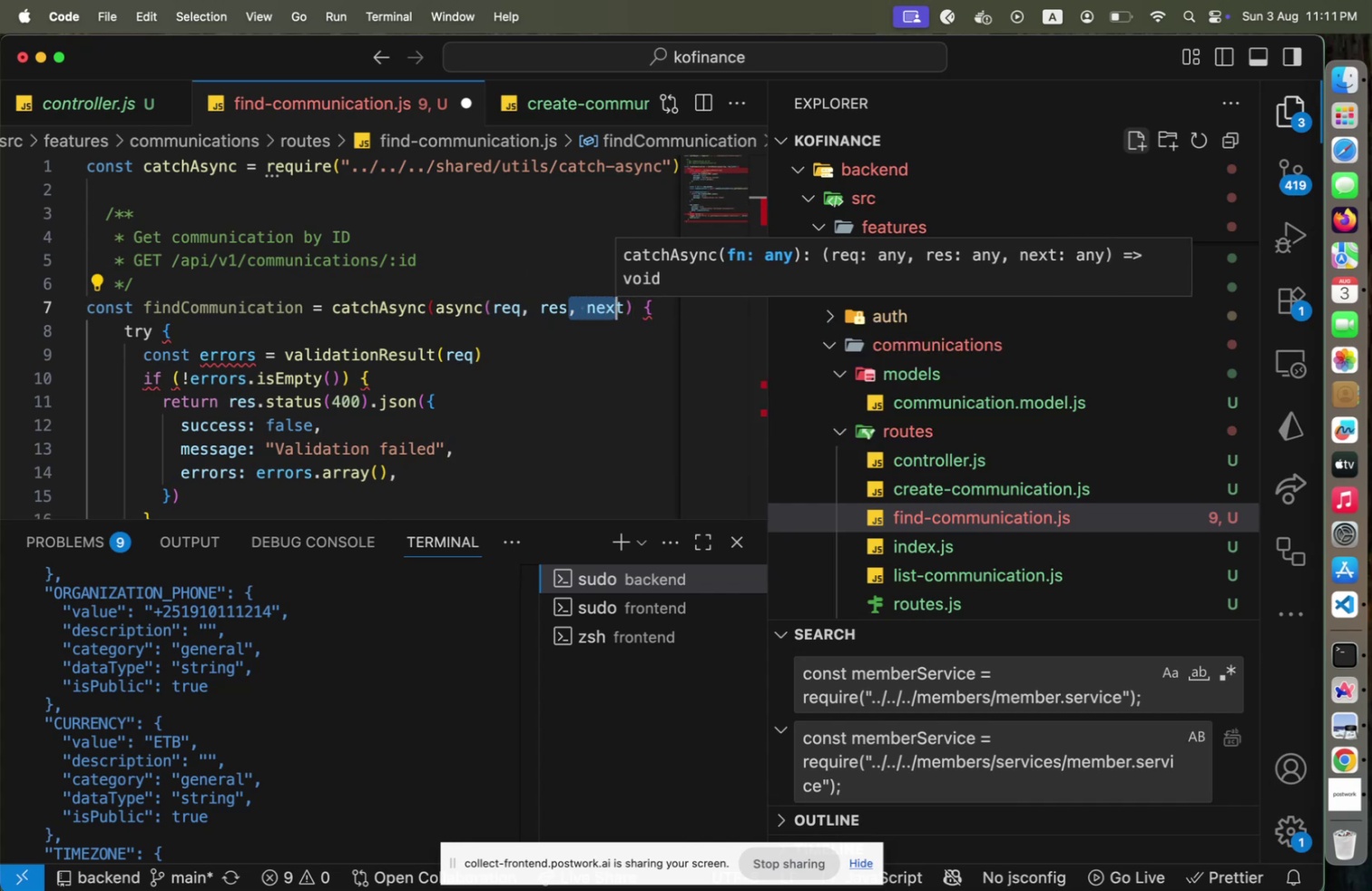 
key(Shift+ArrowRight)
 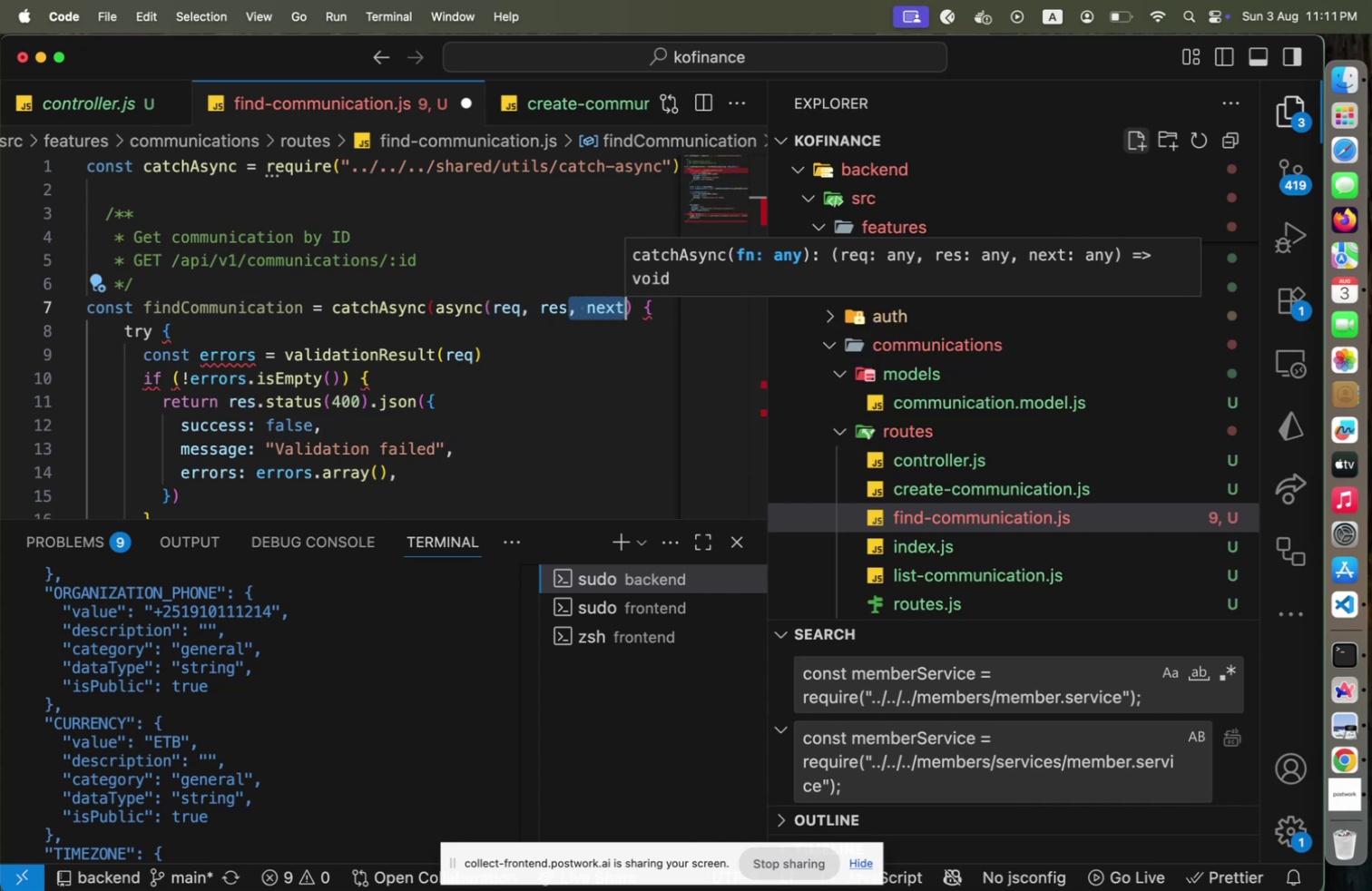 
key(Backspace)
 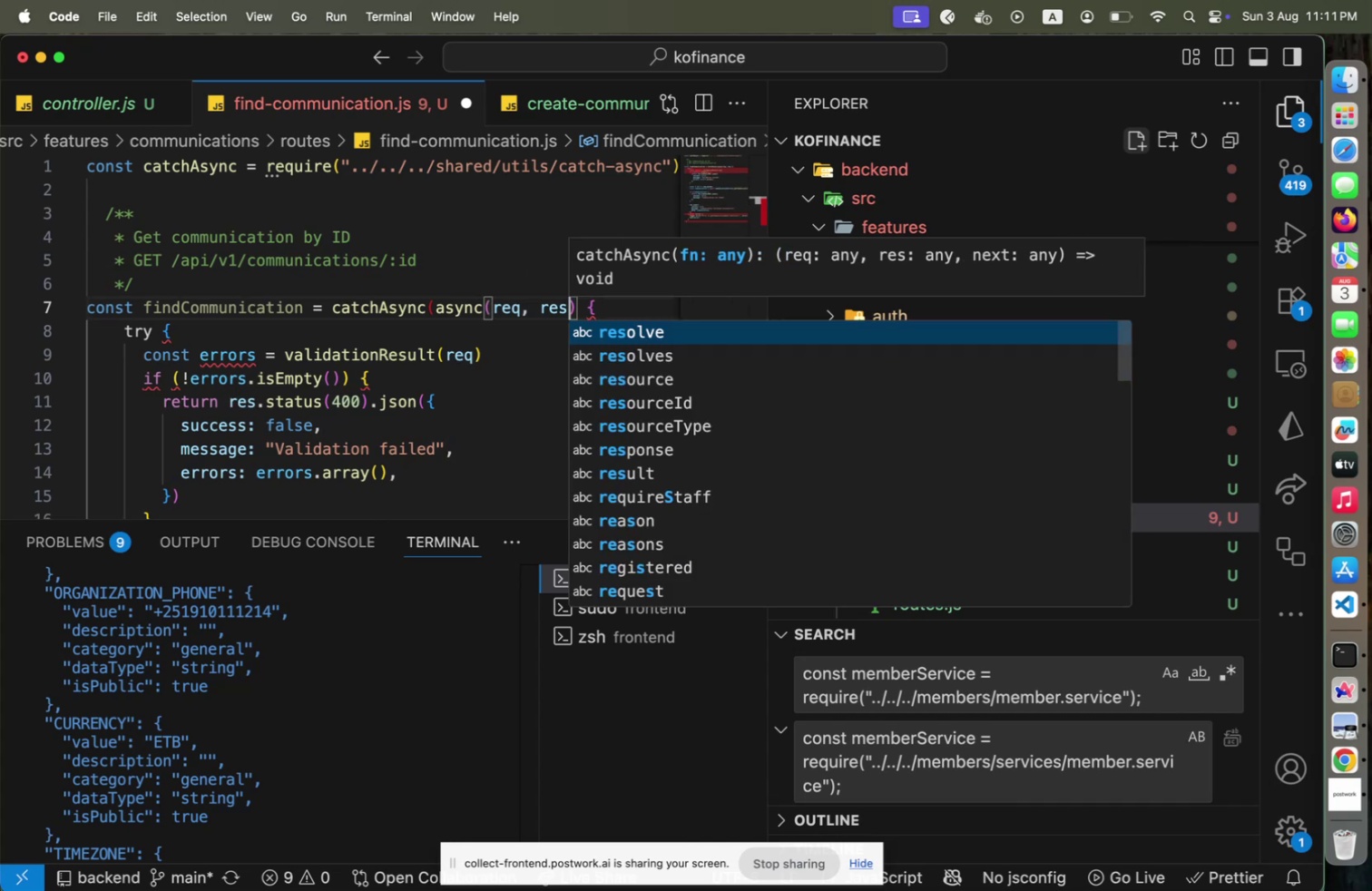 
key(ArrowRight)
 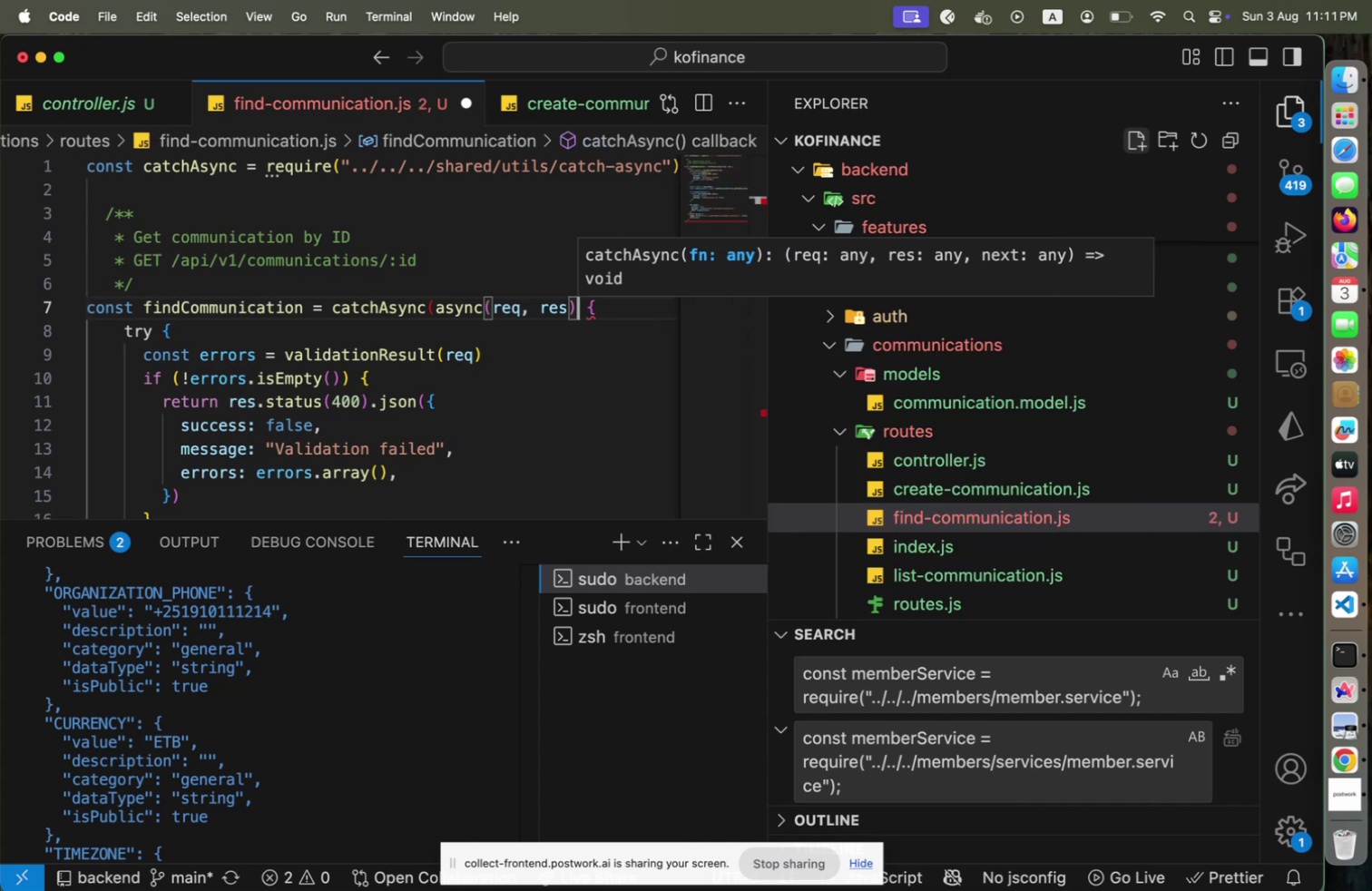 
key(Space)
 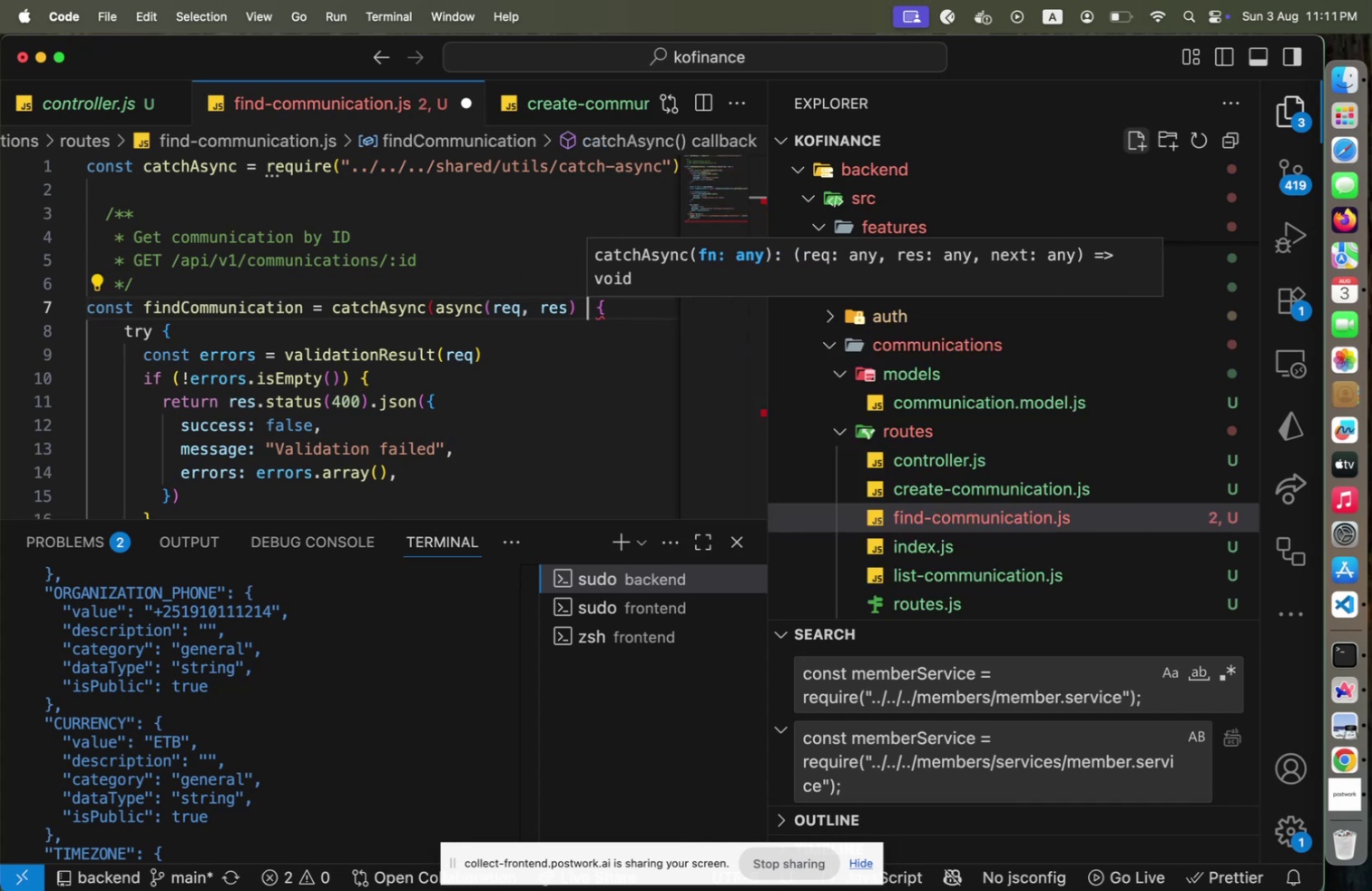 
key(Equal)
 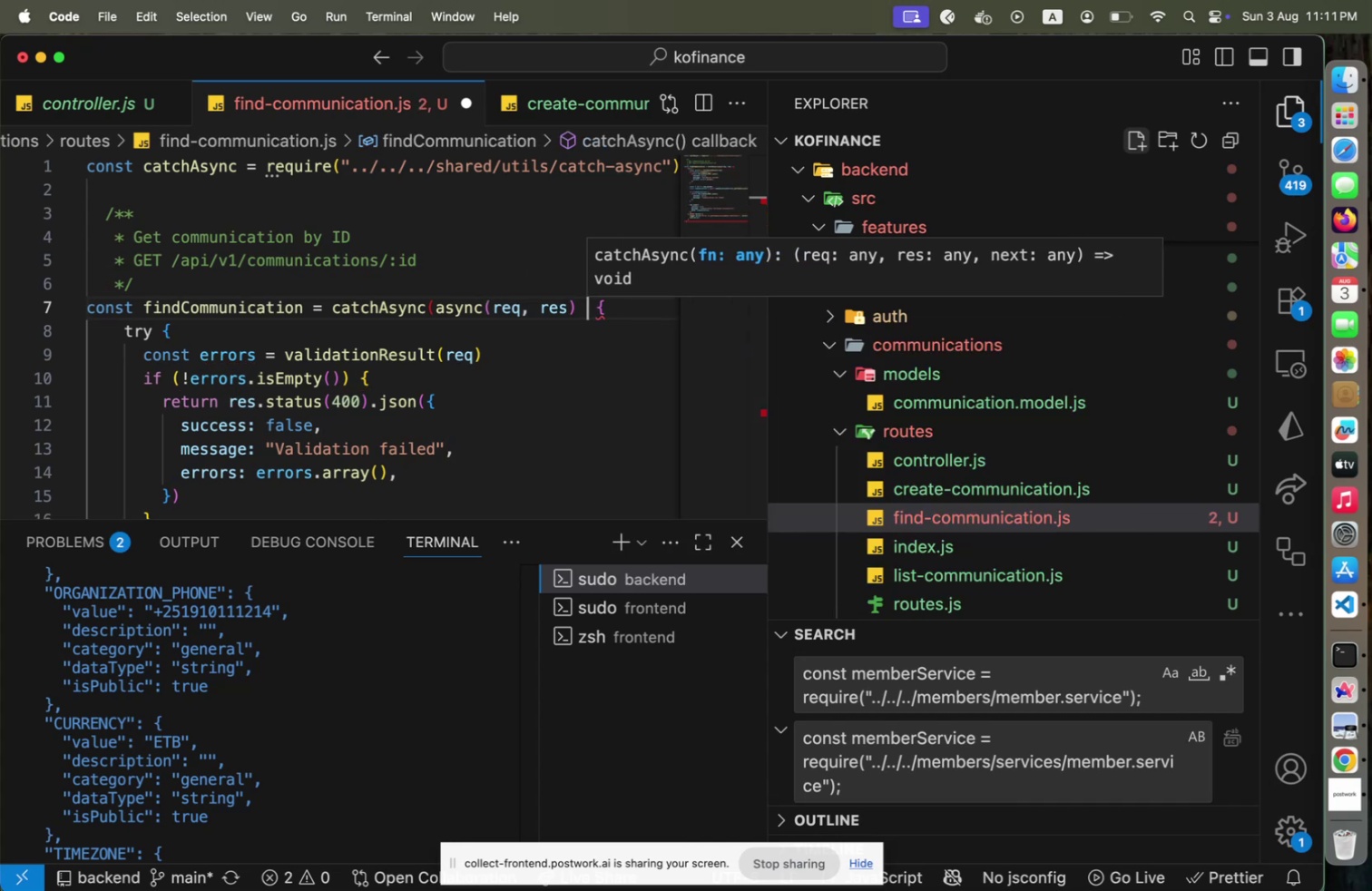 
key(Shift+Period)
 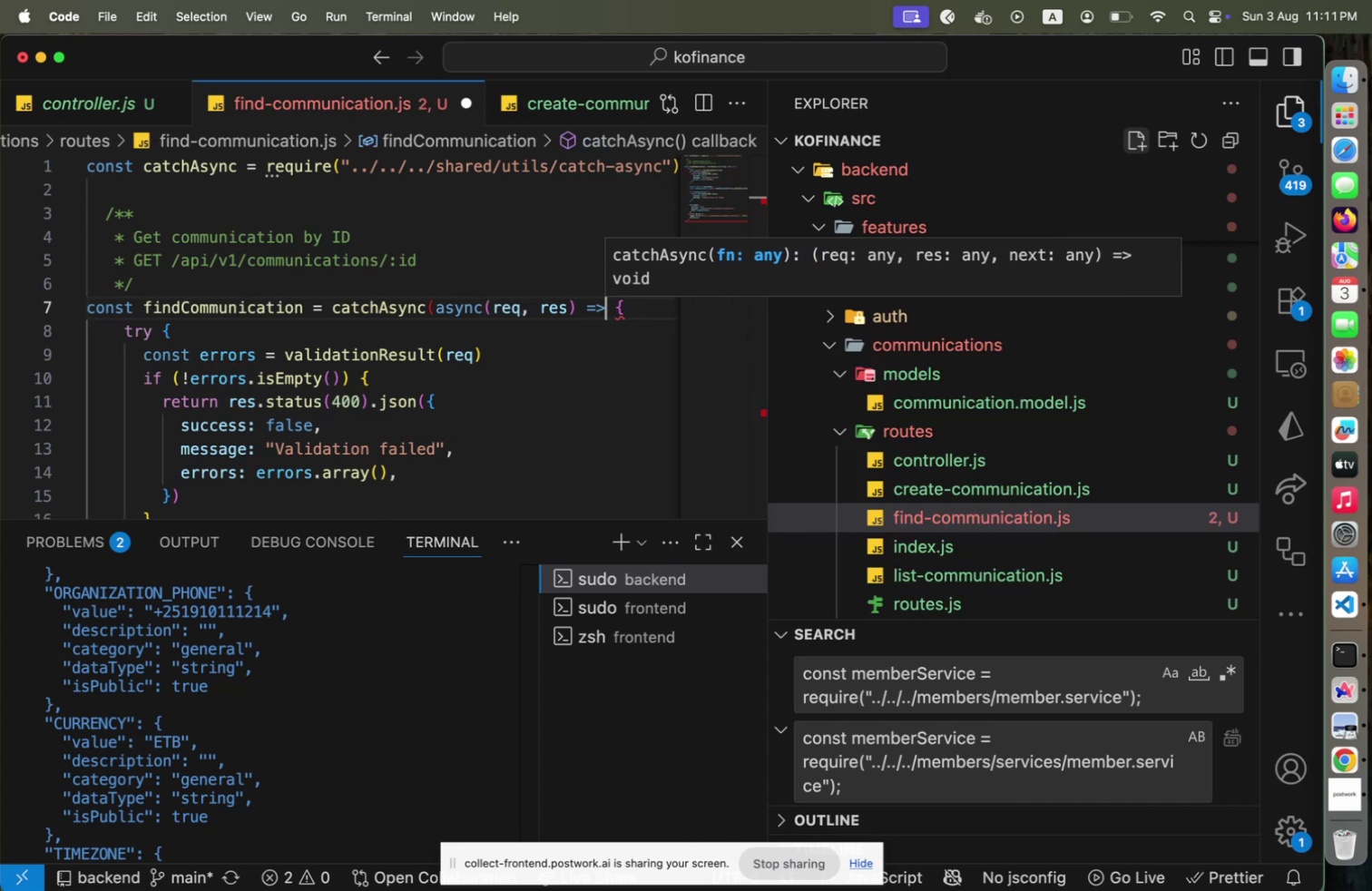 
key(Escape)
 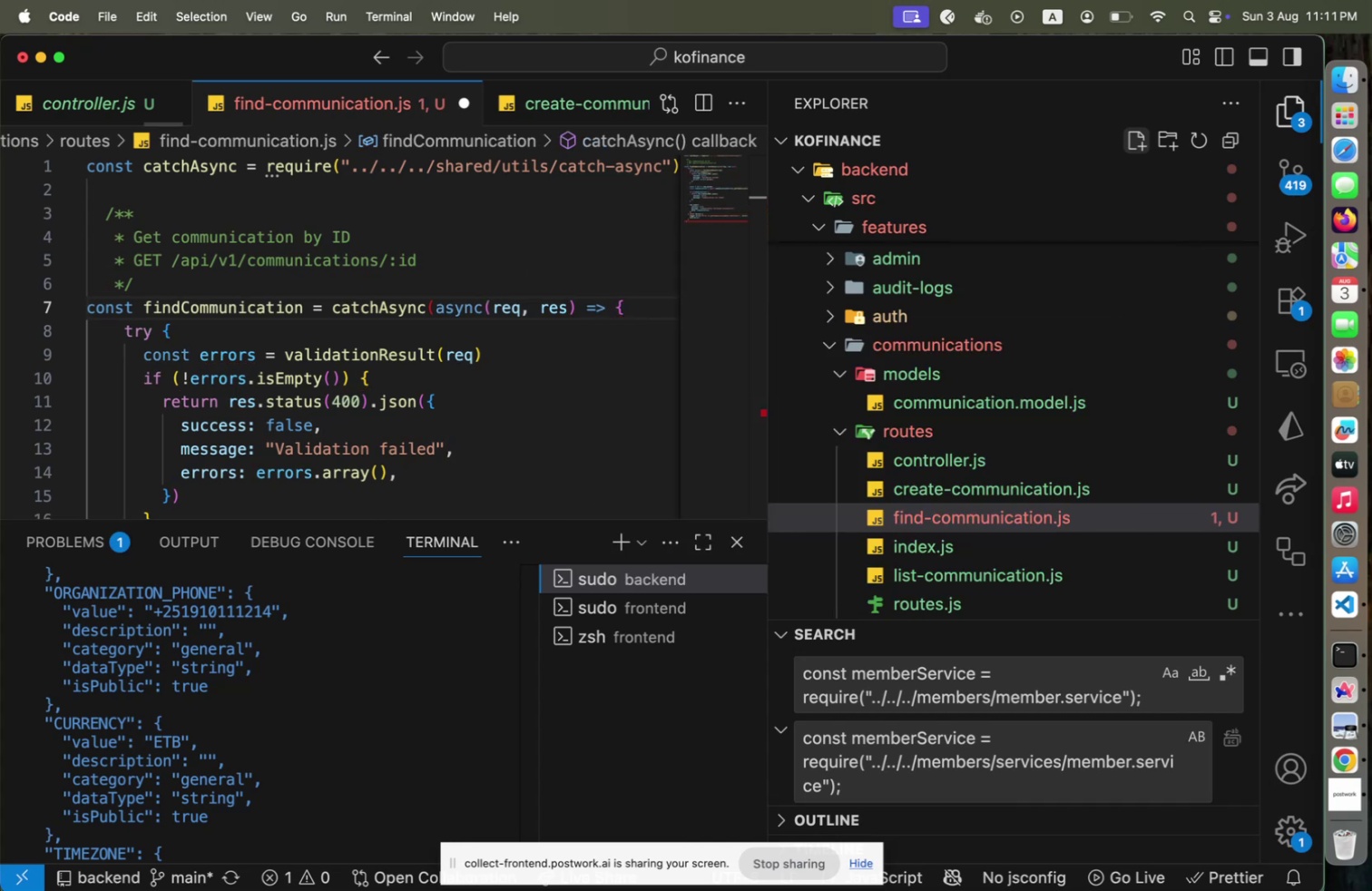 
key(ArrowDown)
 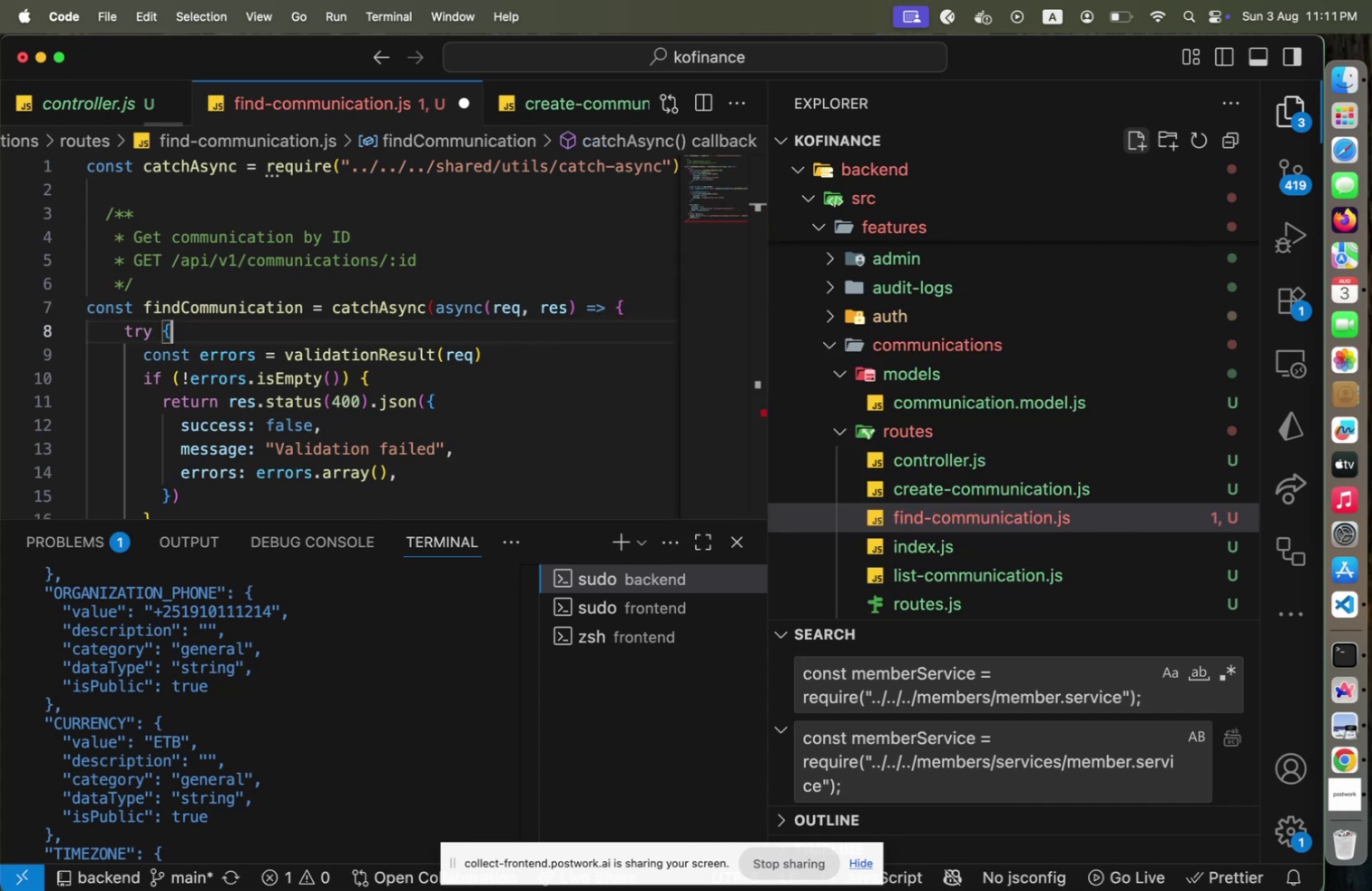 
type([Home])
key(Backspace)
type(logger)
 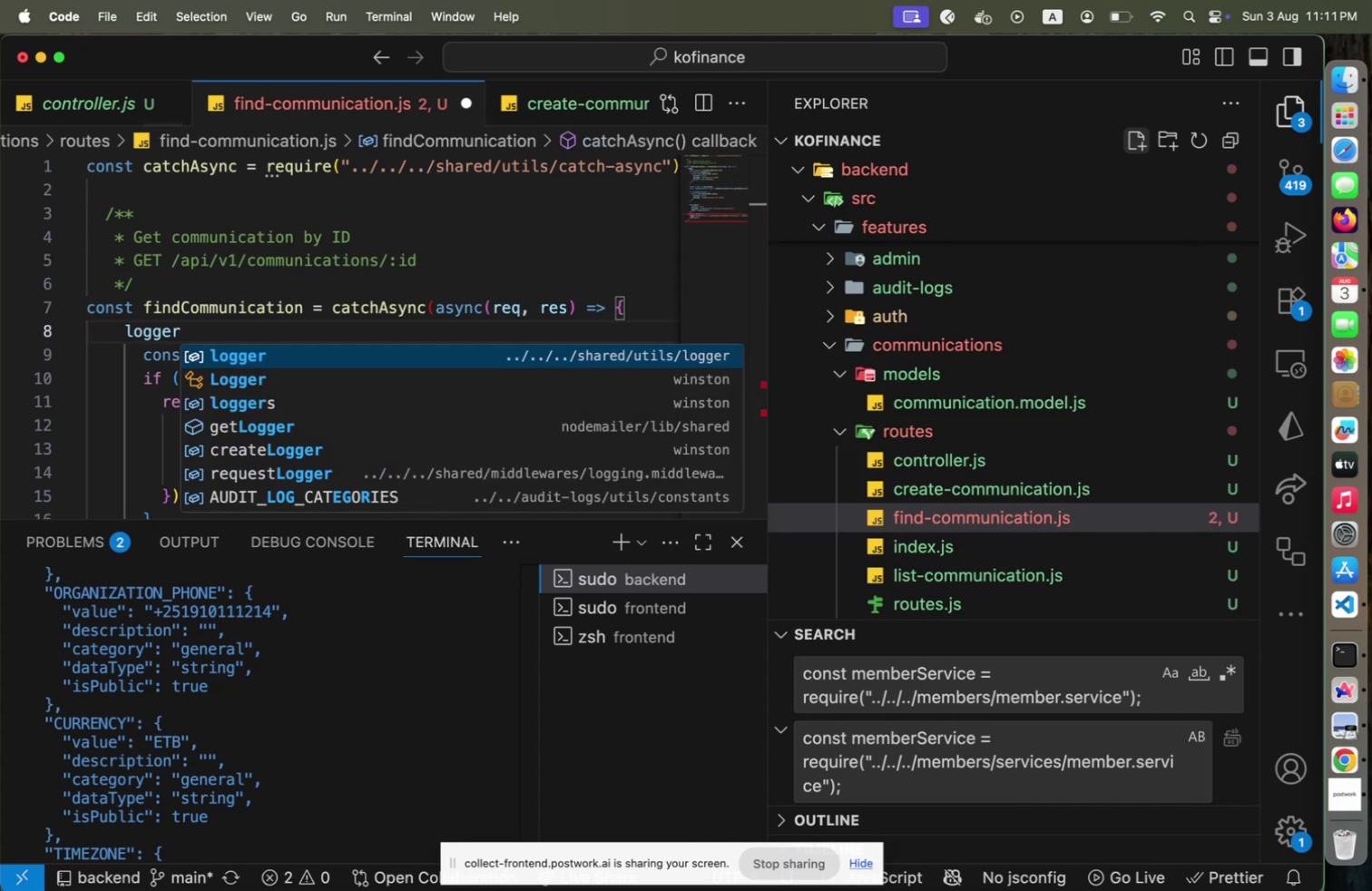 
key(Enter)
 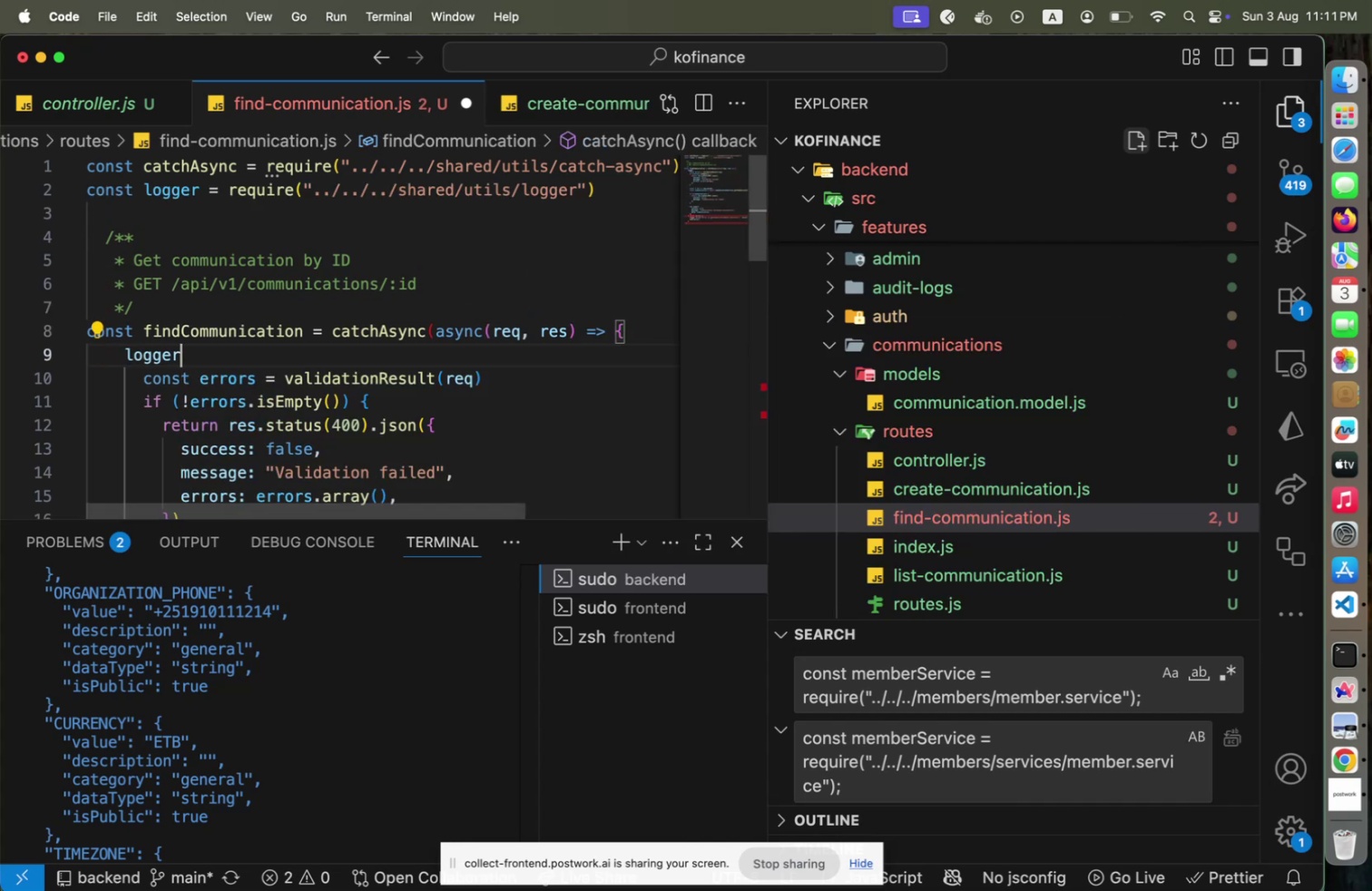 
type(.in)
 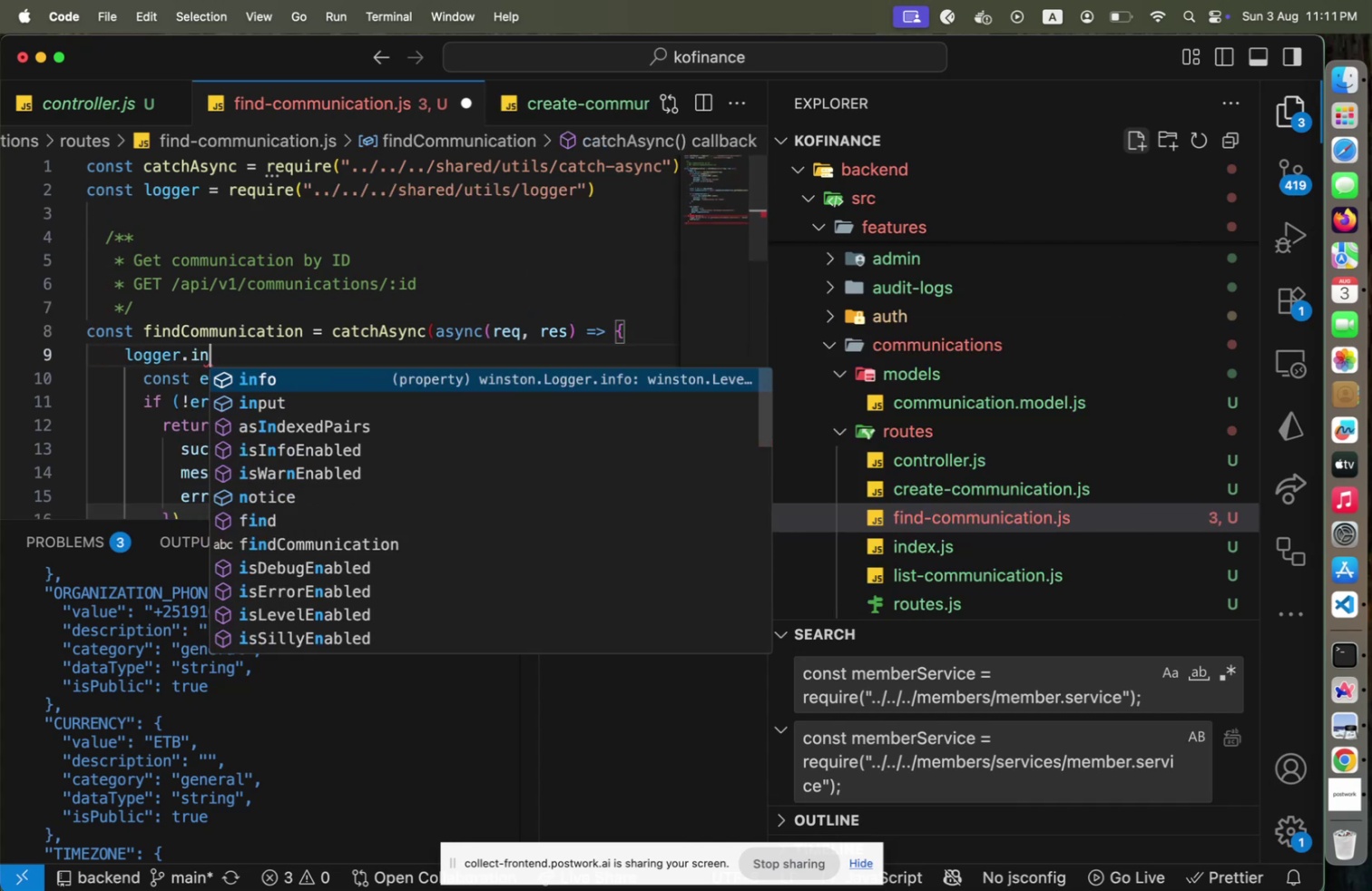 
key(Enter)
 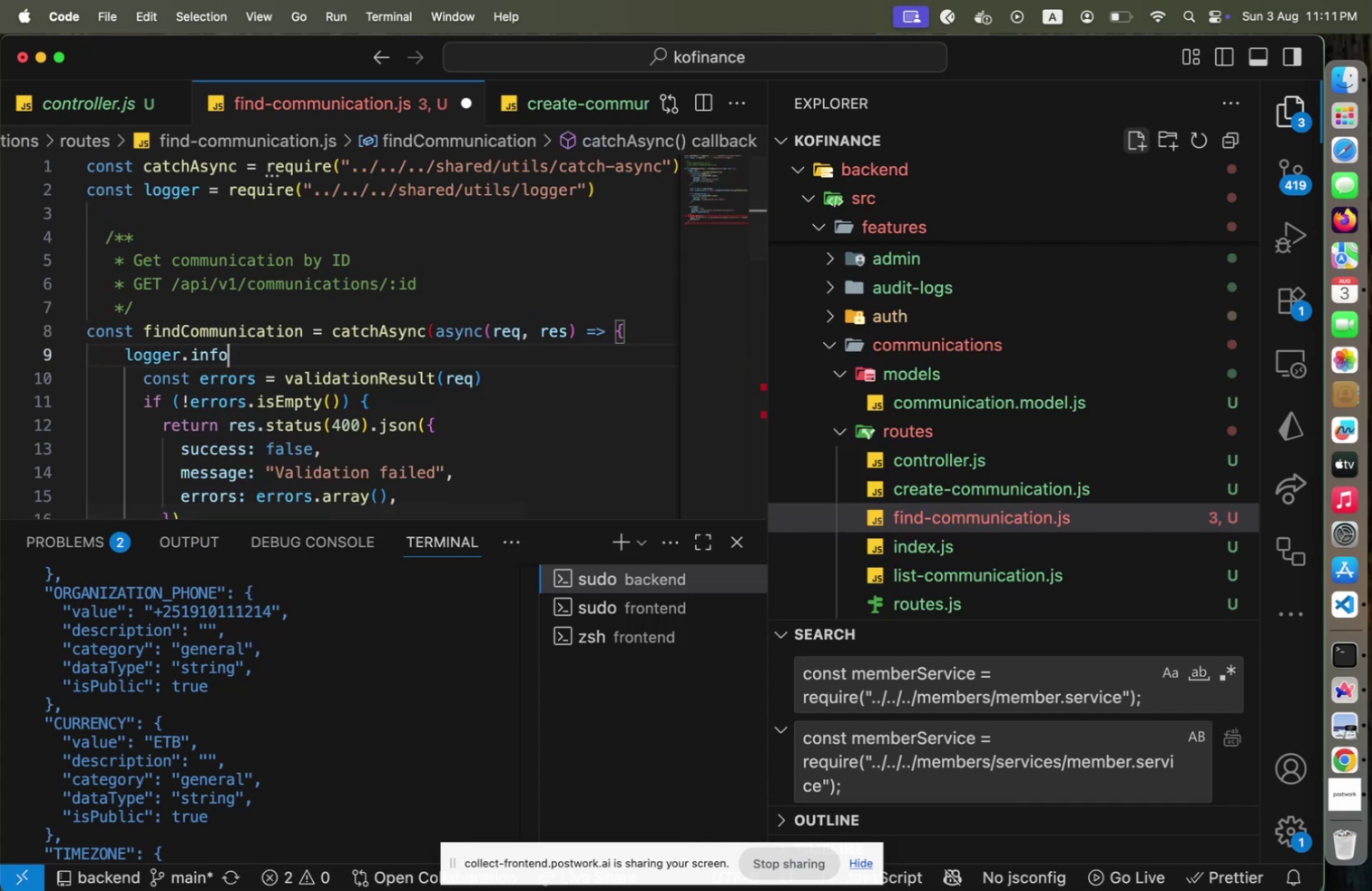 
type(('controller::findCommunication)
 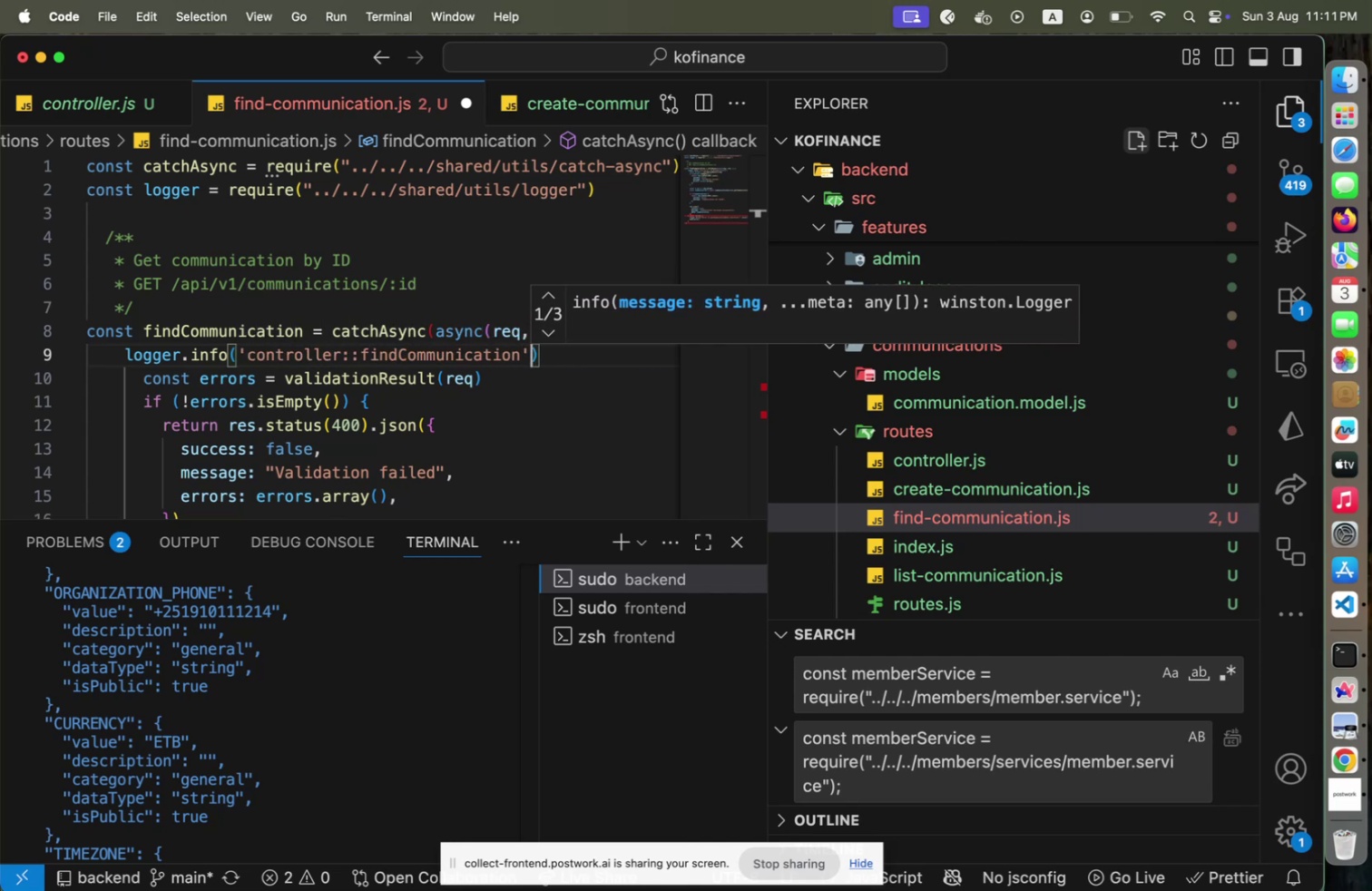 
 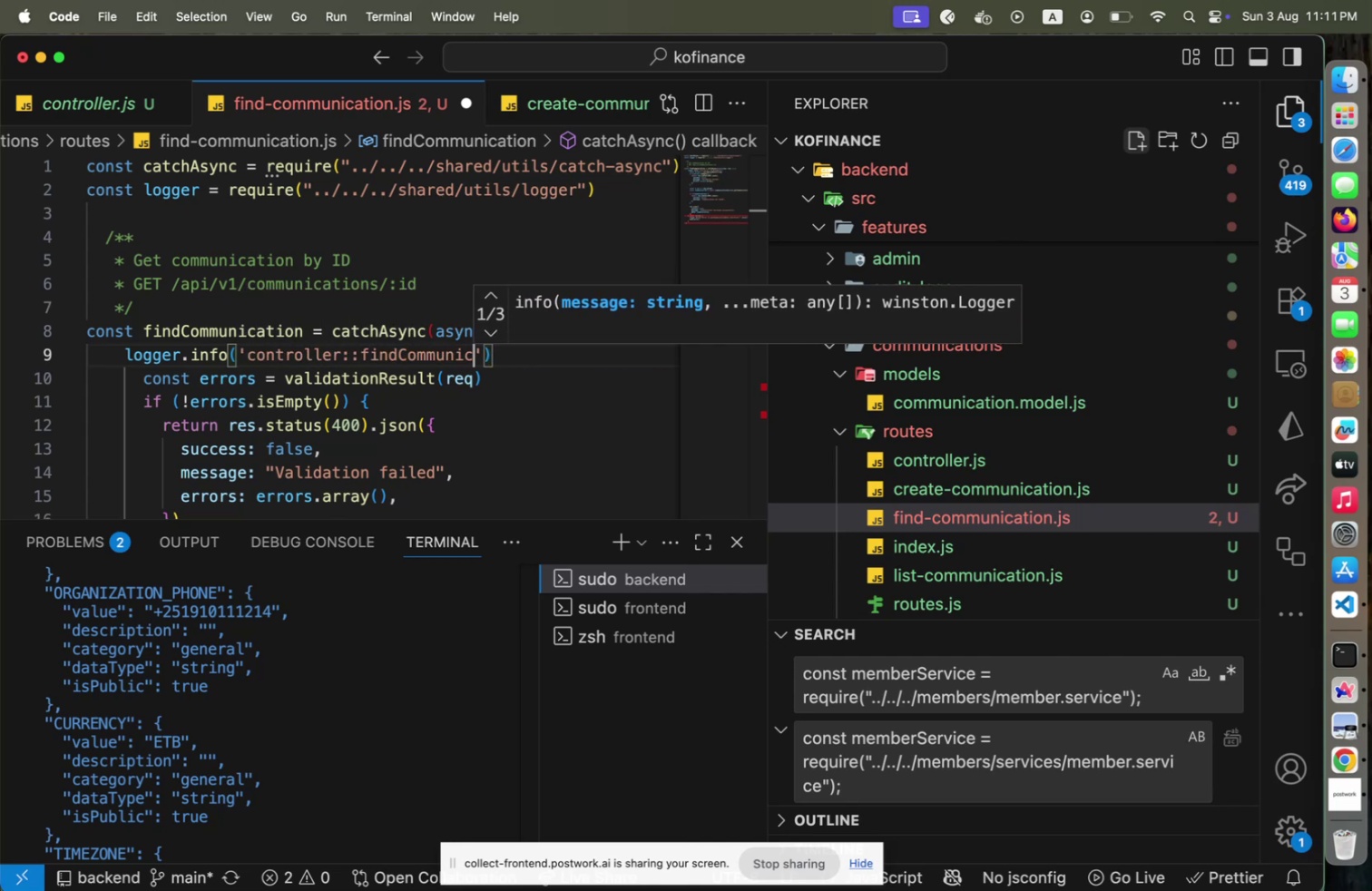 
key(ArrowRight)
 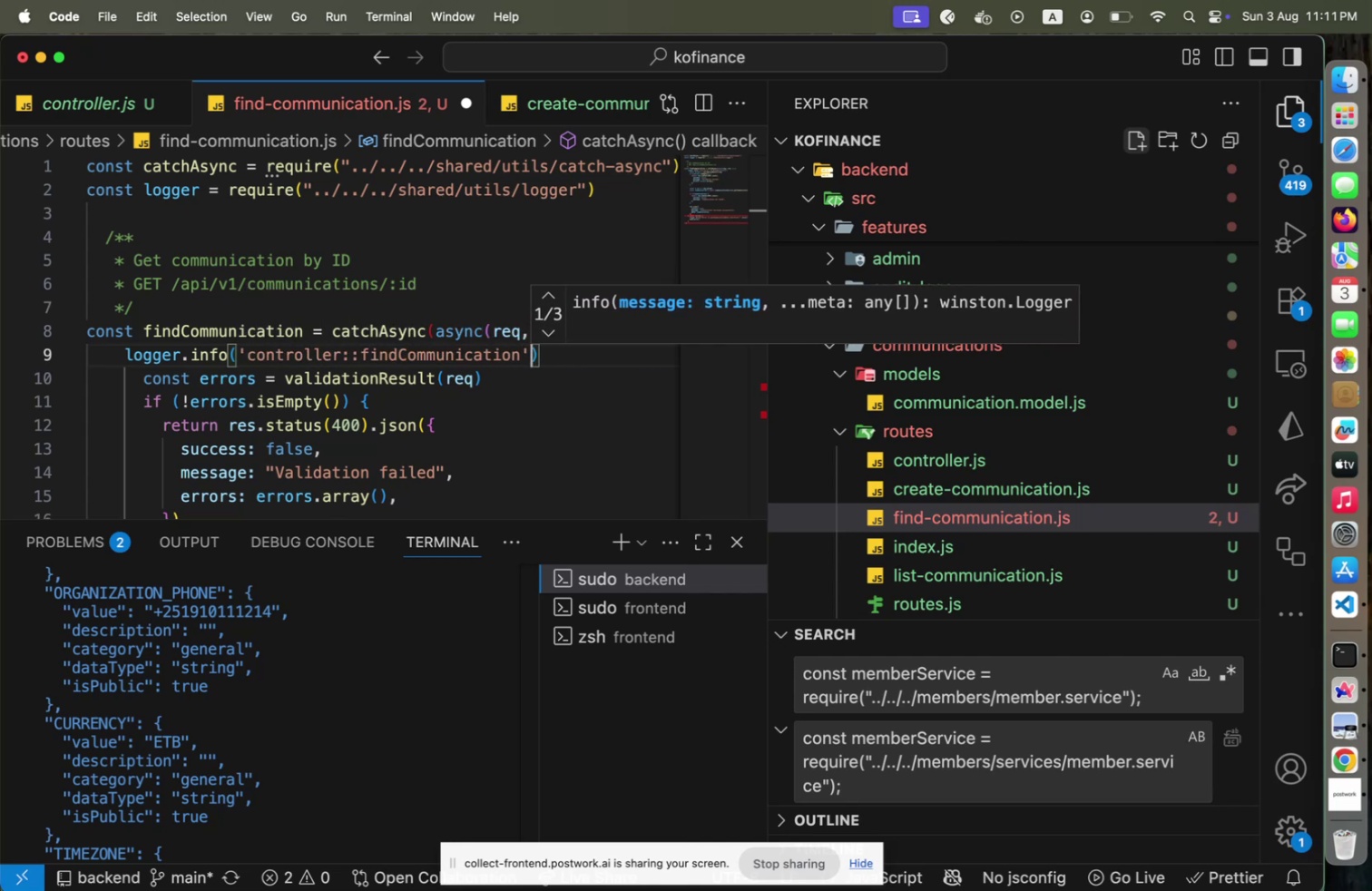 
key(ArrowRight)
 